 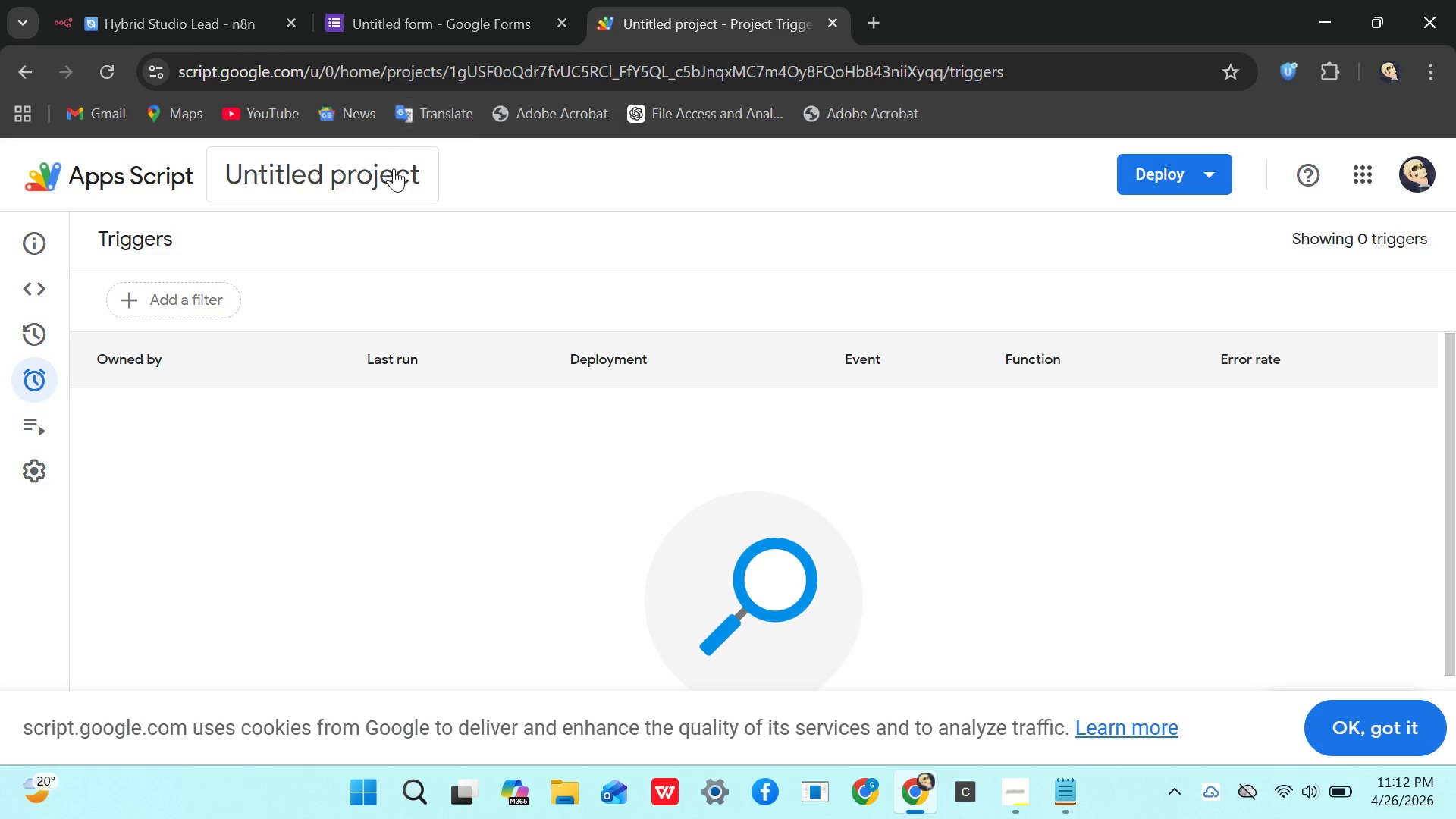 
left_click([35, 285])
 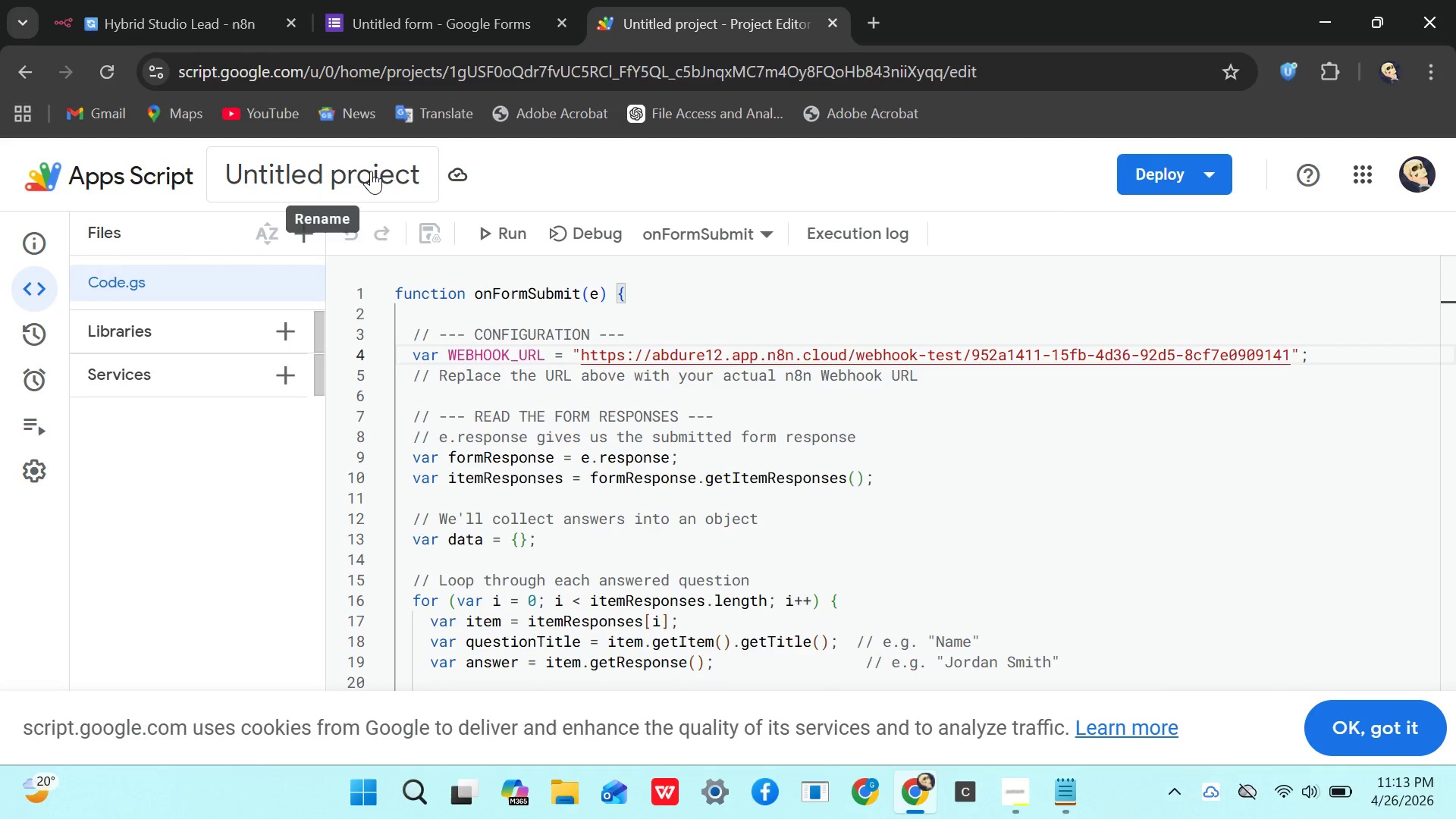 
left_click([381, 170])
 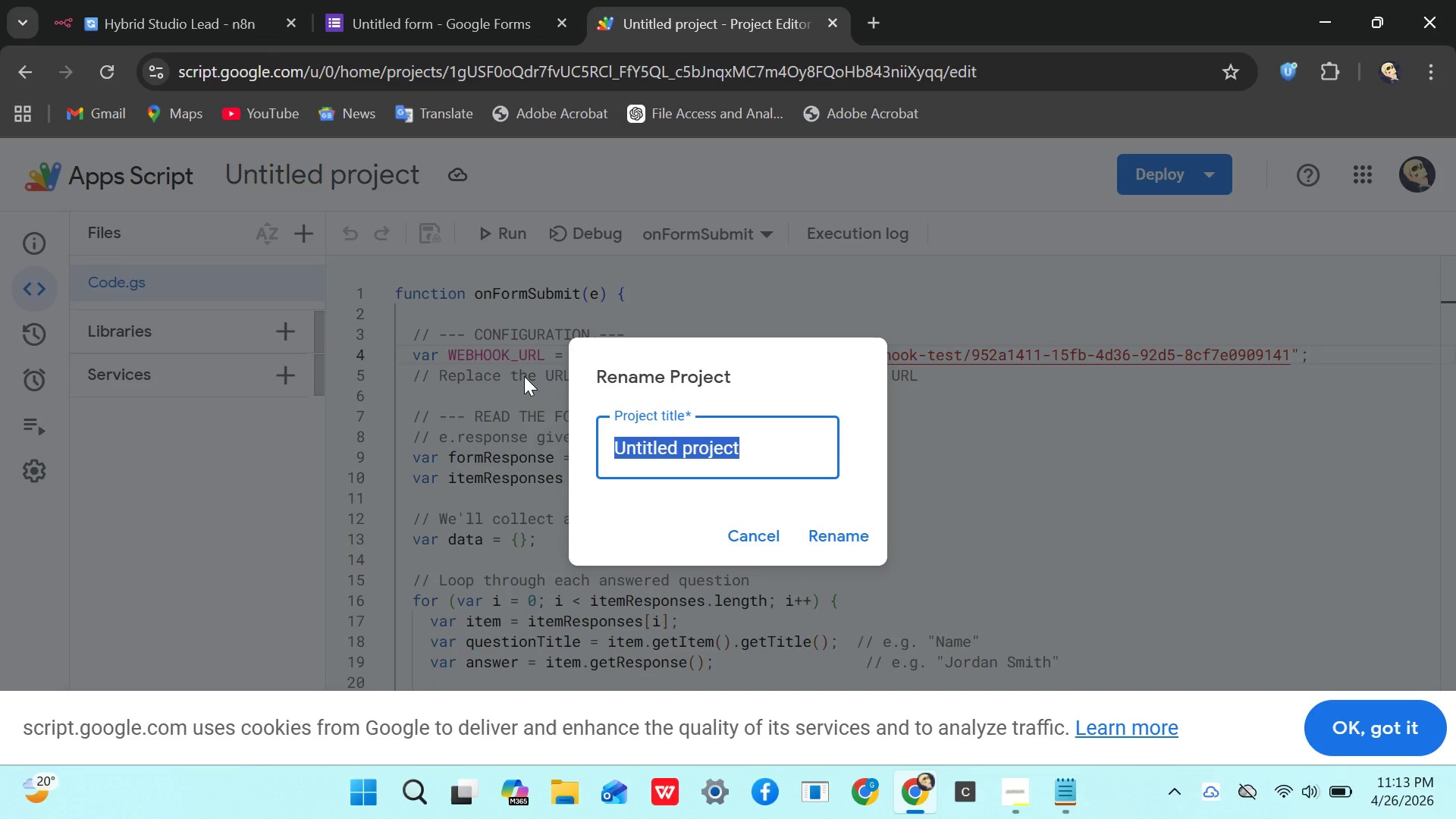 
key(Backspace)
 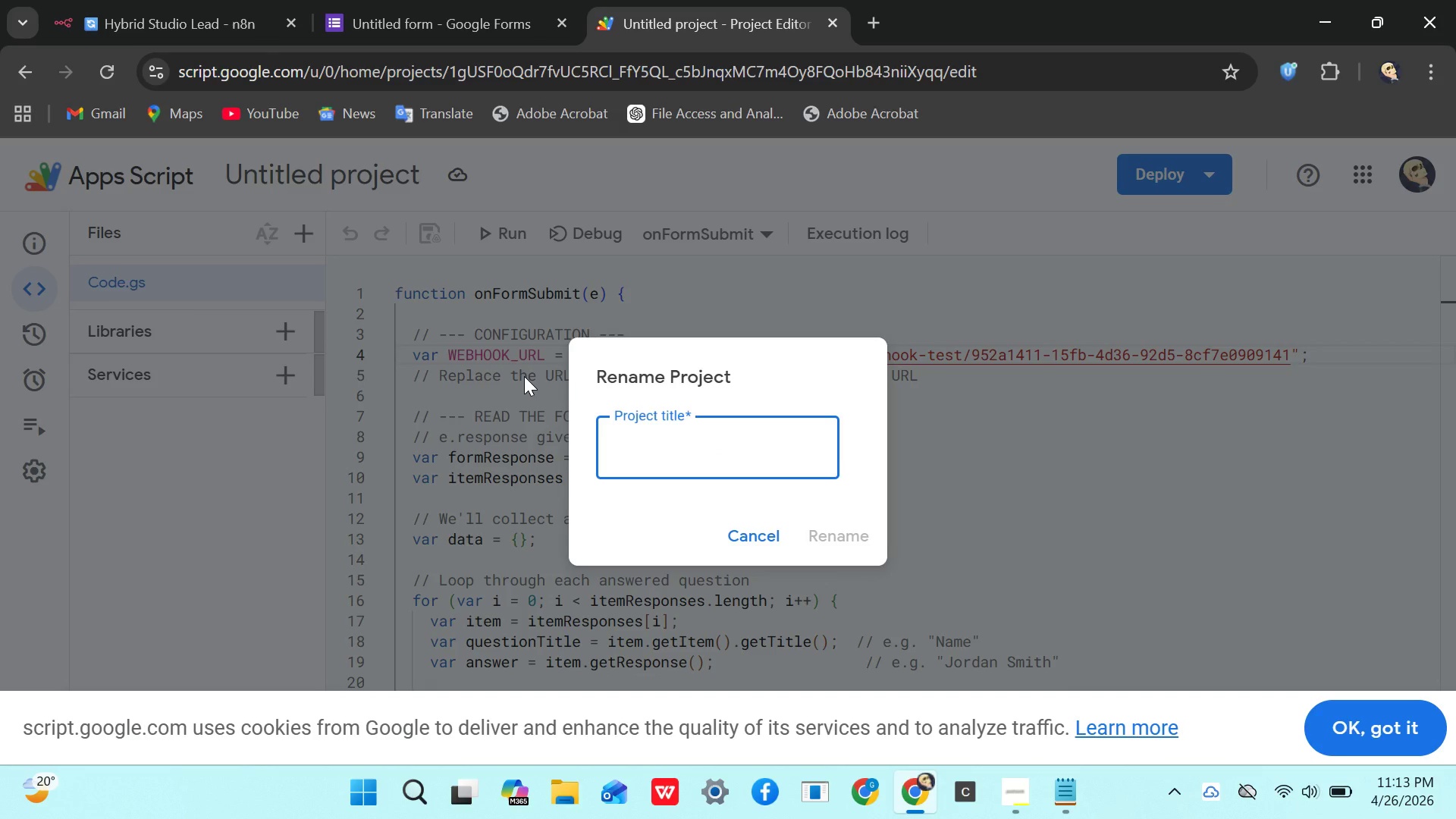 
key(CapsLock)
 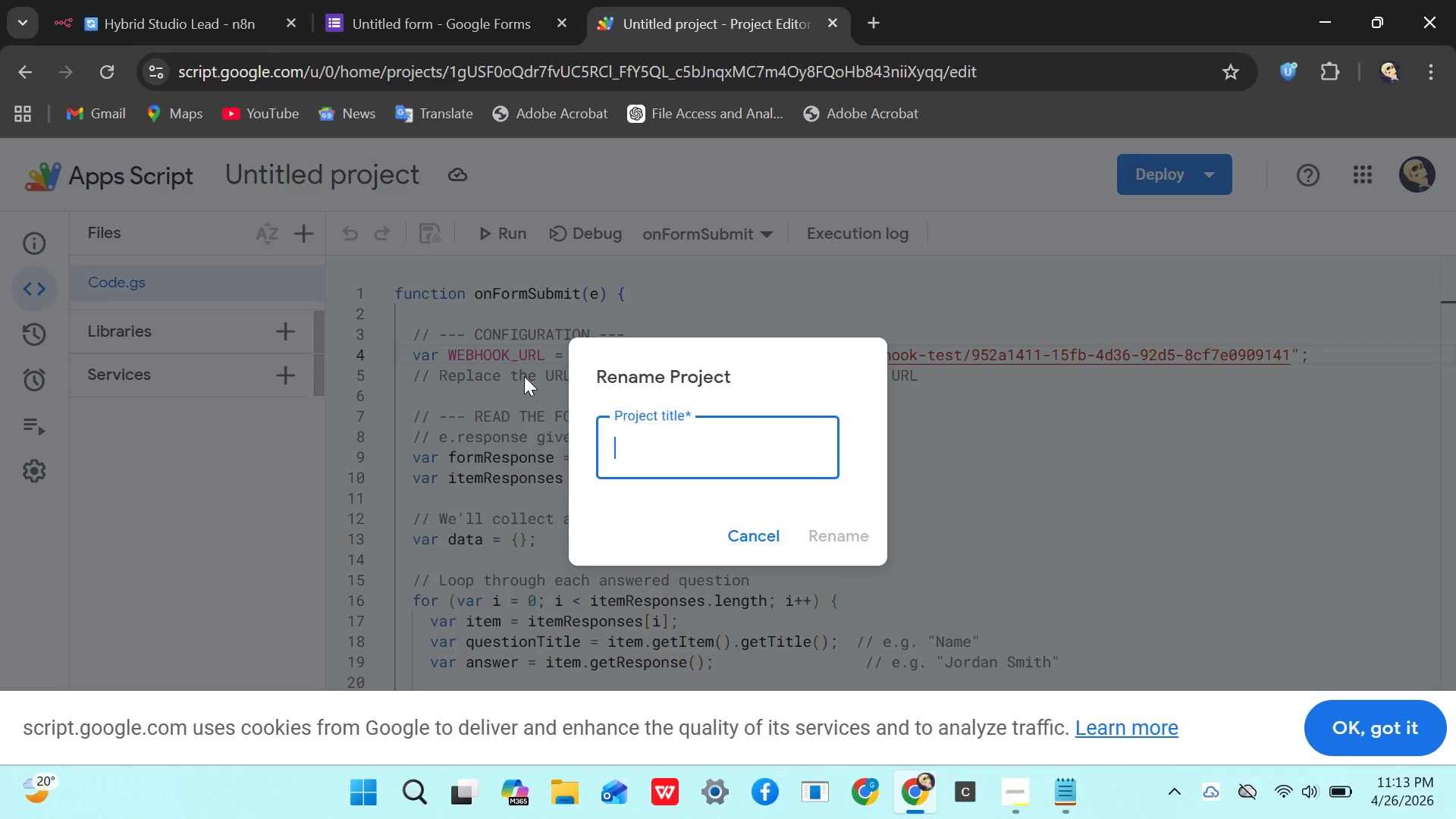 
type(Tein )
key(Backspace)
key(Backspace)
key(Backspace)
key(Backspace)
type(win)
 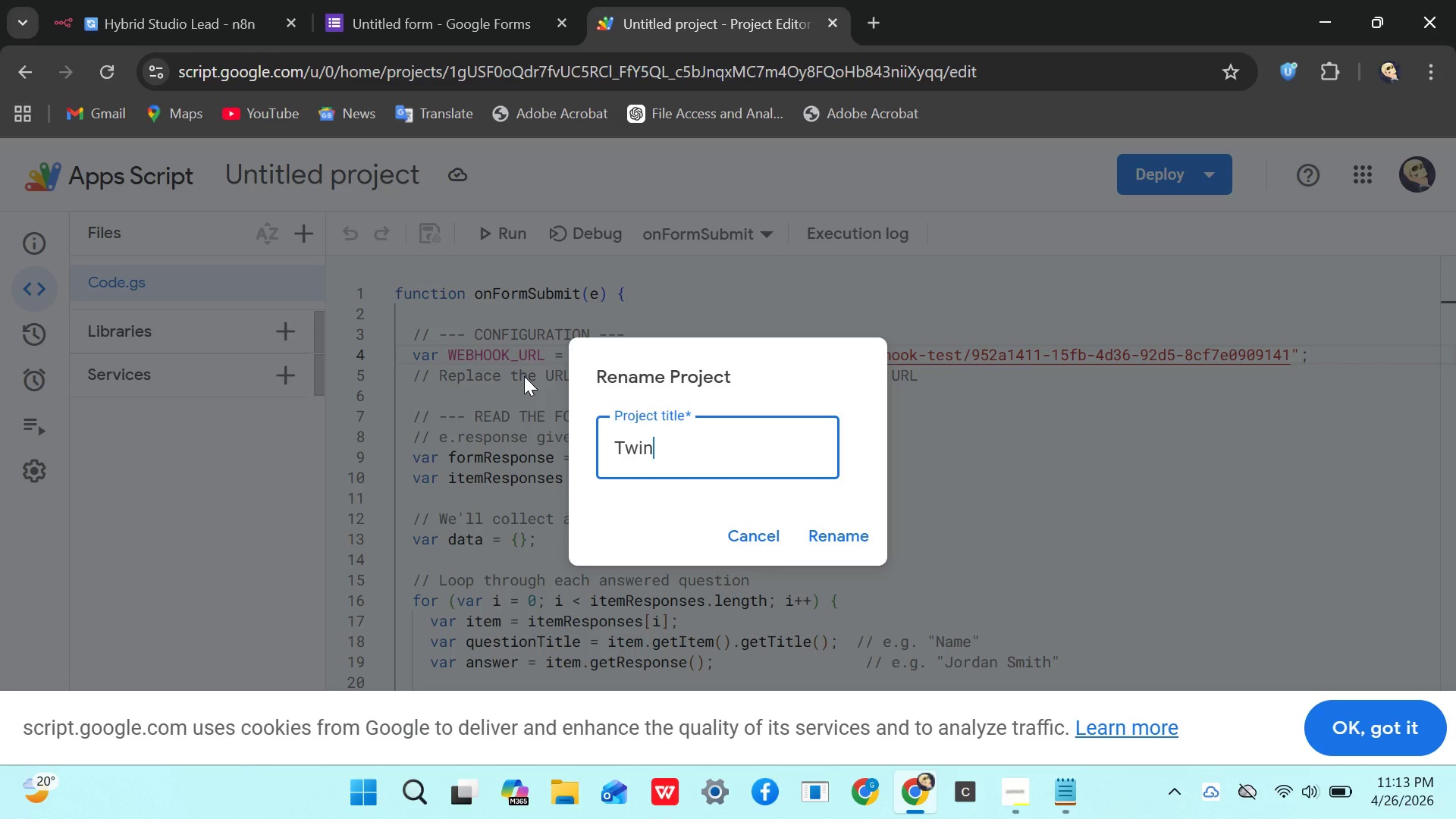 
type( Tigers Lead Router)
 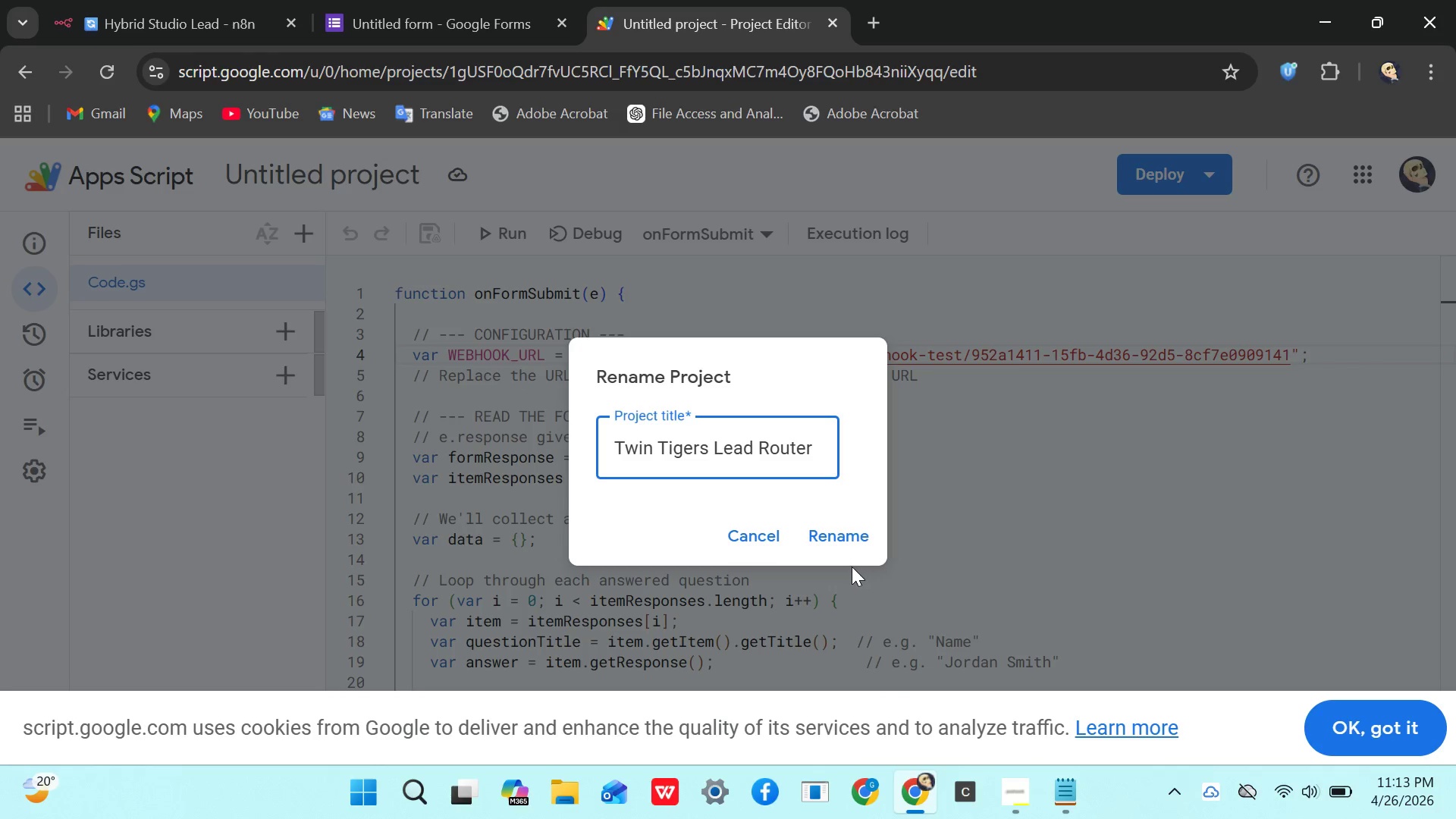 
left_click([845, 544])
 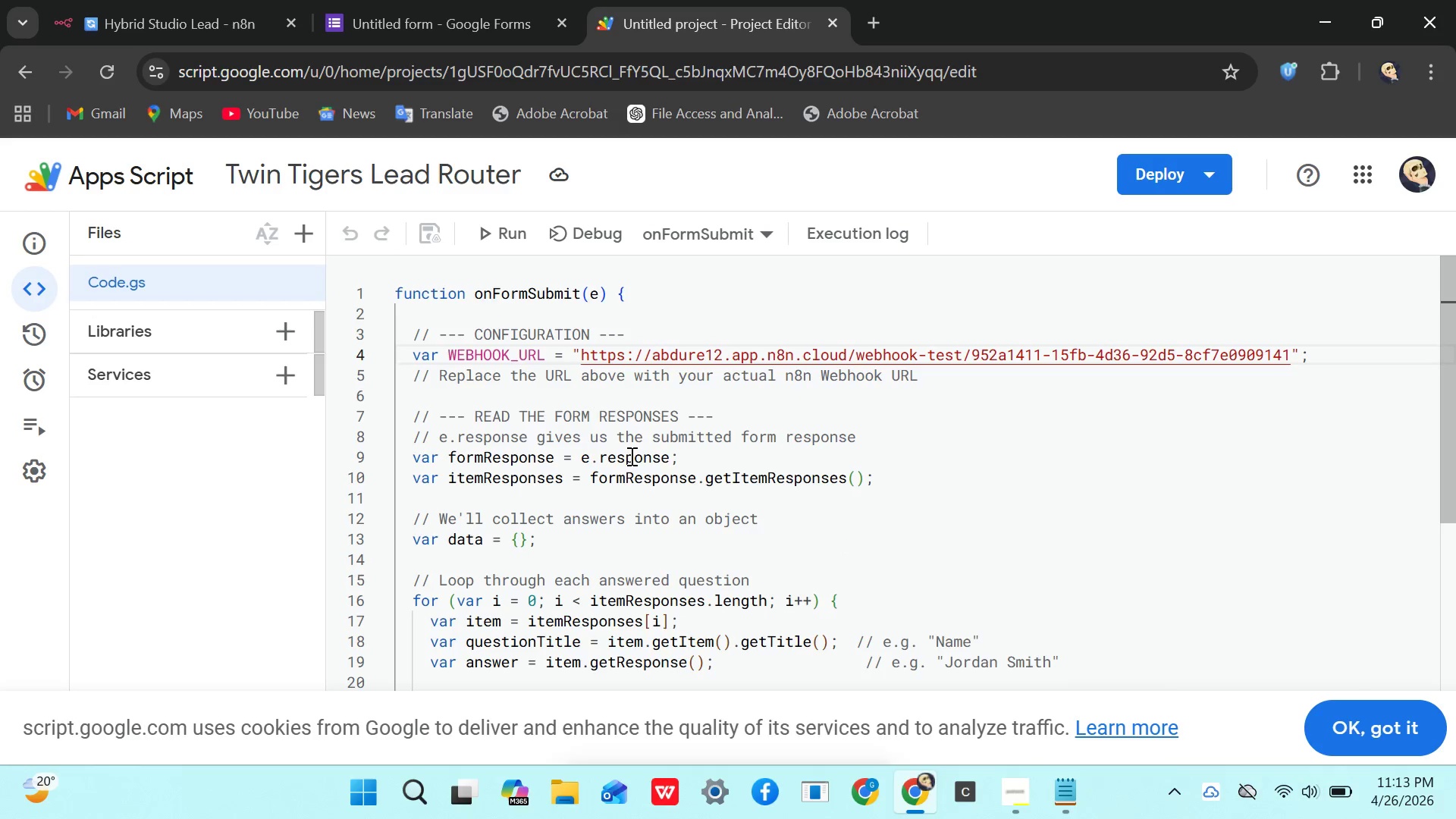 
left_click([630, 456])
 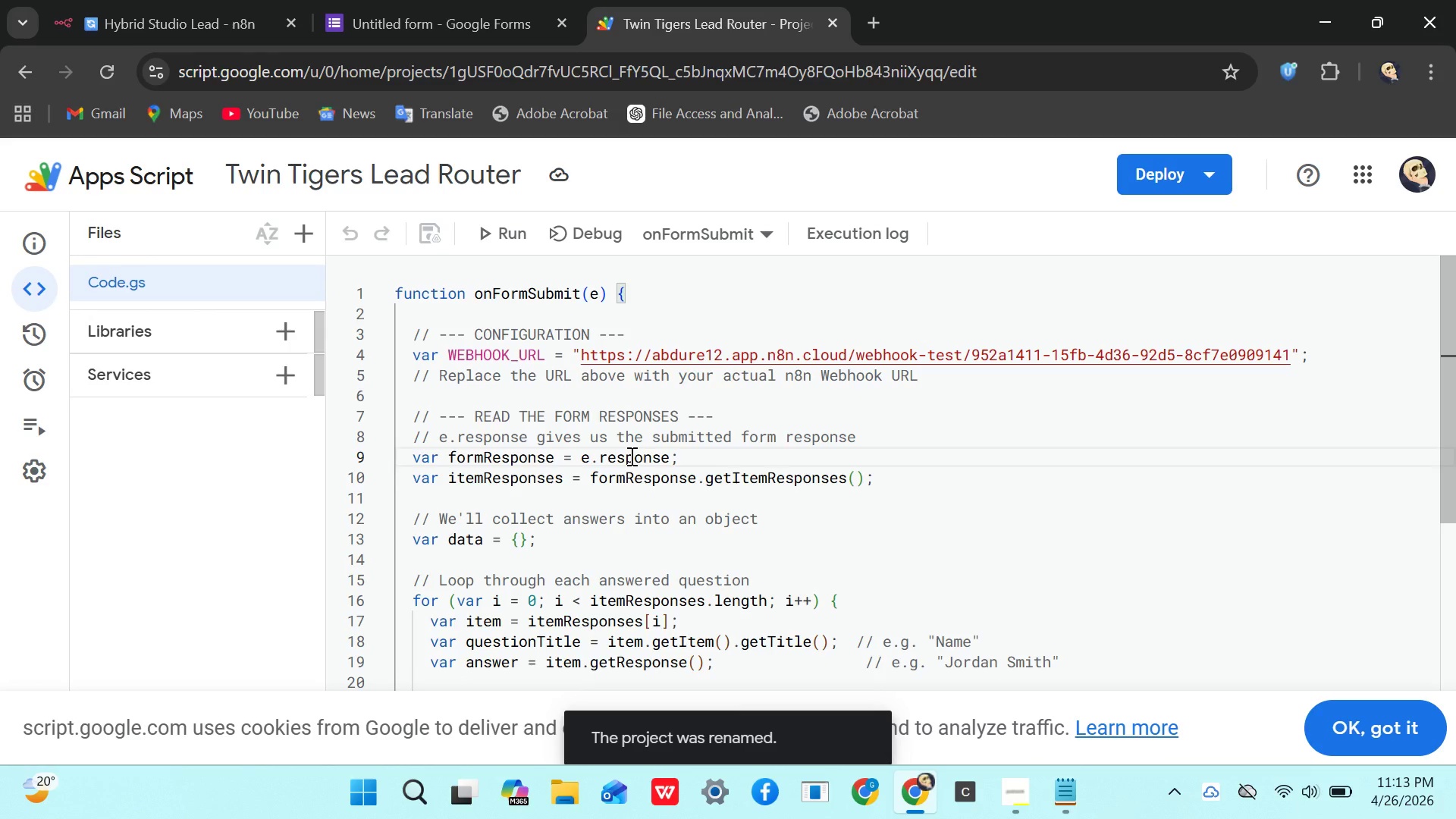 
key(Control+S)
 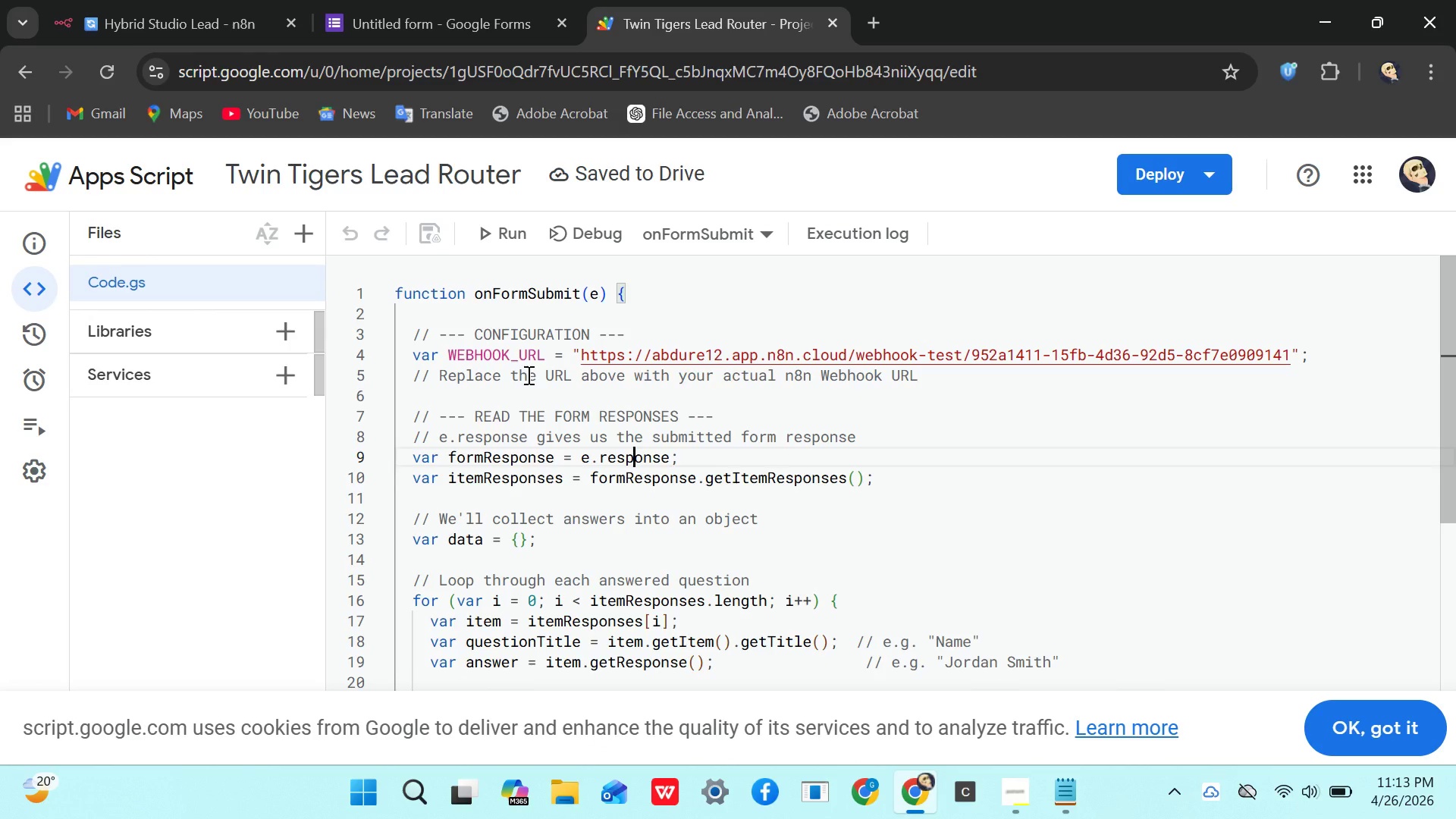 
wait(5.21)
 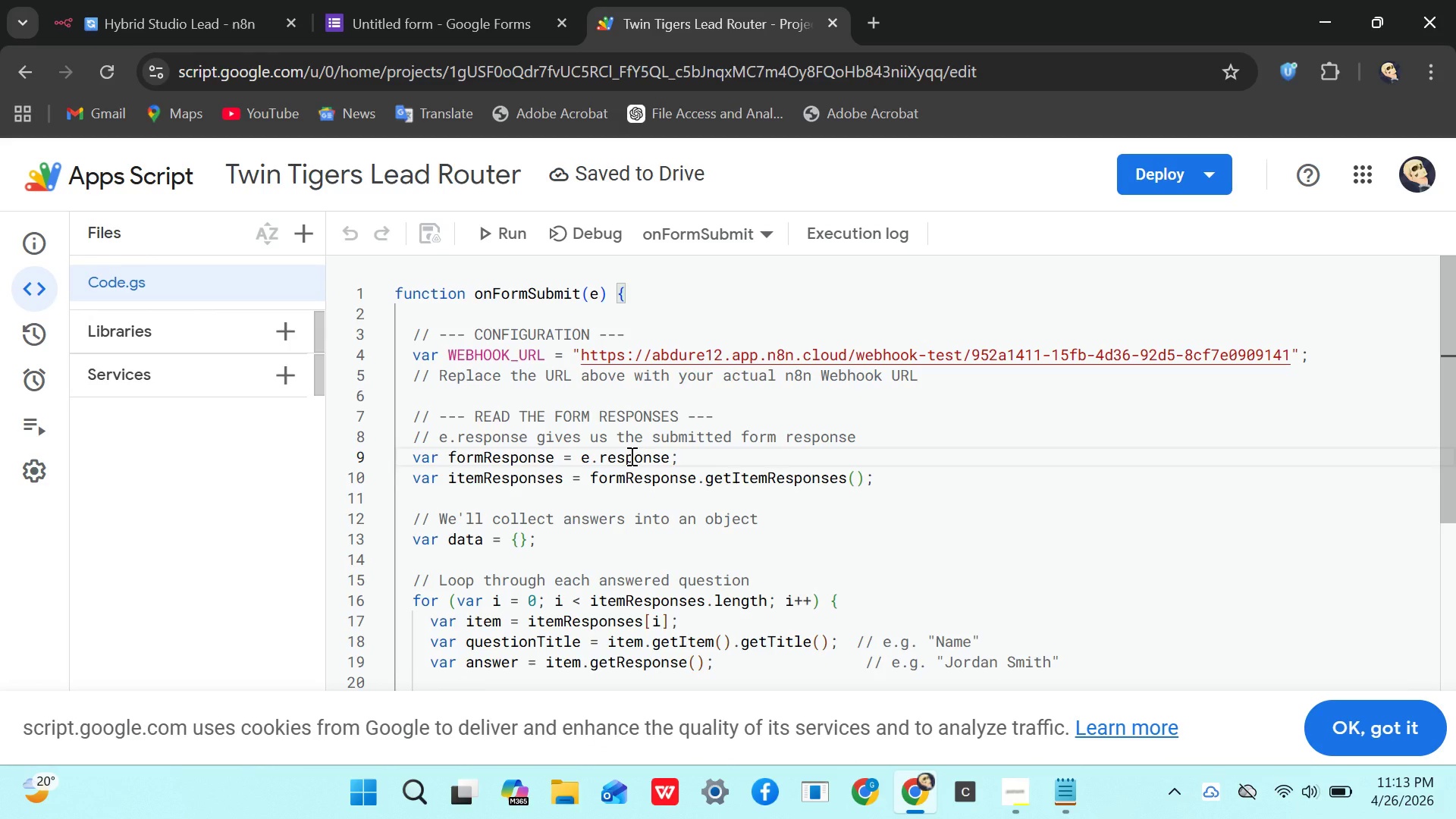 
mouse_move([56, 385])
 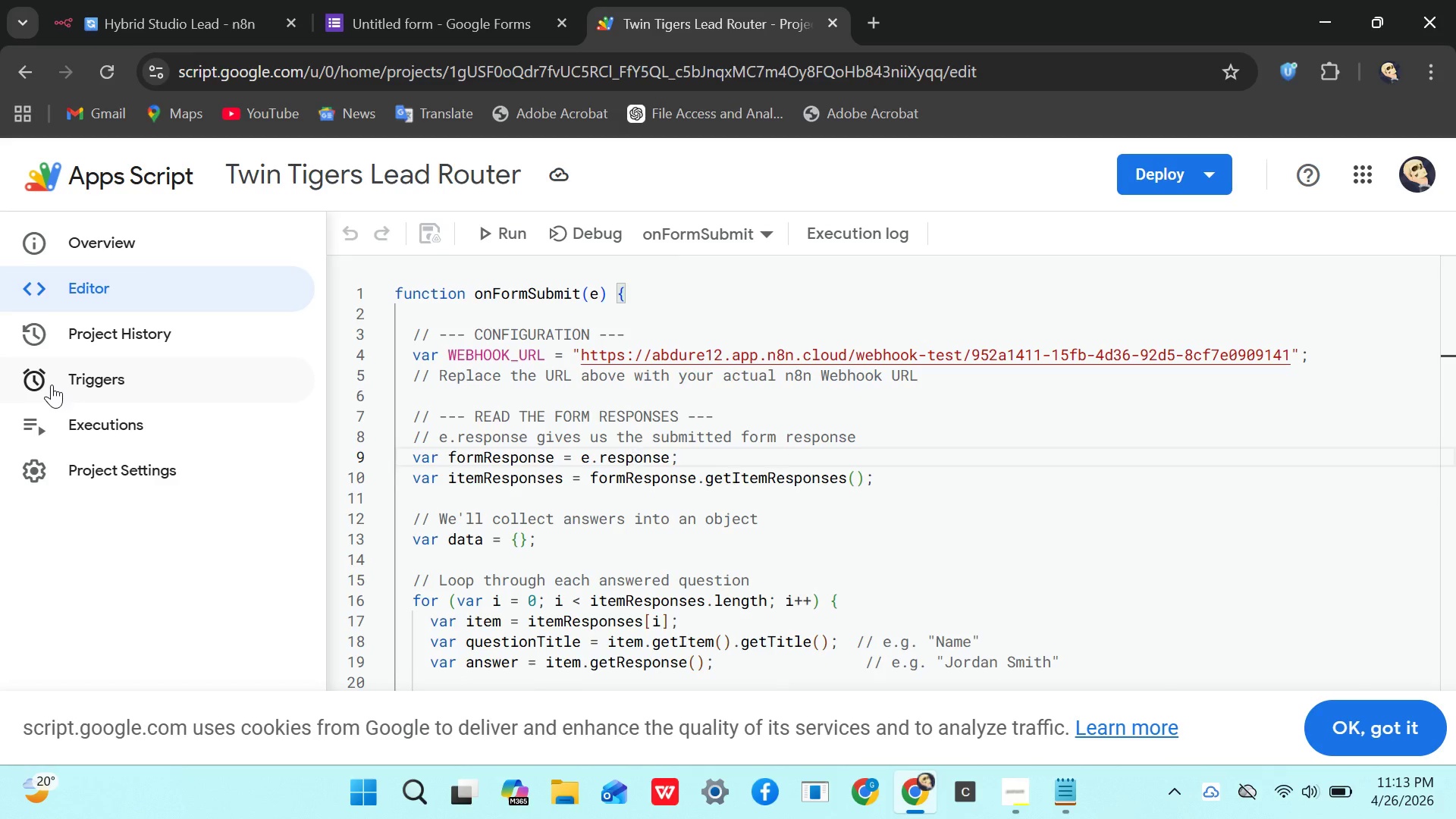 
left_click([51, 384])
 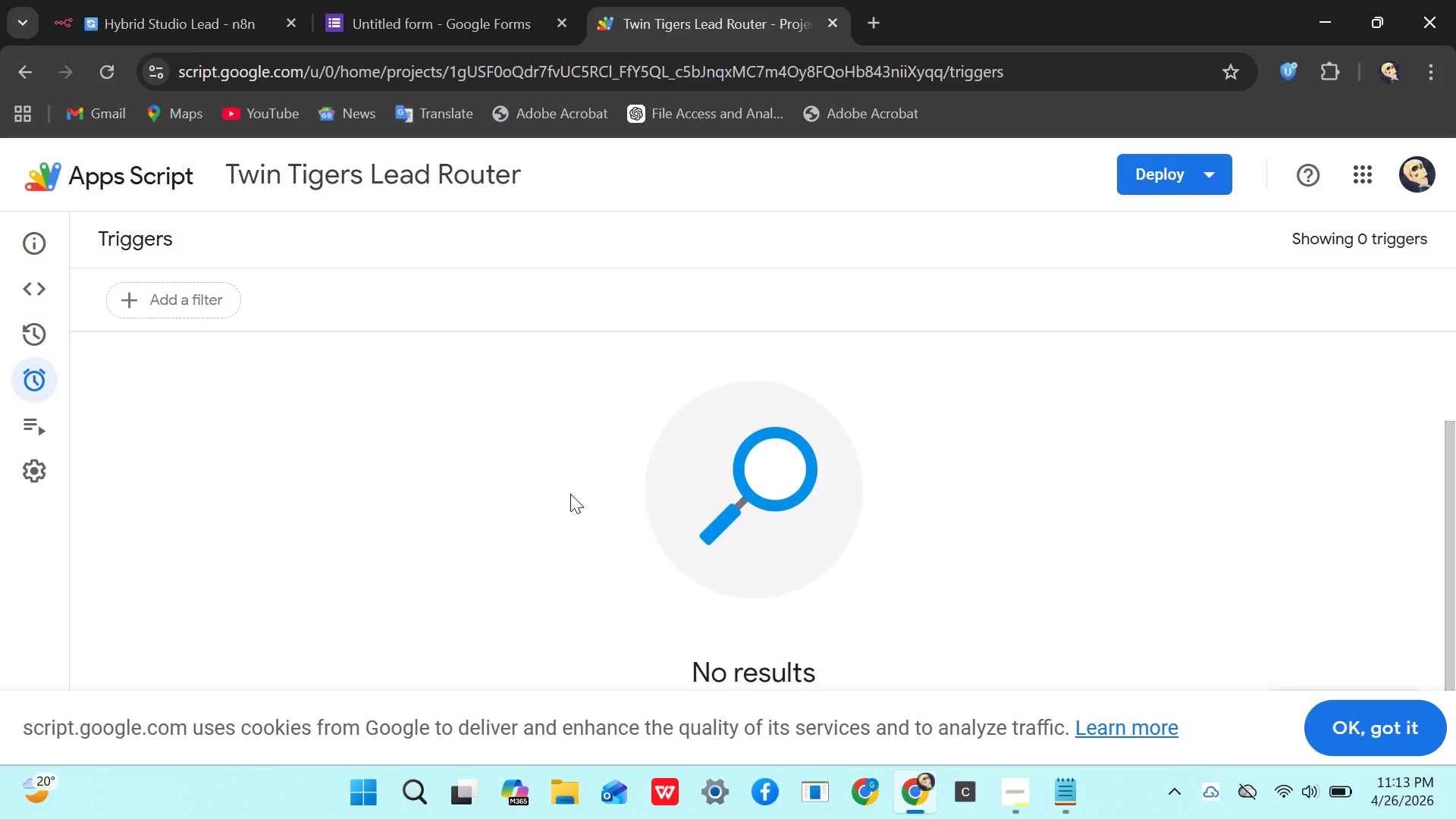 
wait(11.2)
 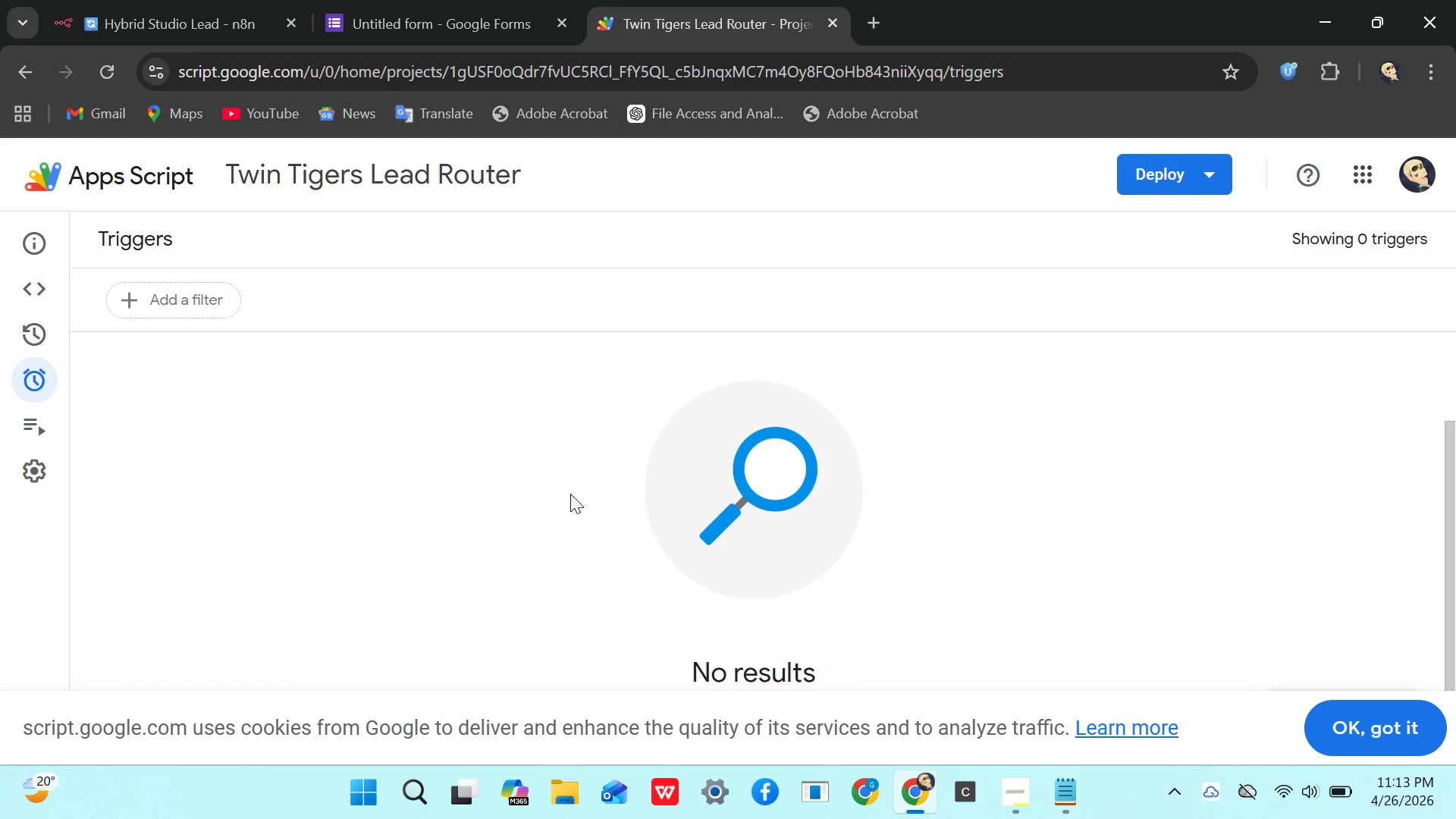 
left_click([485, 19])
 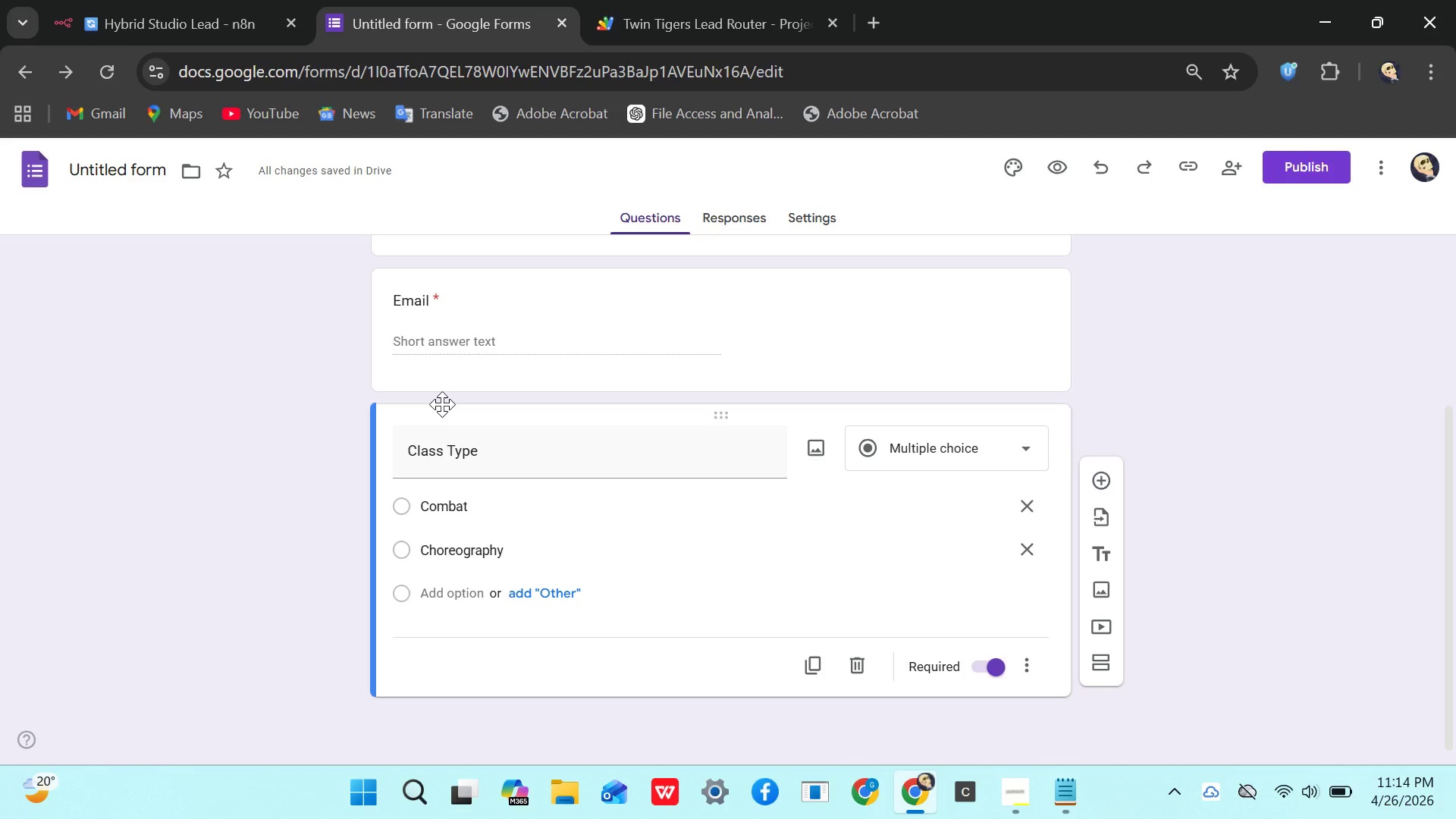 
wait(47.89)
 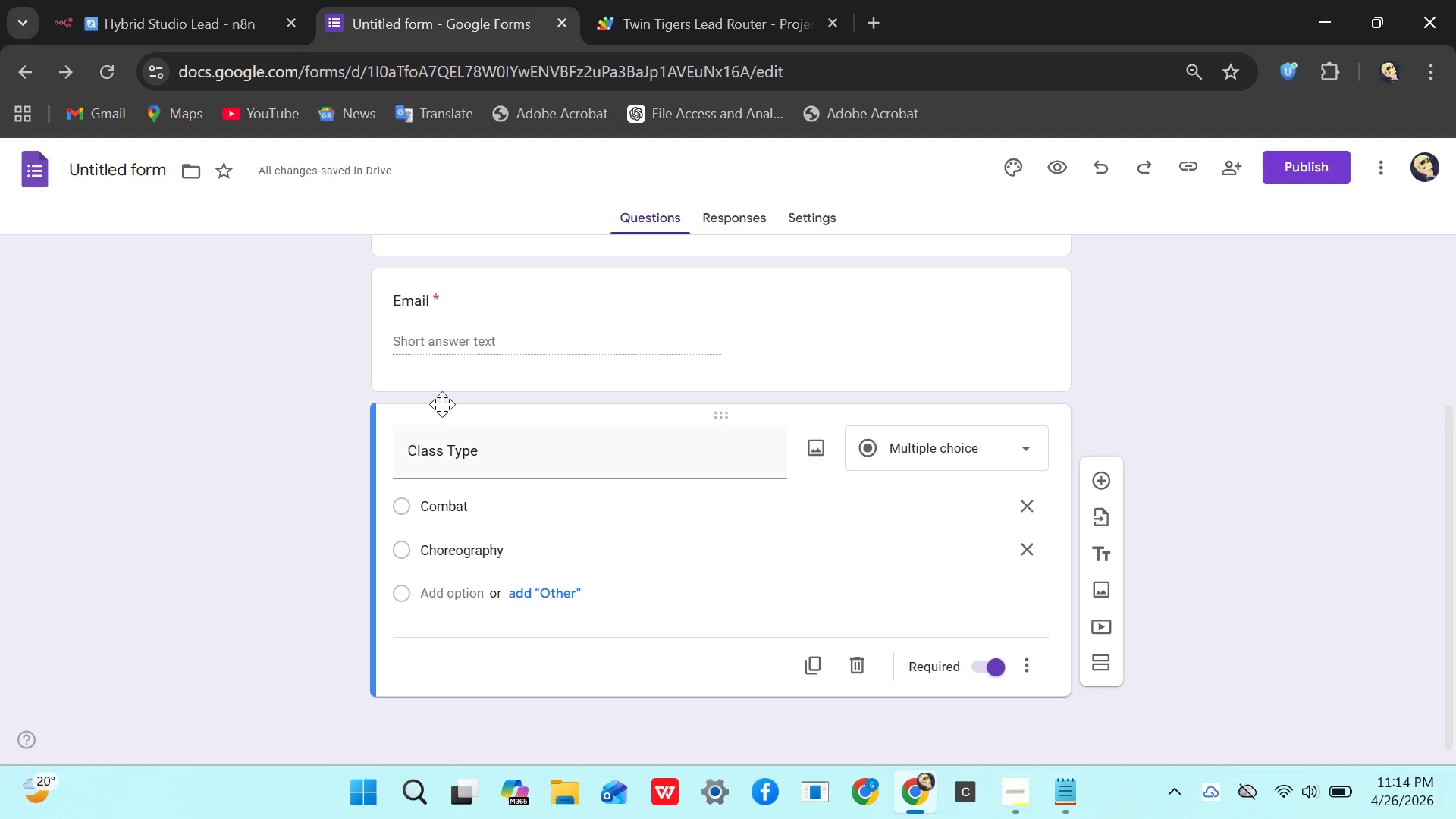 
left_click([667, 29])
 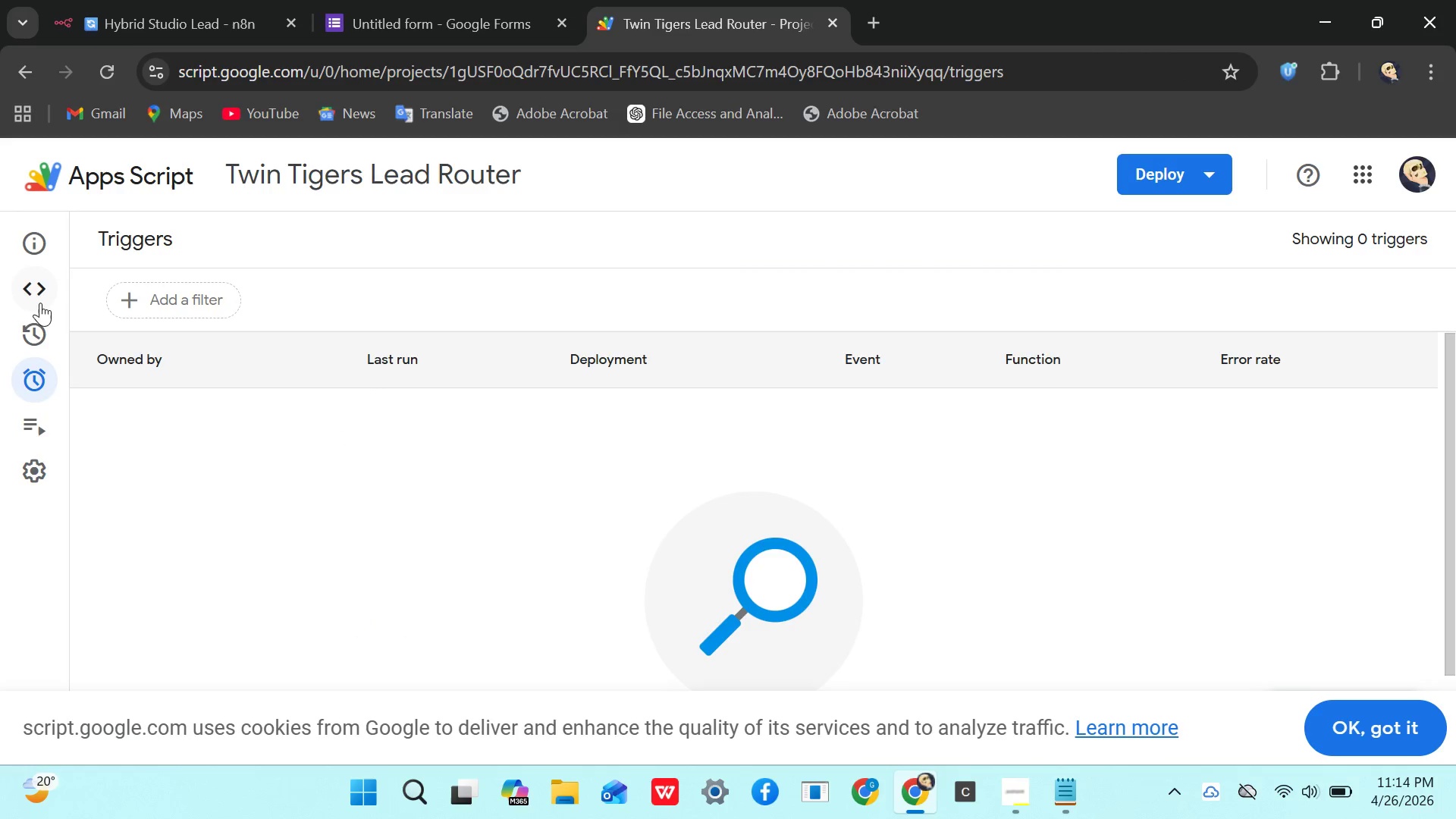 
left_click([29, 291])
 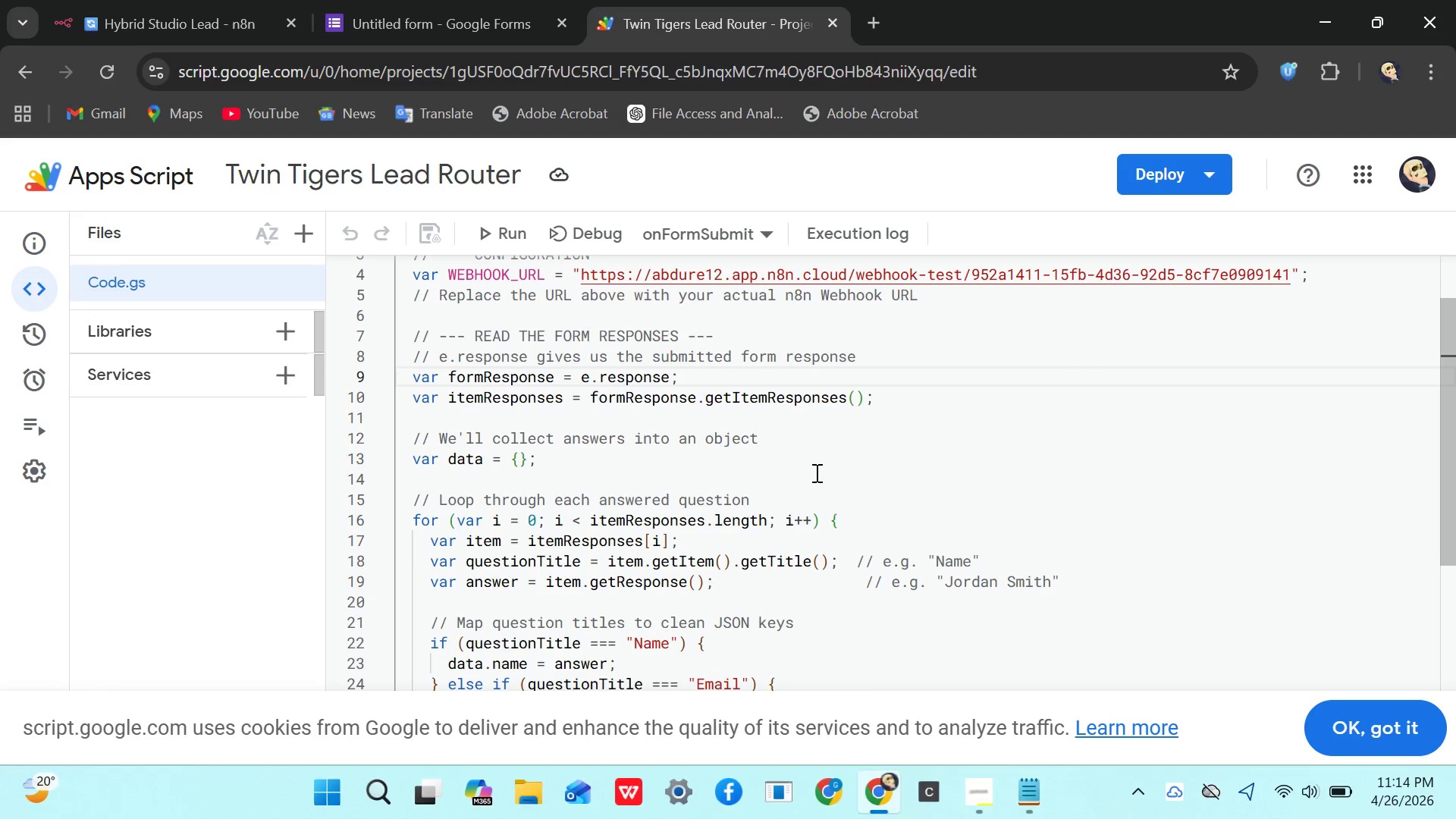 
wait(10.89)
 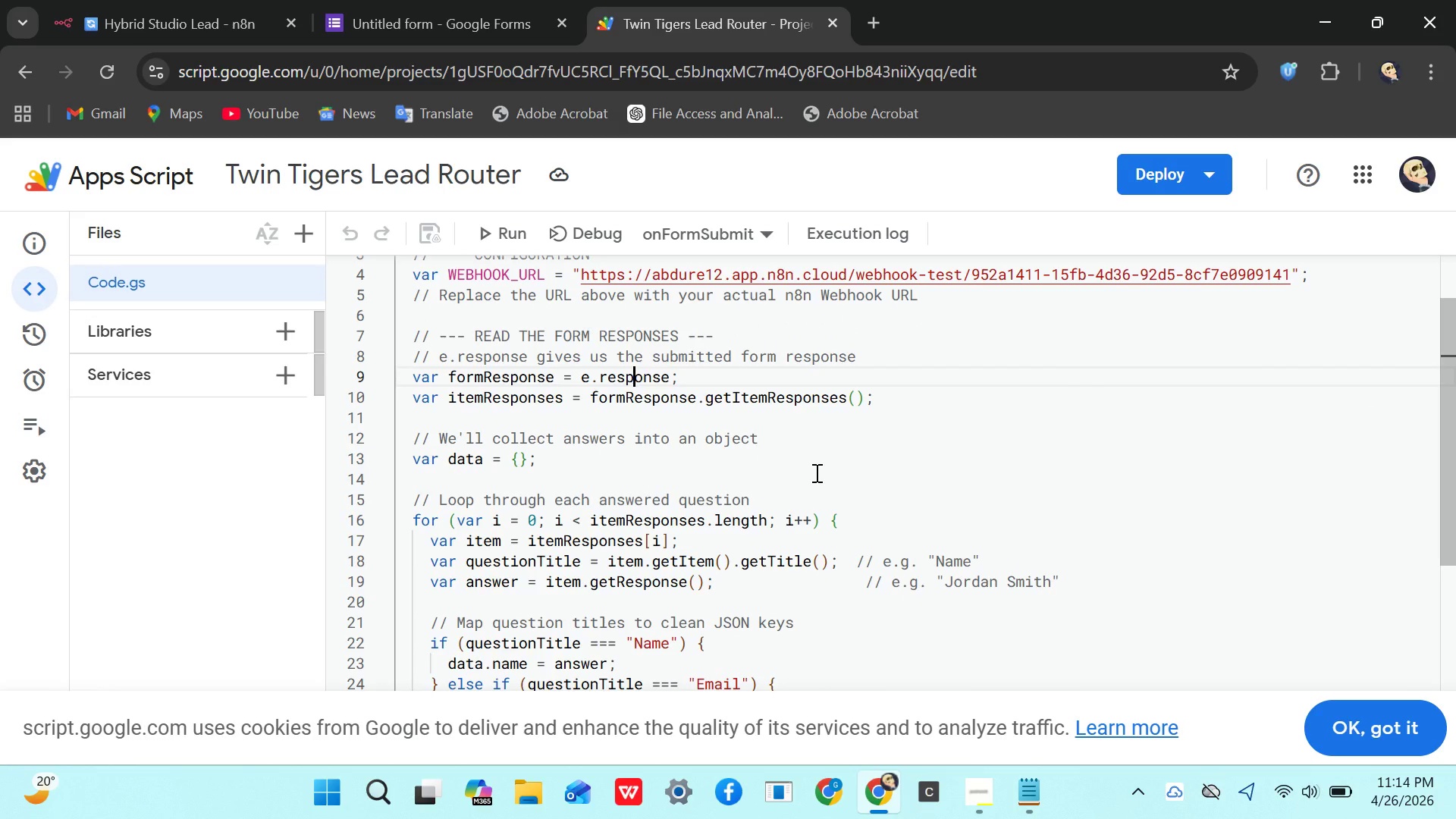 
key(Control+S)
 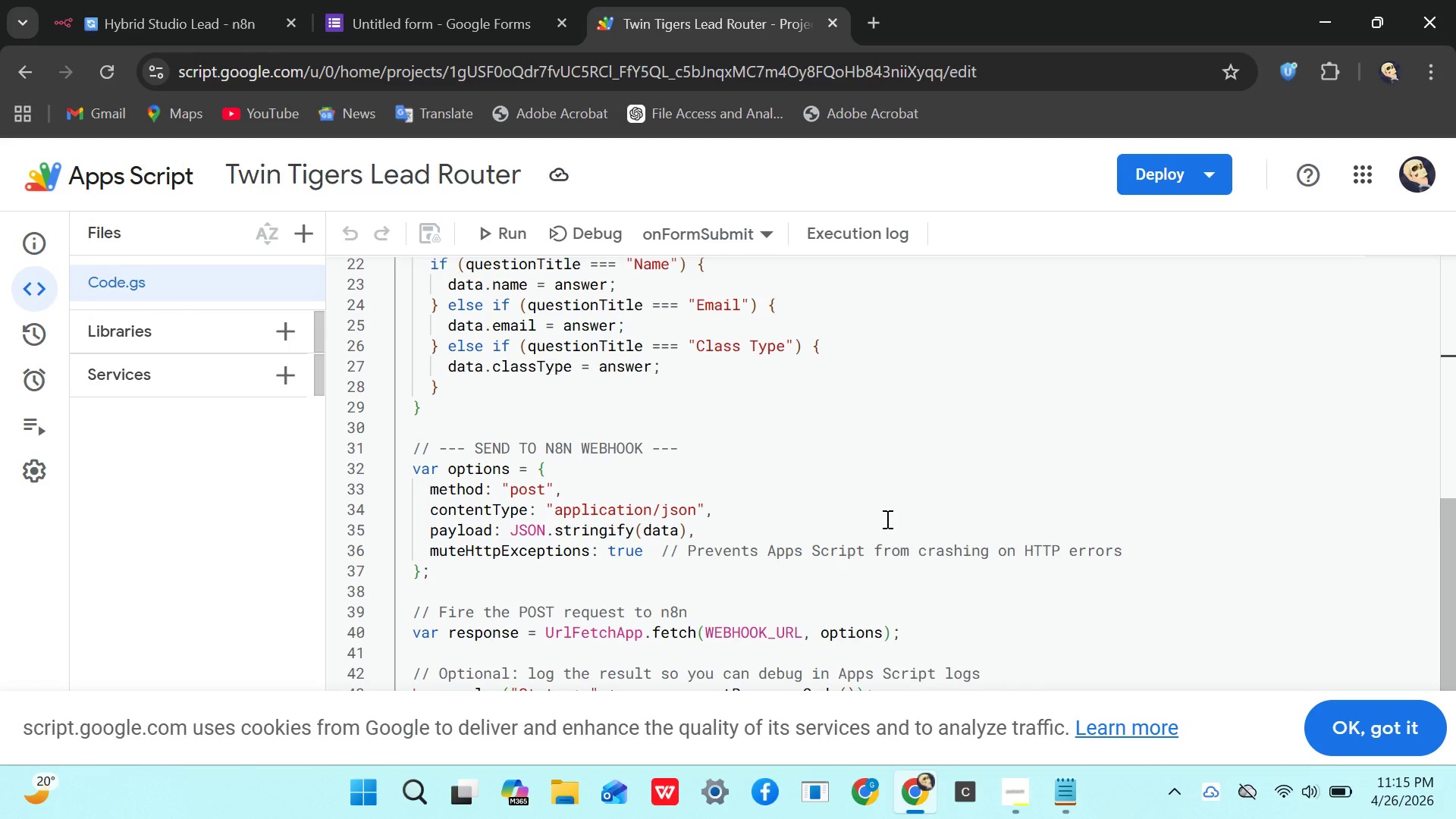 
wait(32.2)
 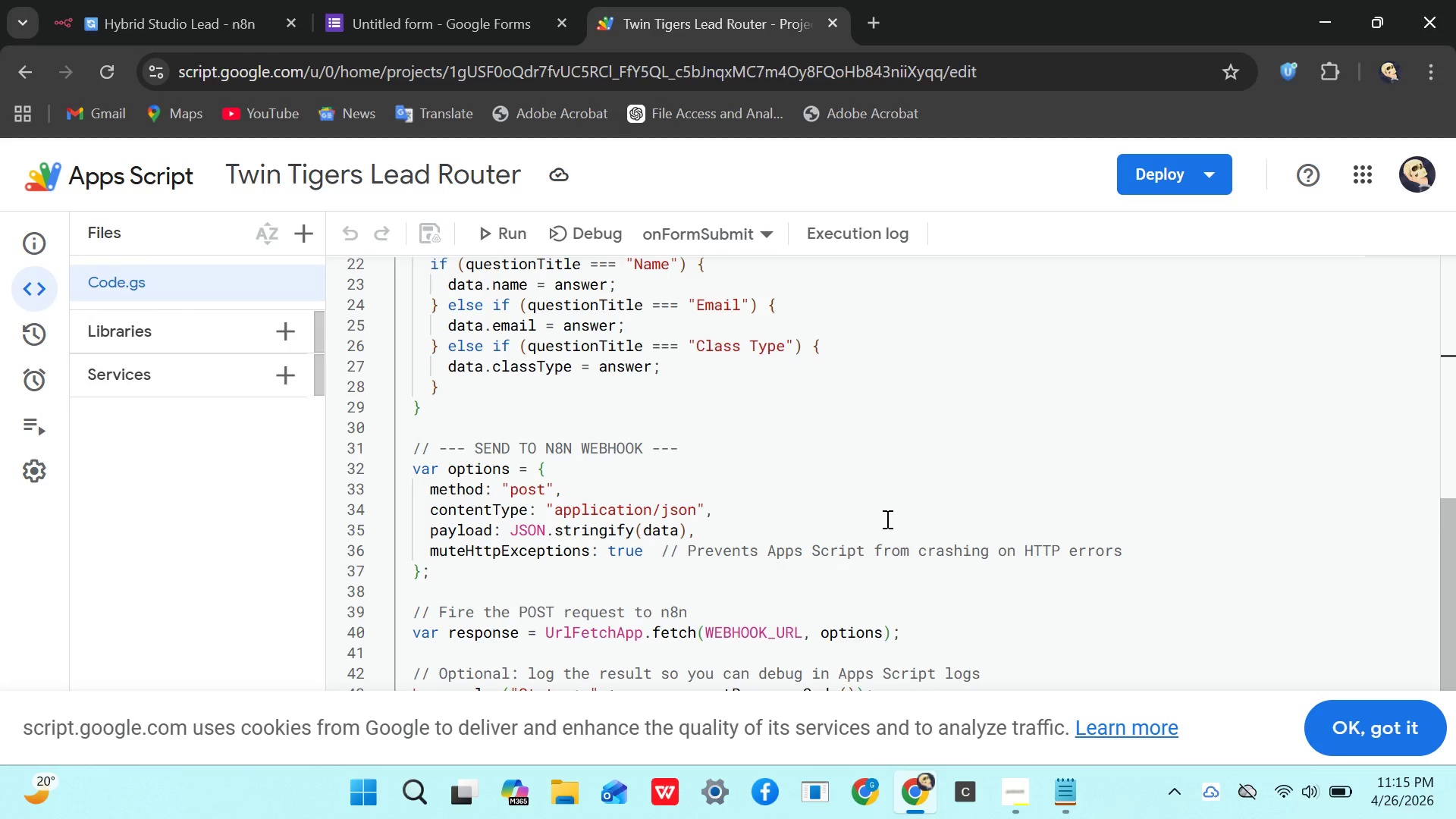 
left_click([1219, 177])
 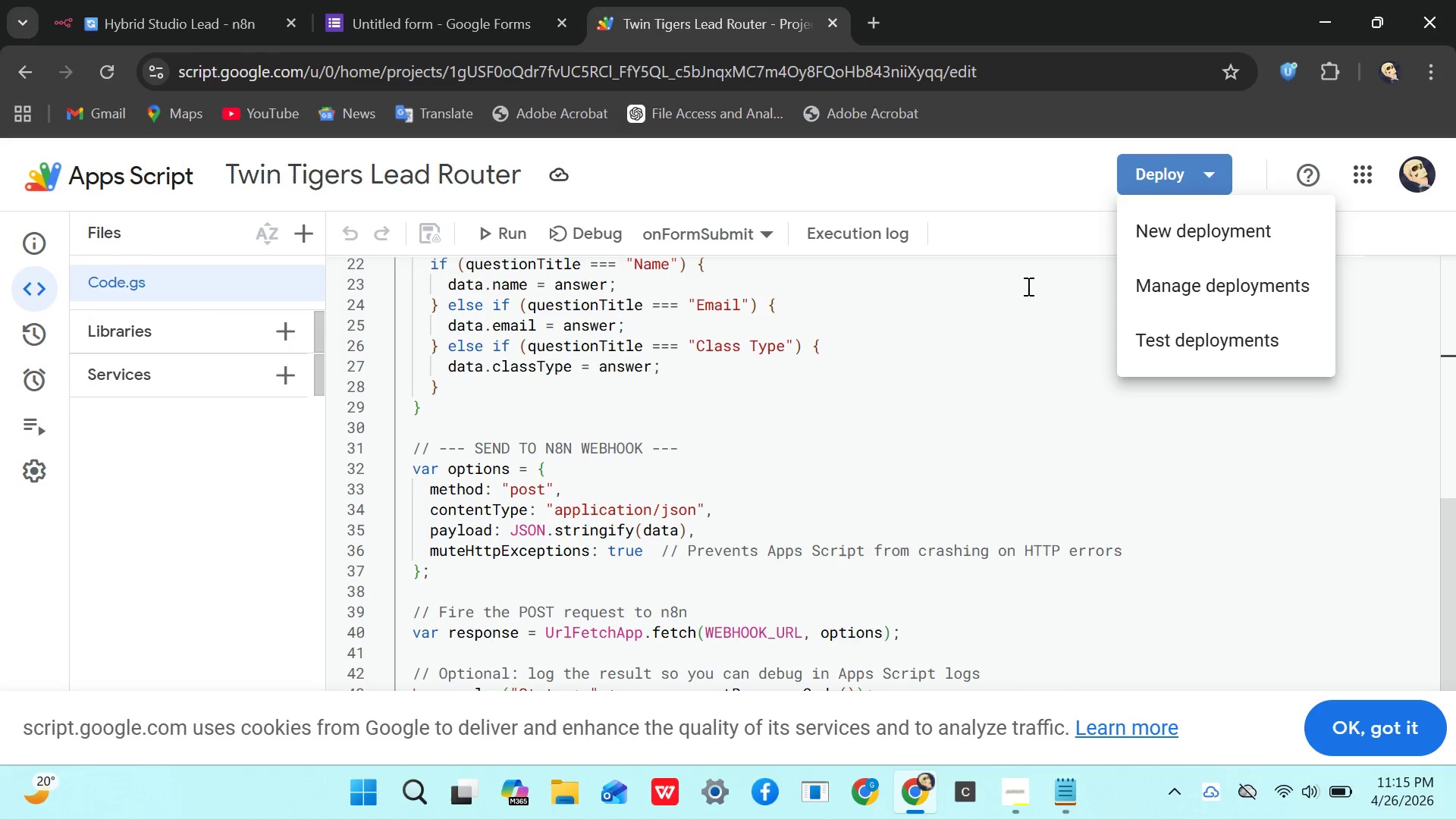 
left_click([968, 339])
 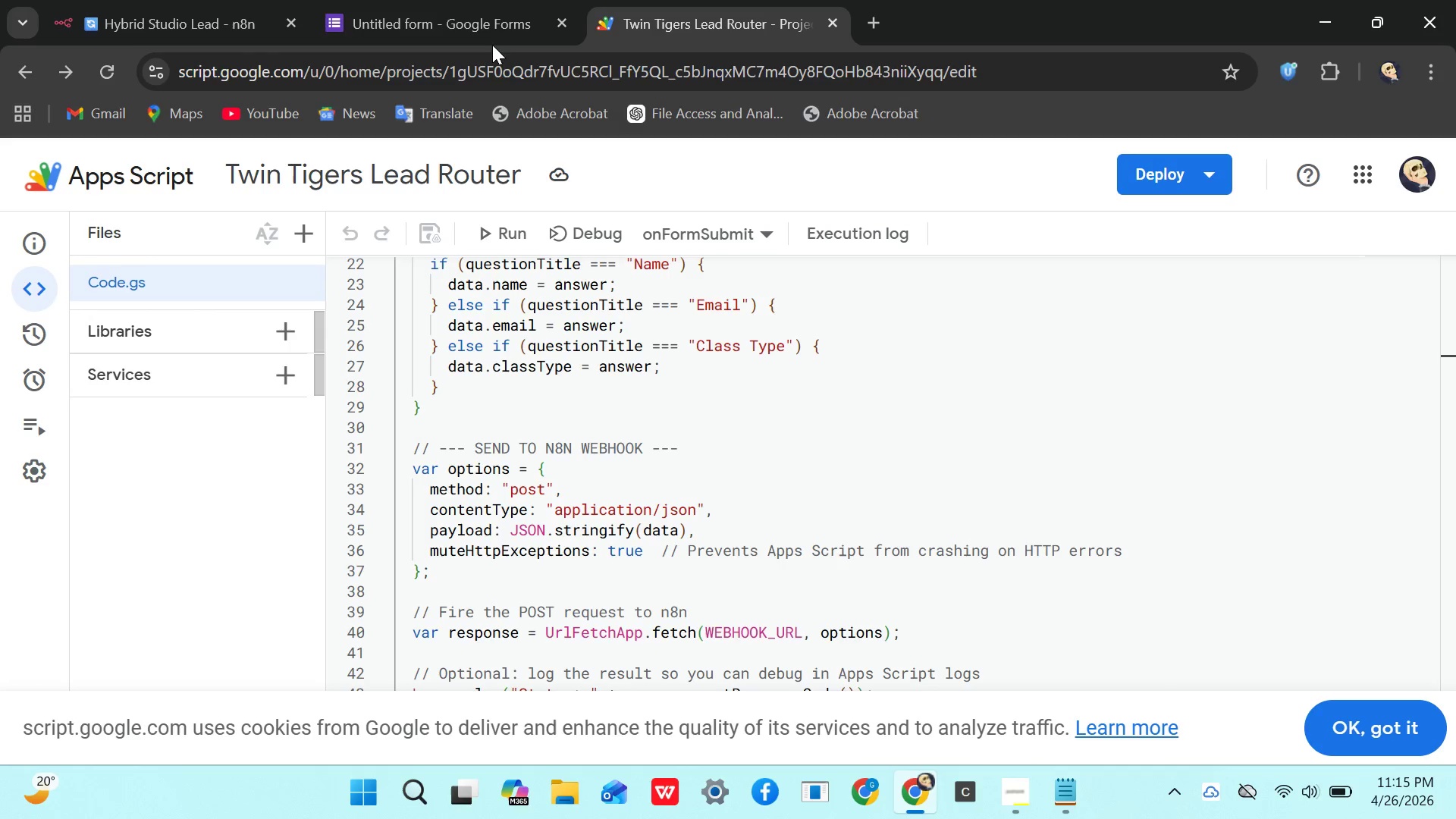 
left_click([489, 29])
 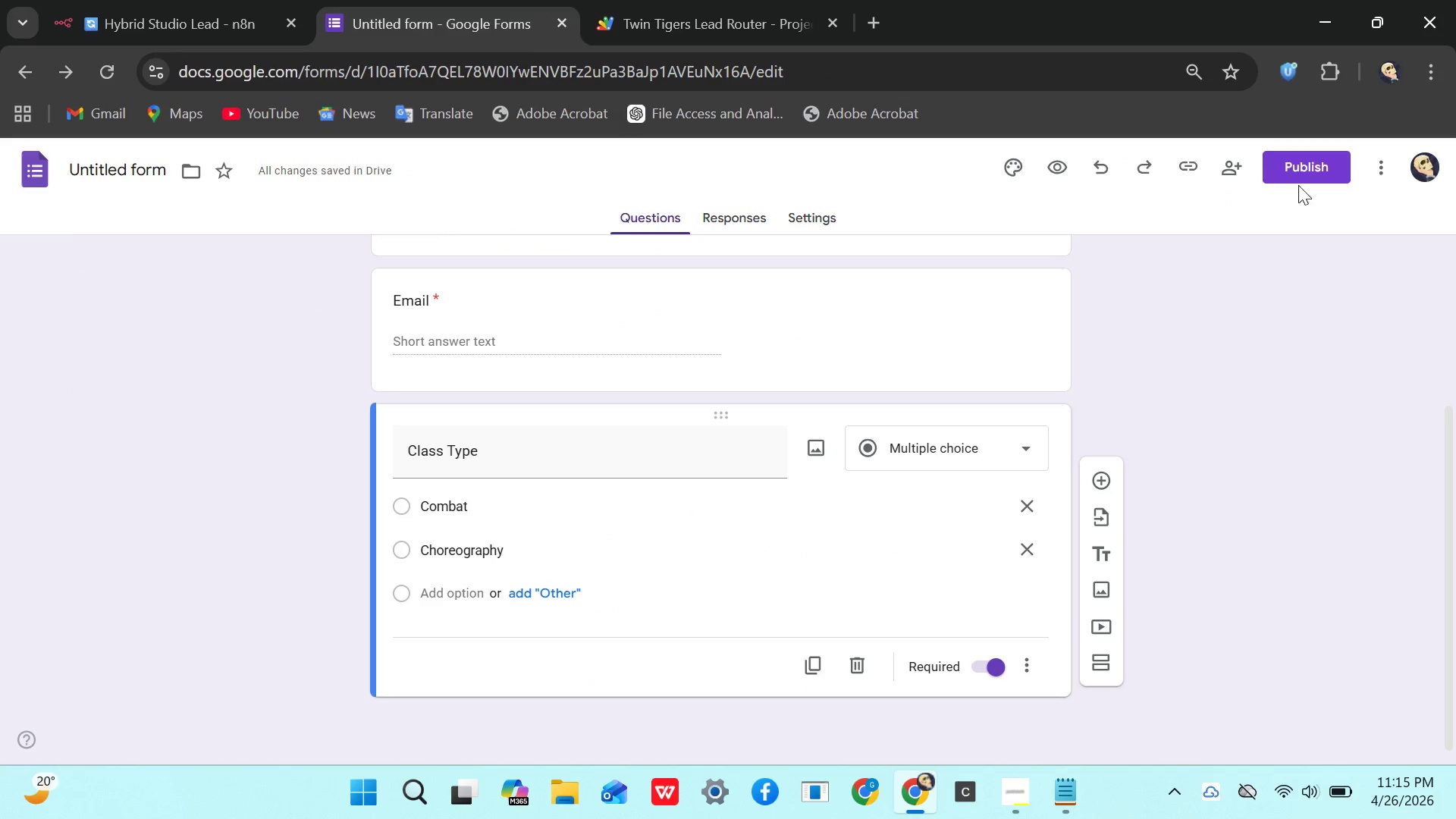 
left_click([1298, 177])
 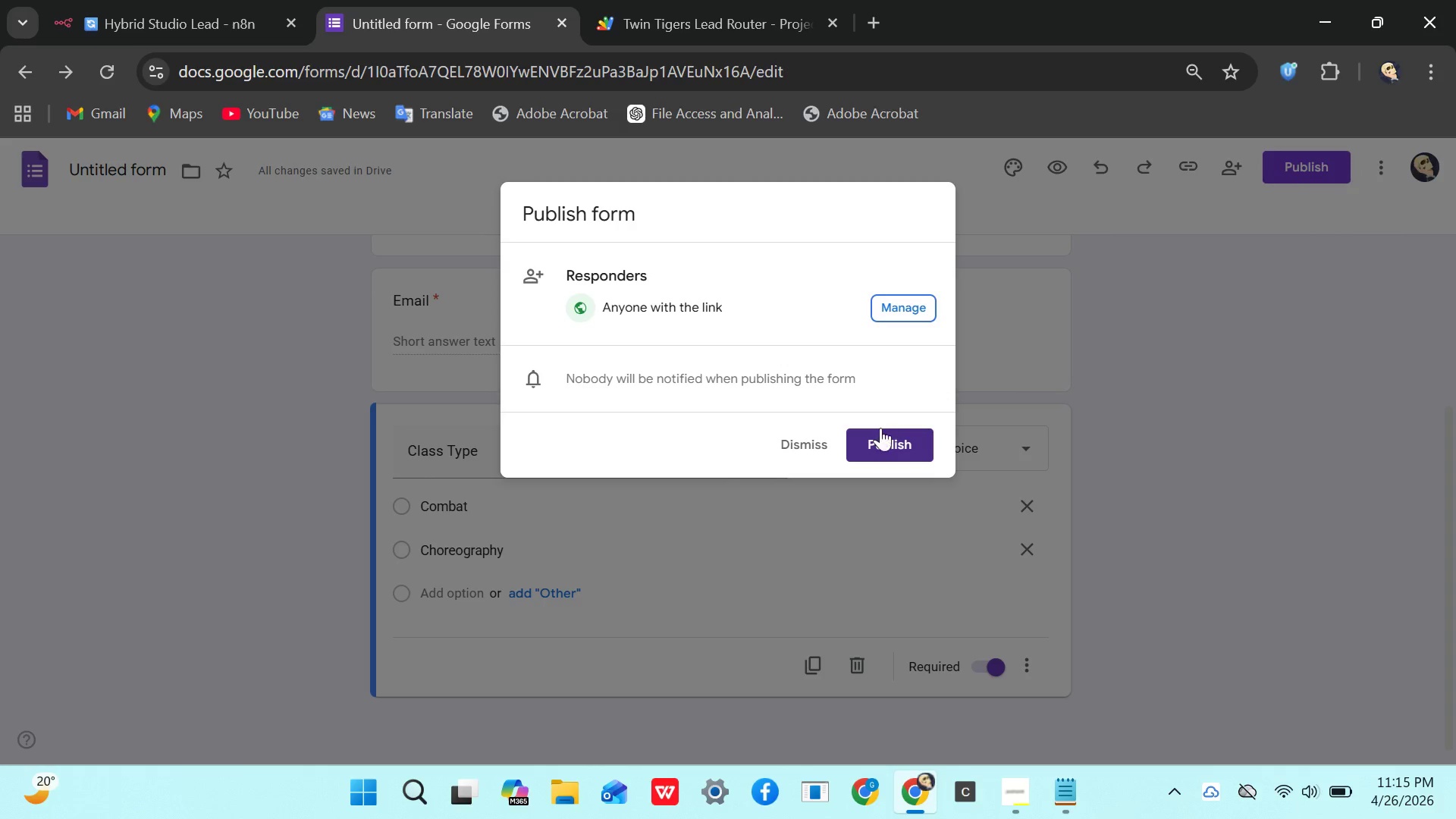 
left_click([883, 444])
 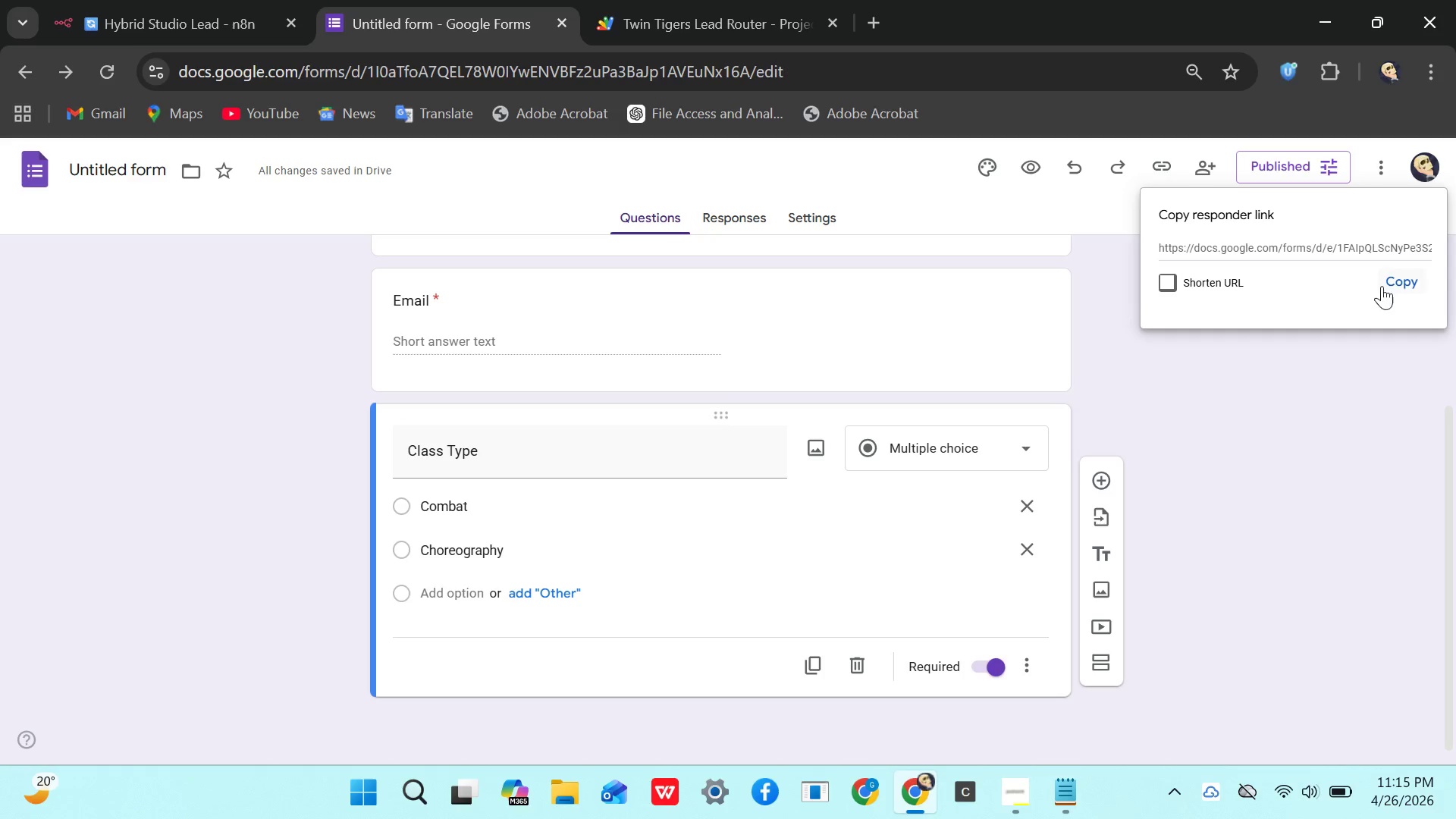 
left_click([1398, 282])
 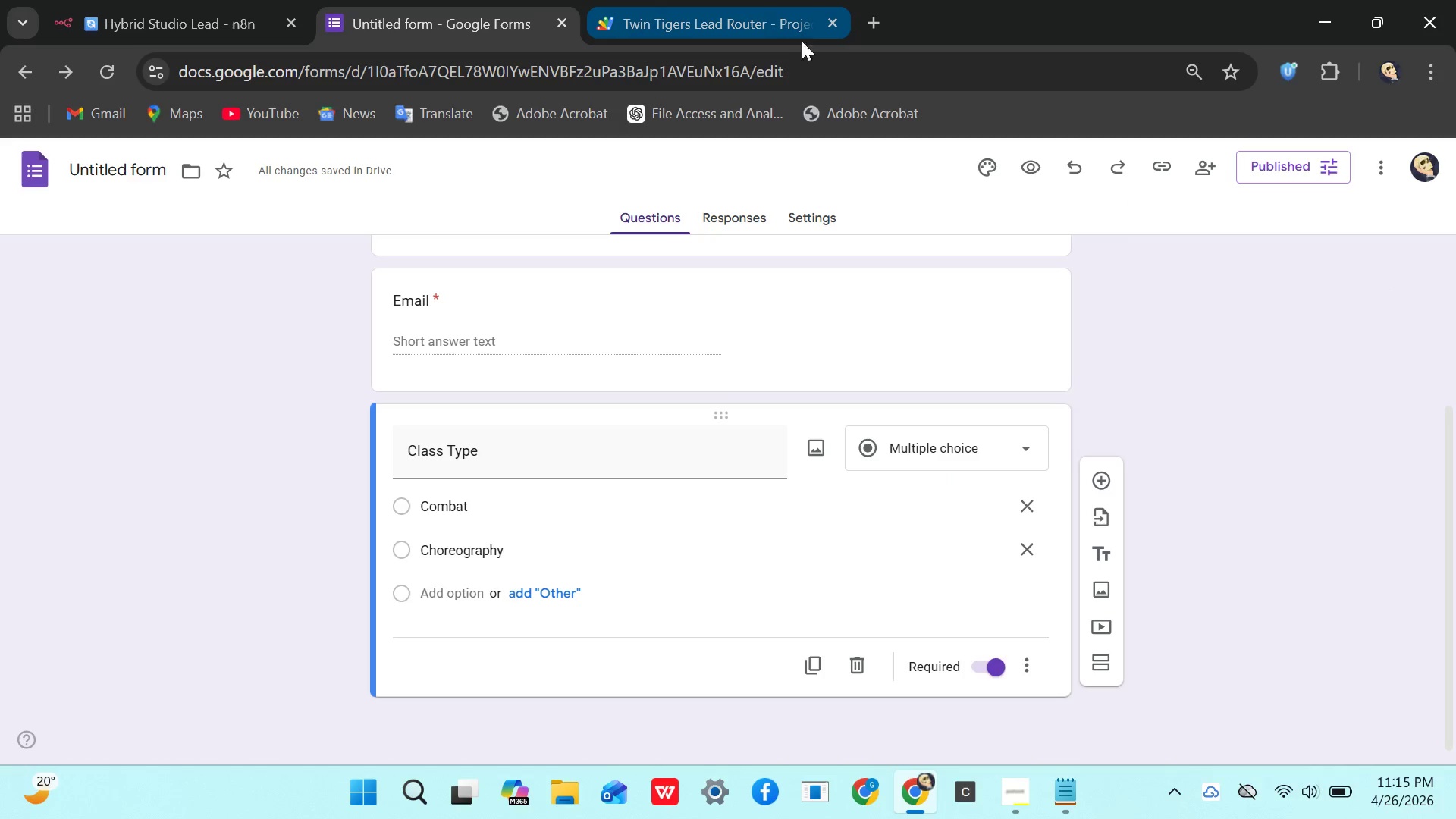 
left_click([865, 33])
 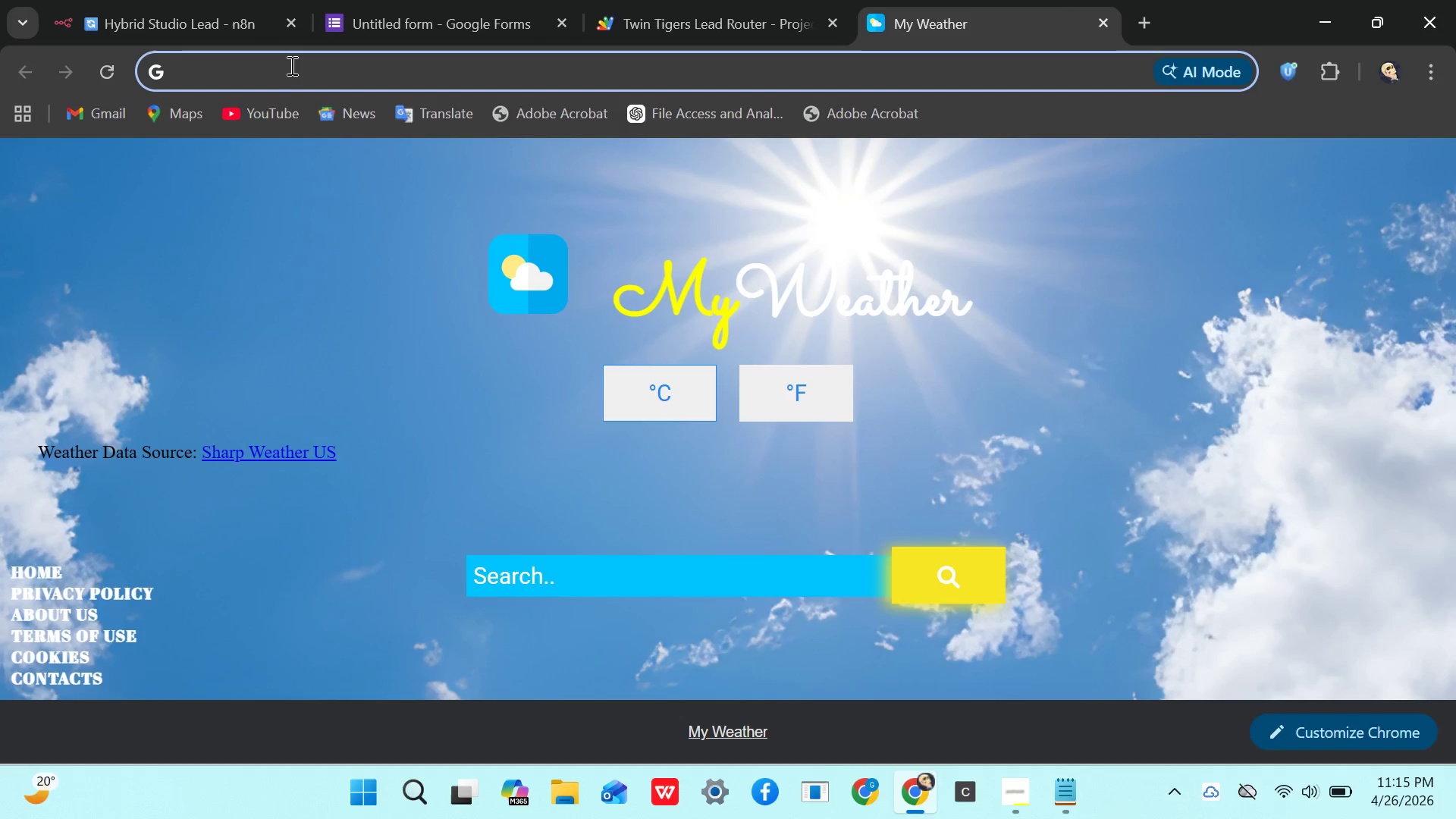 
hold_key(key=ControlLeft, duration=0.55)
 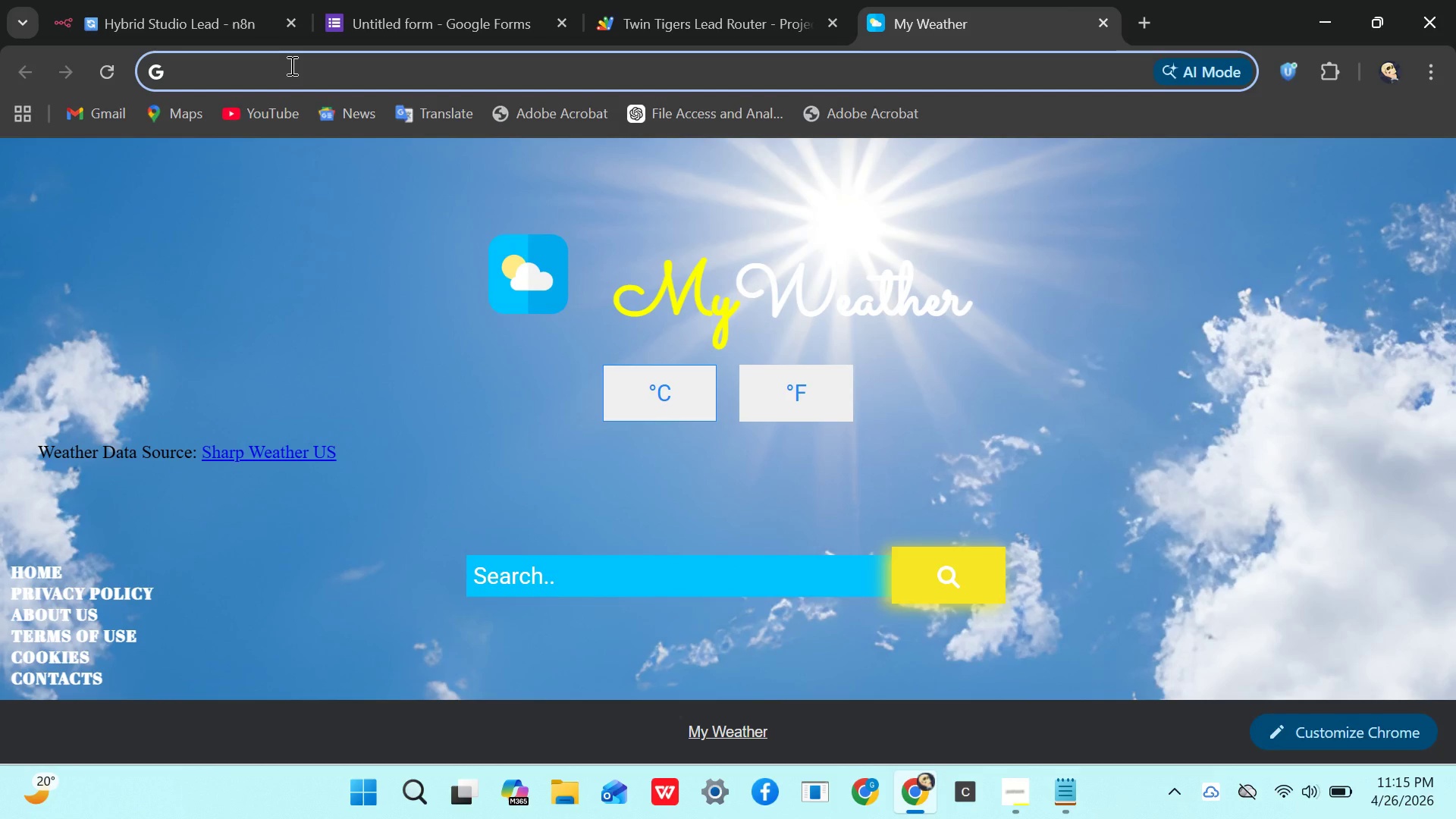 
key(Control+V)
 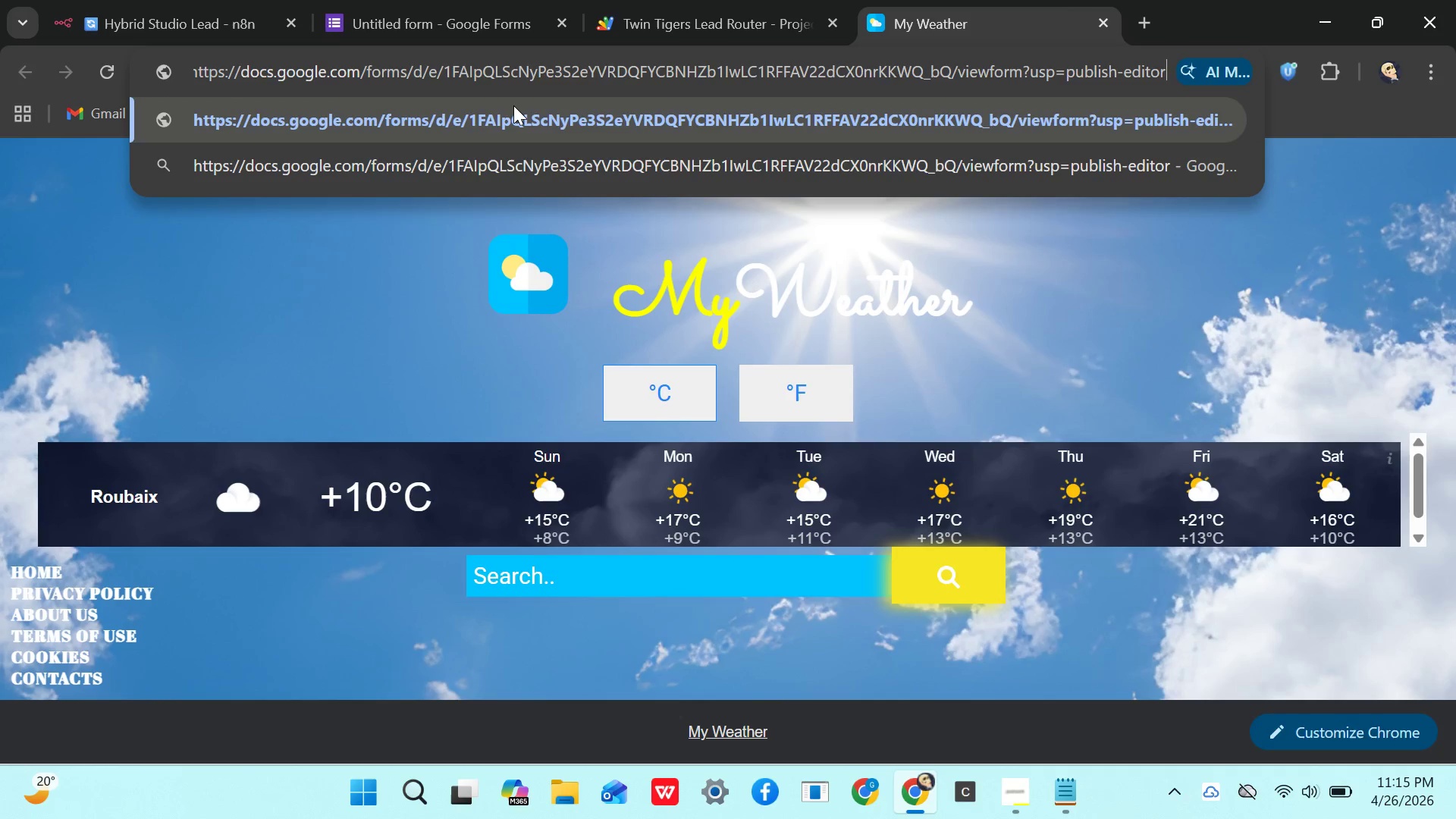 
key(Enter)
 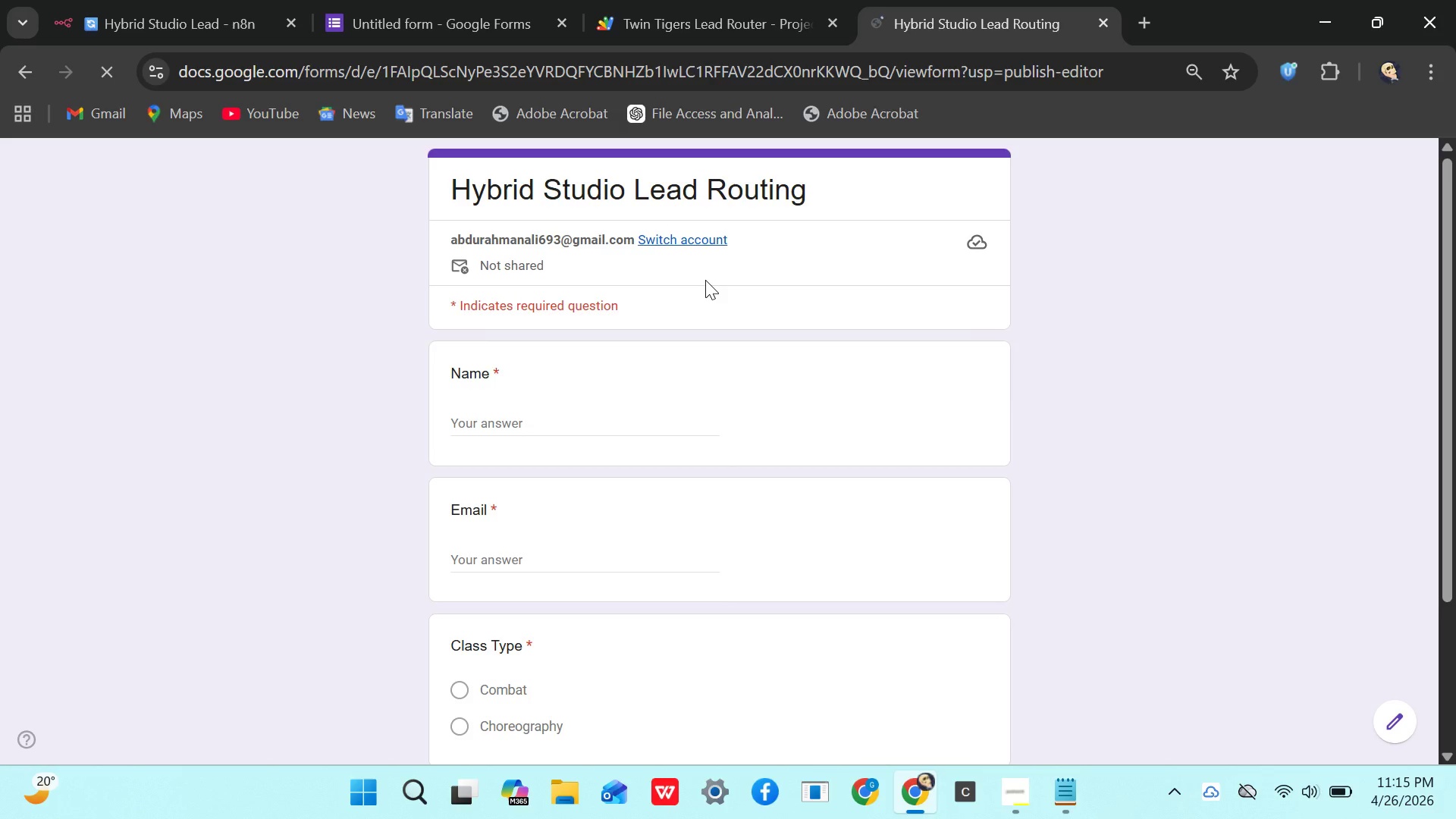 
mouse_move([643, 474])
 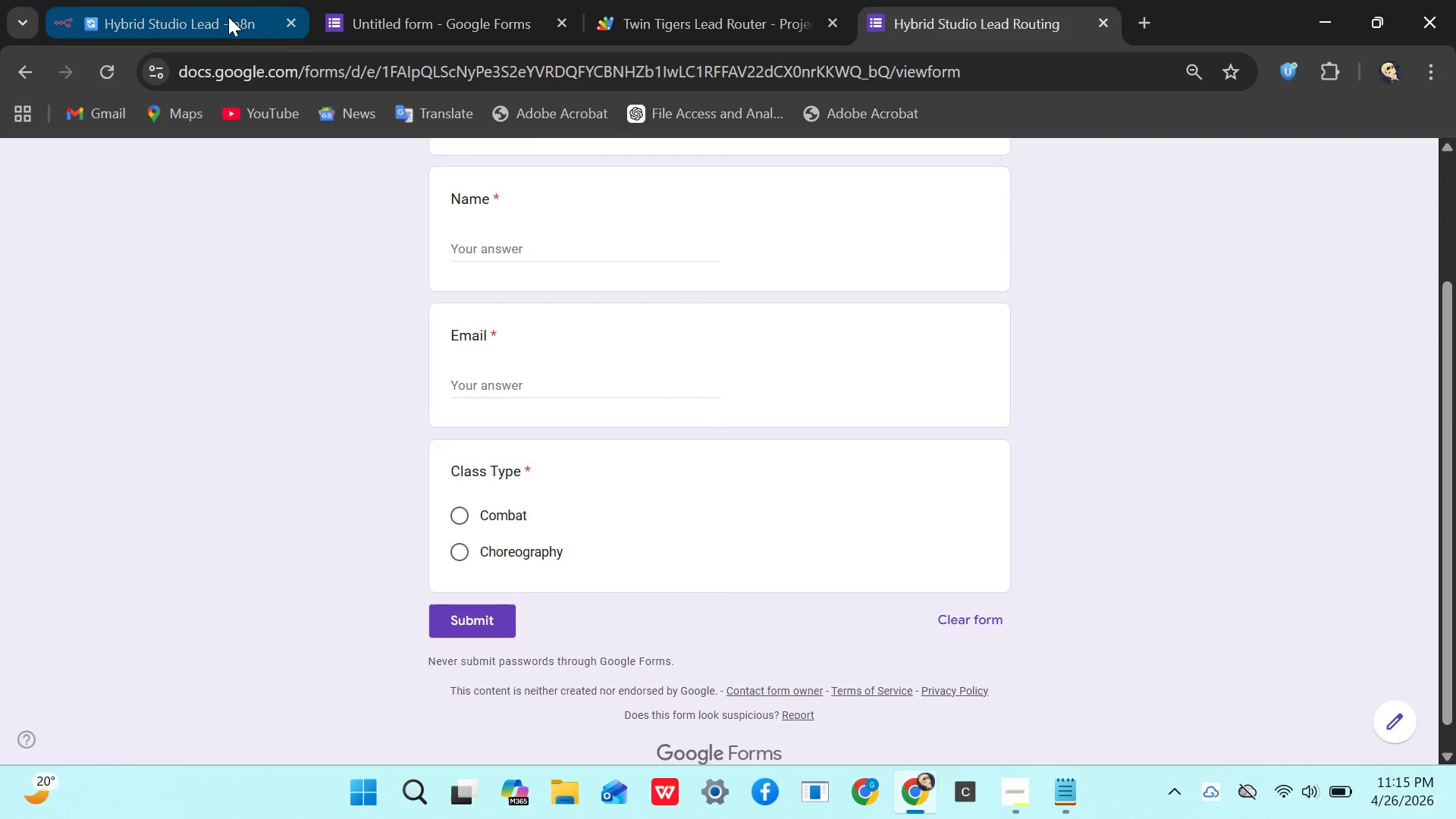 
left_click([228, 17])
 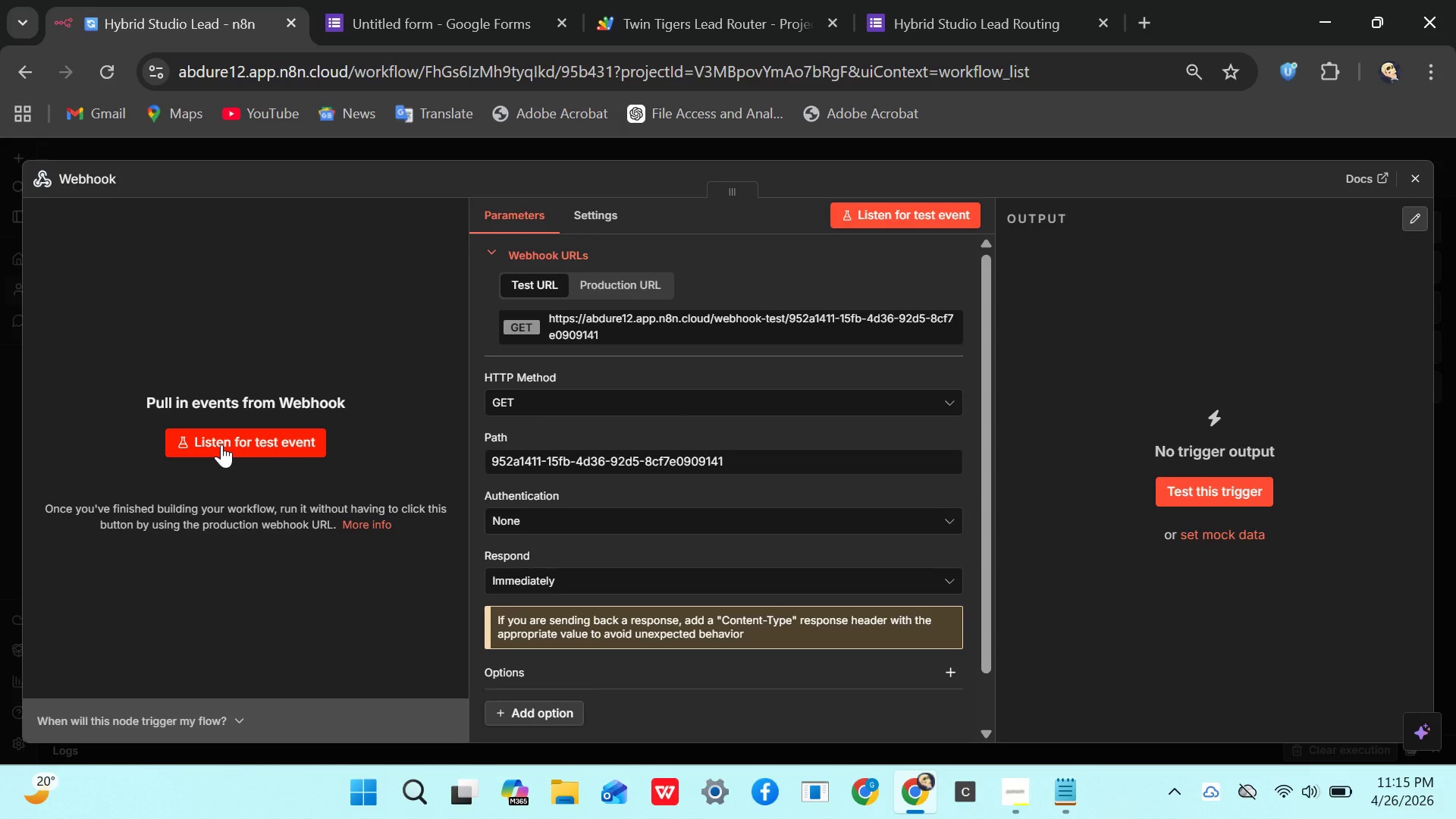 
left_click([221, 444])
 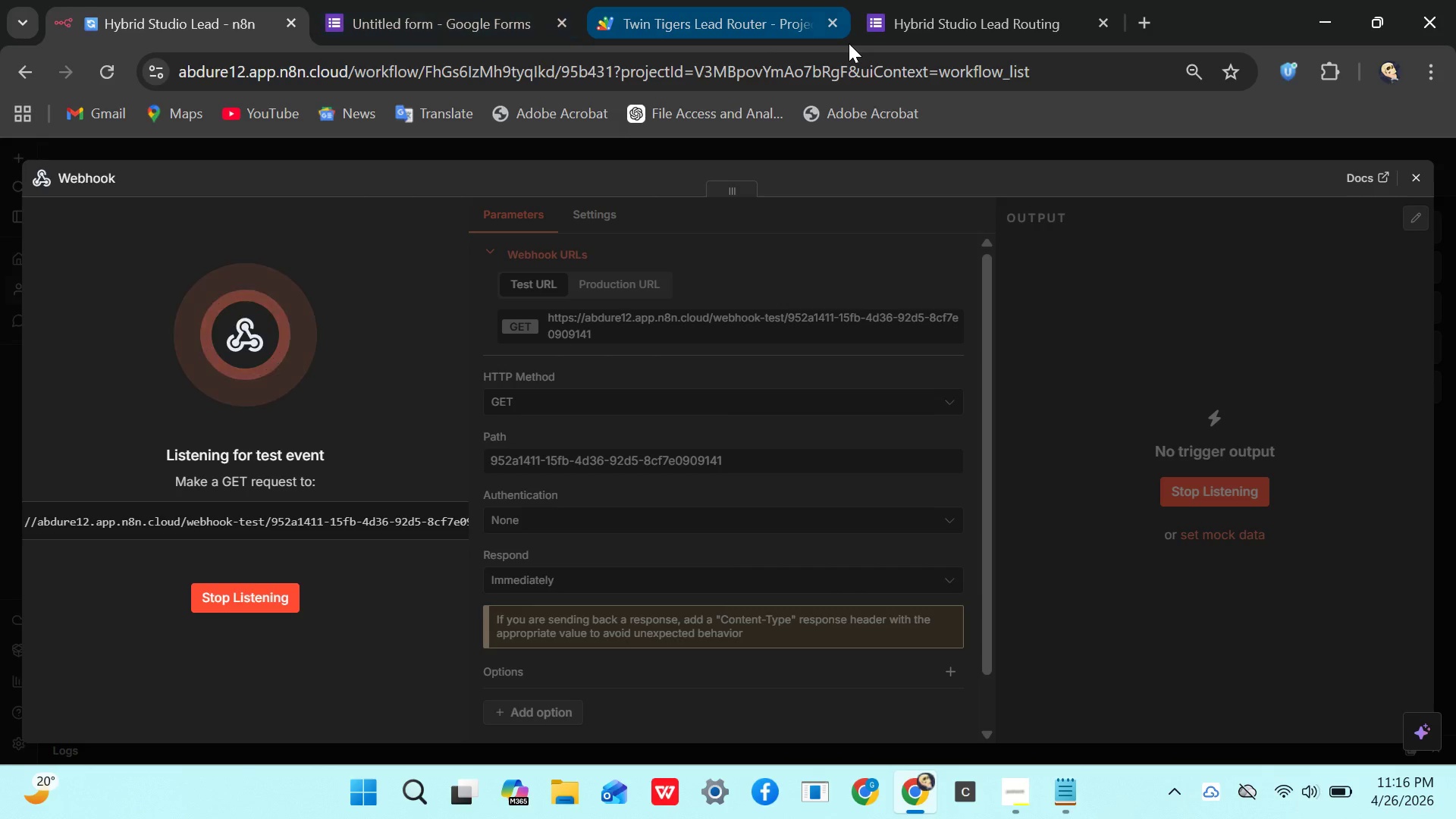 
left_click([946, 21])
 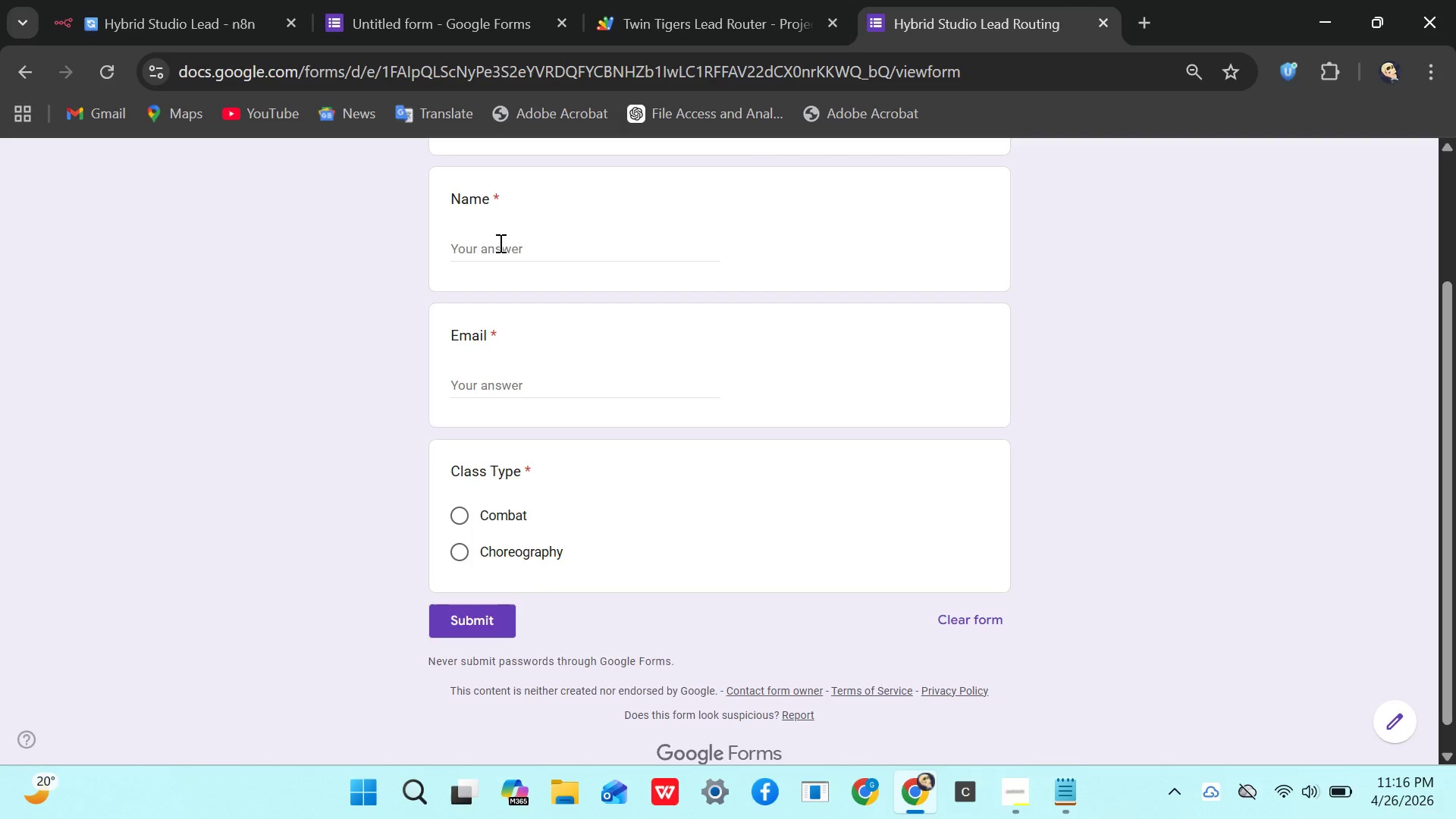 
left_click([495, 244])
 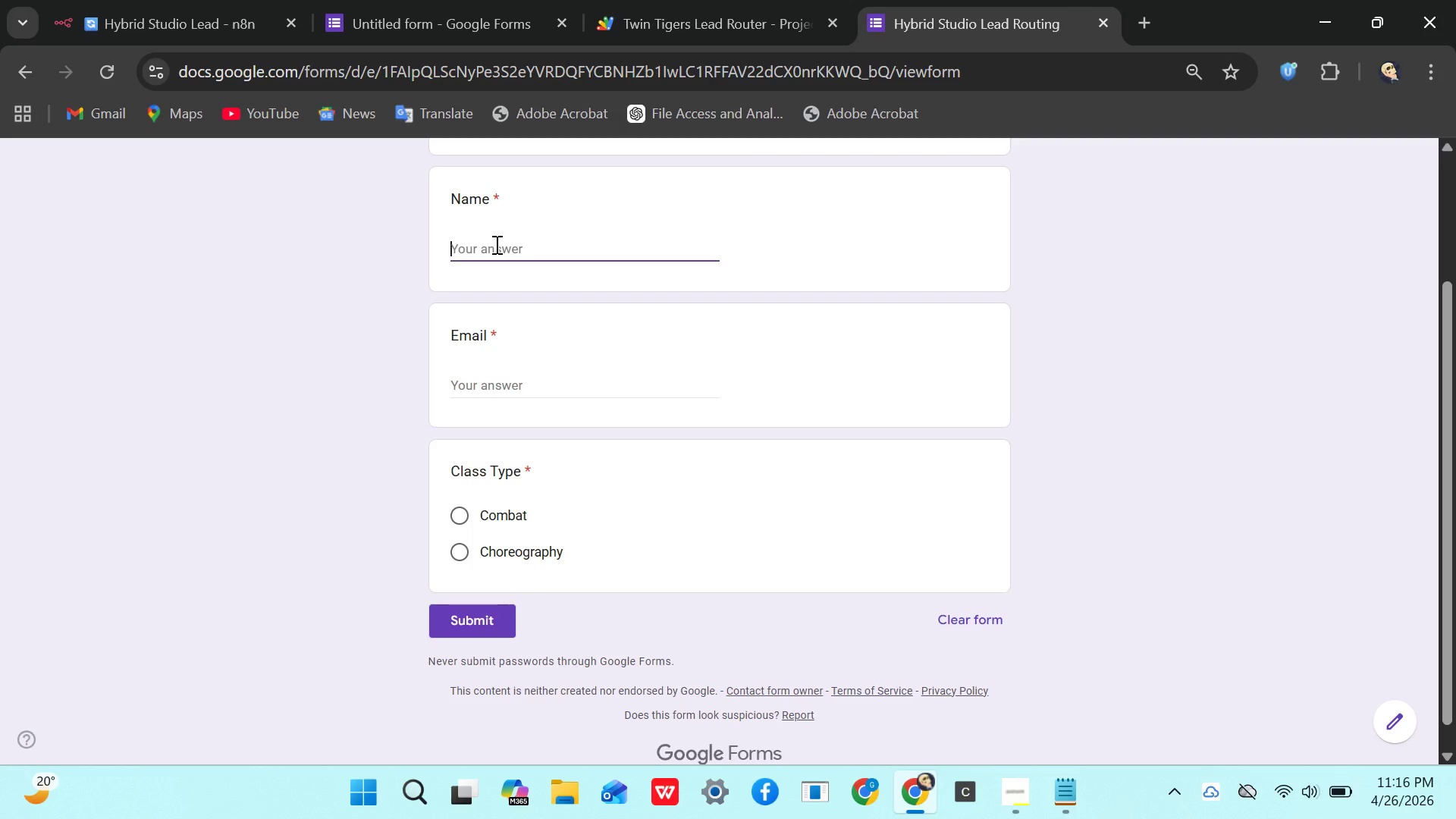 
type(lame)
 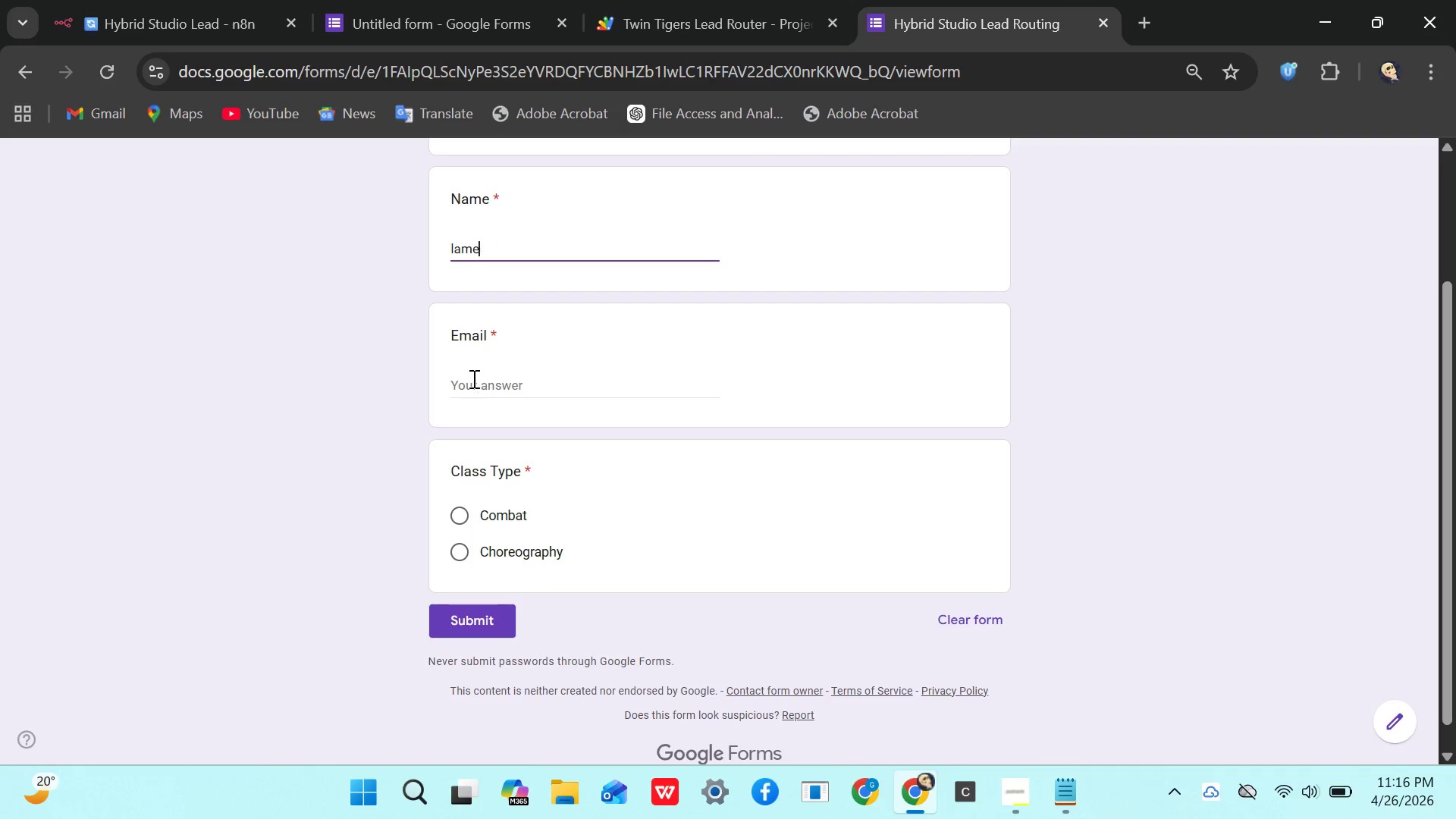 
left_click([472, 378])
 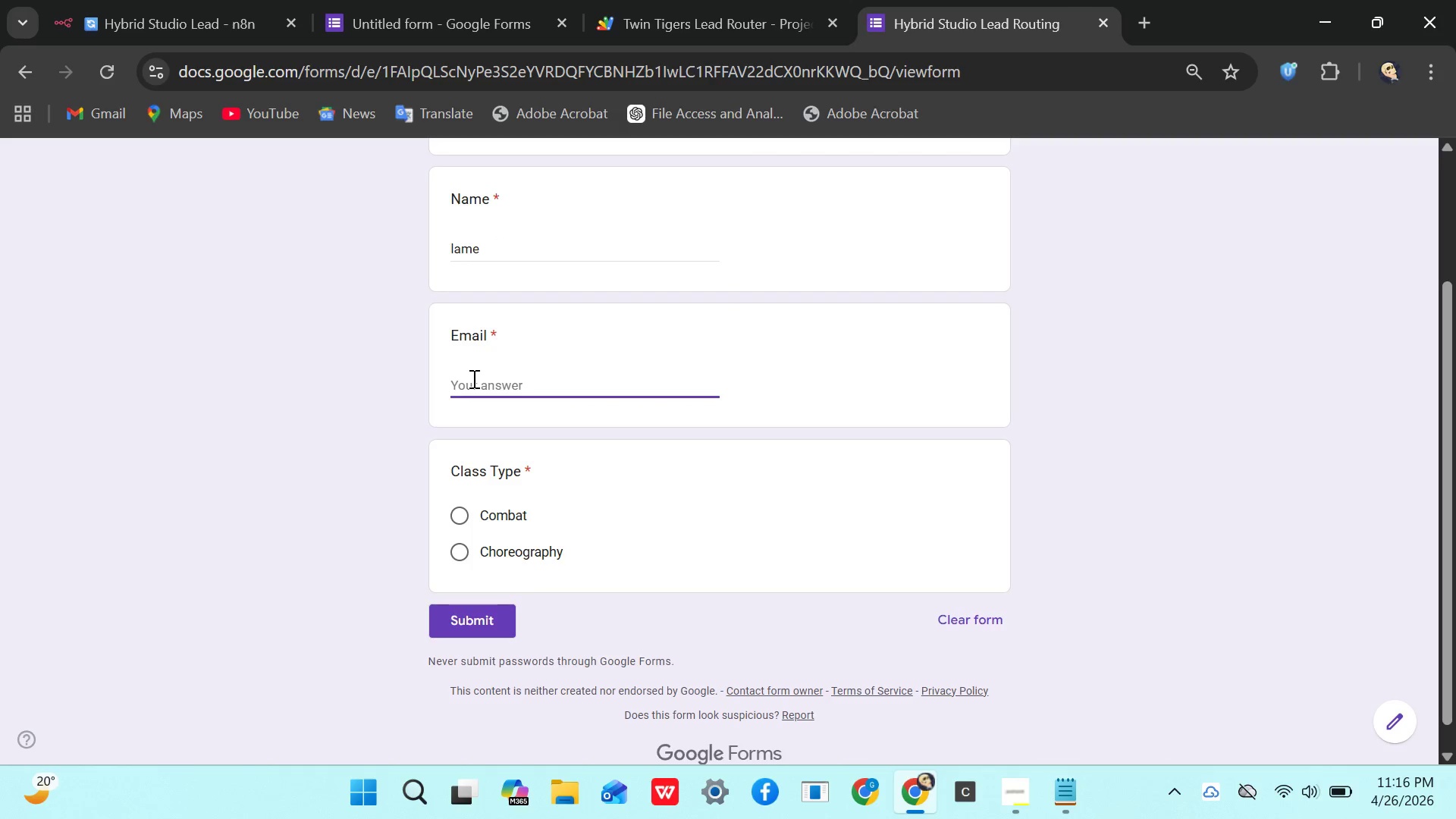 
type(lame53@gmail.com)
 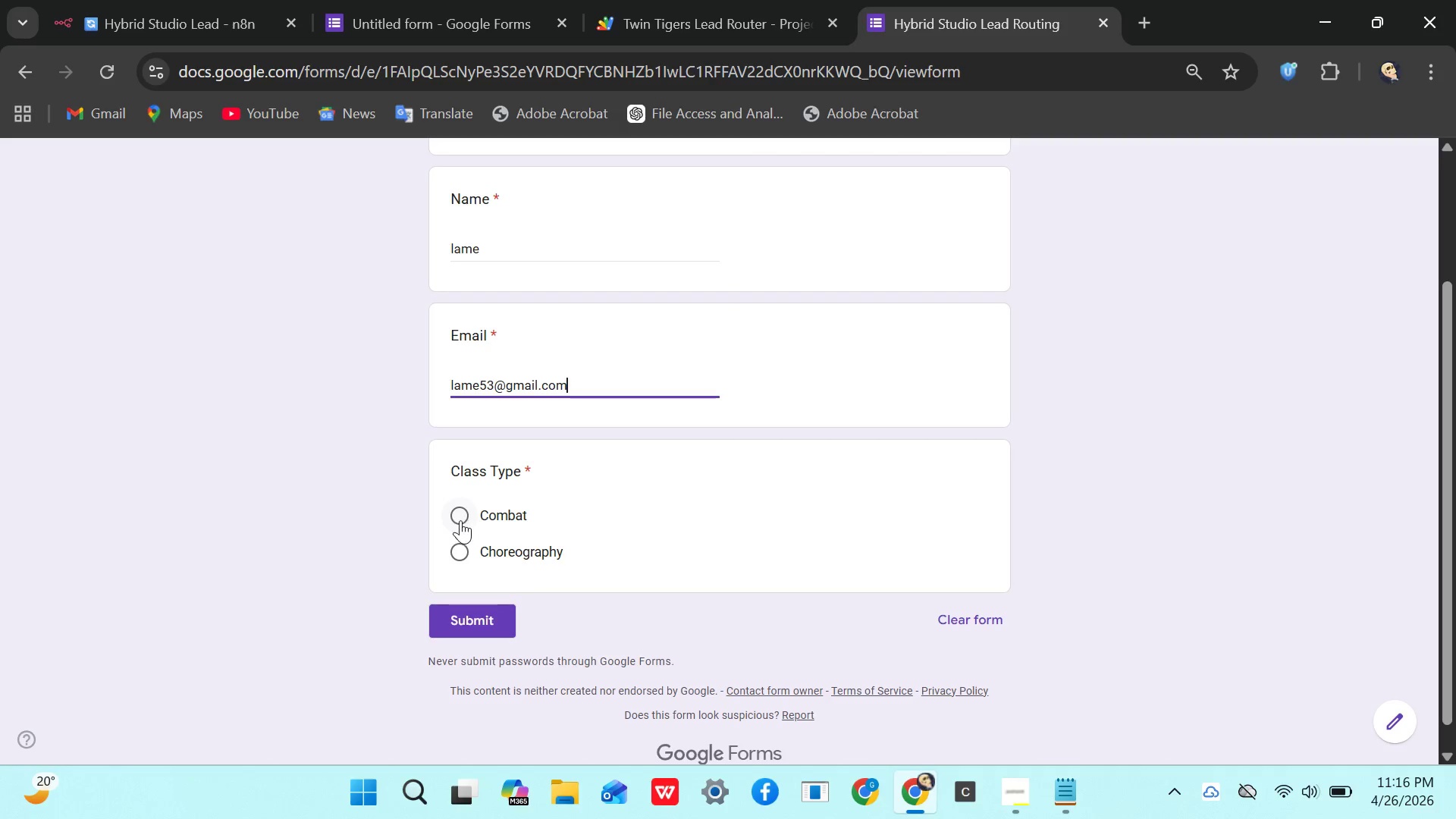 
left_click([459, 521])
 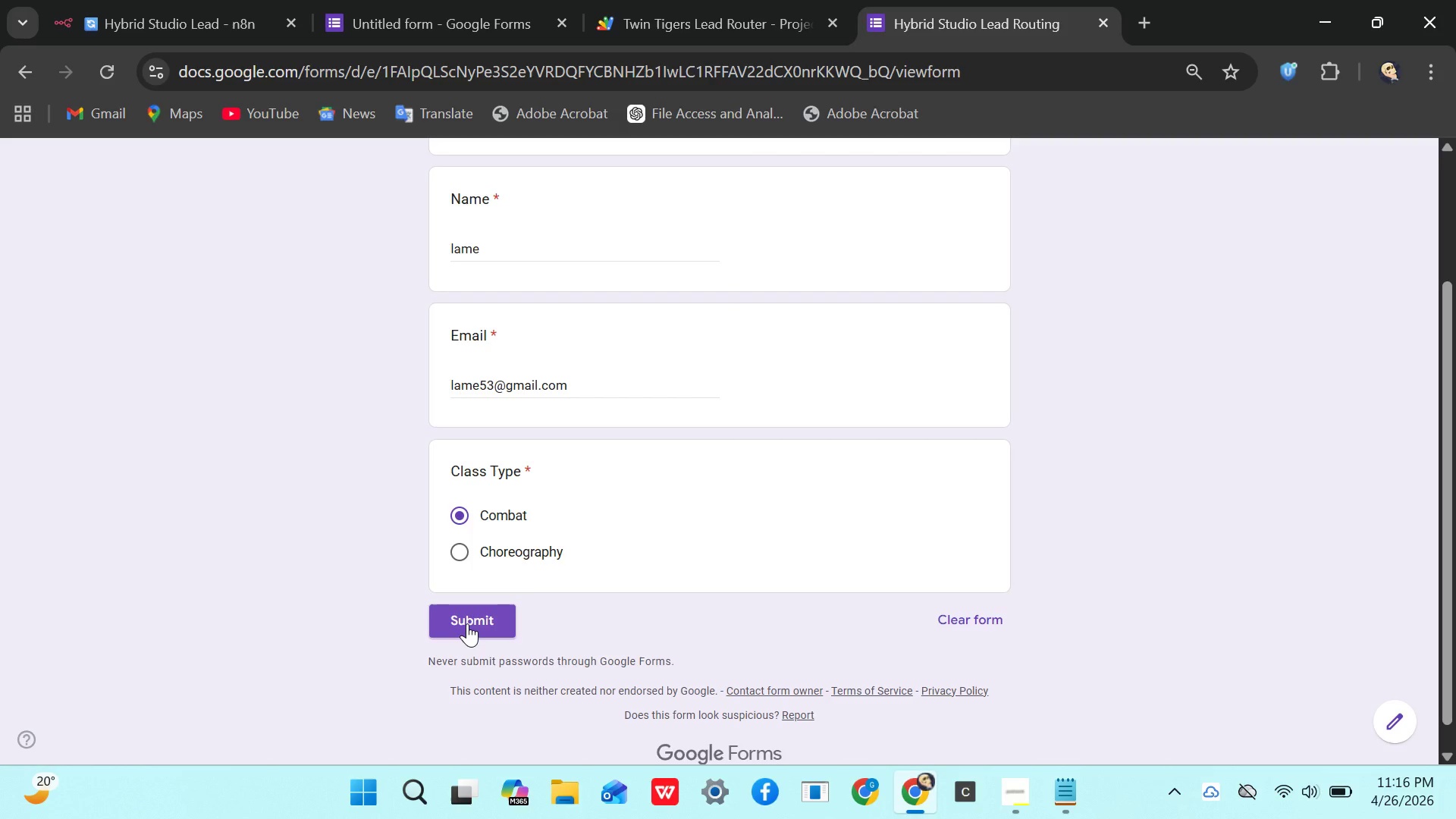 
left_click([467, 623])
 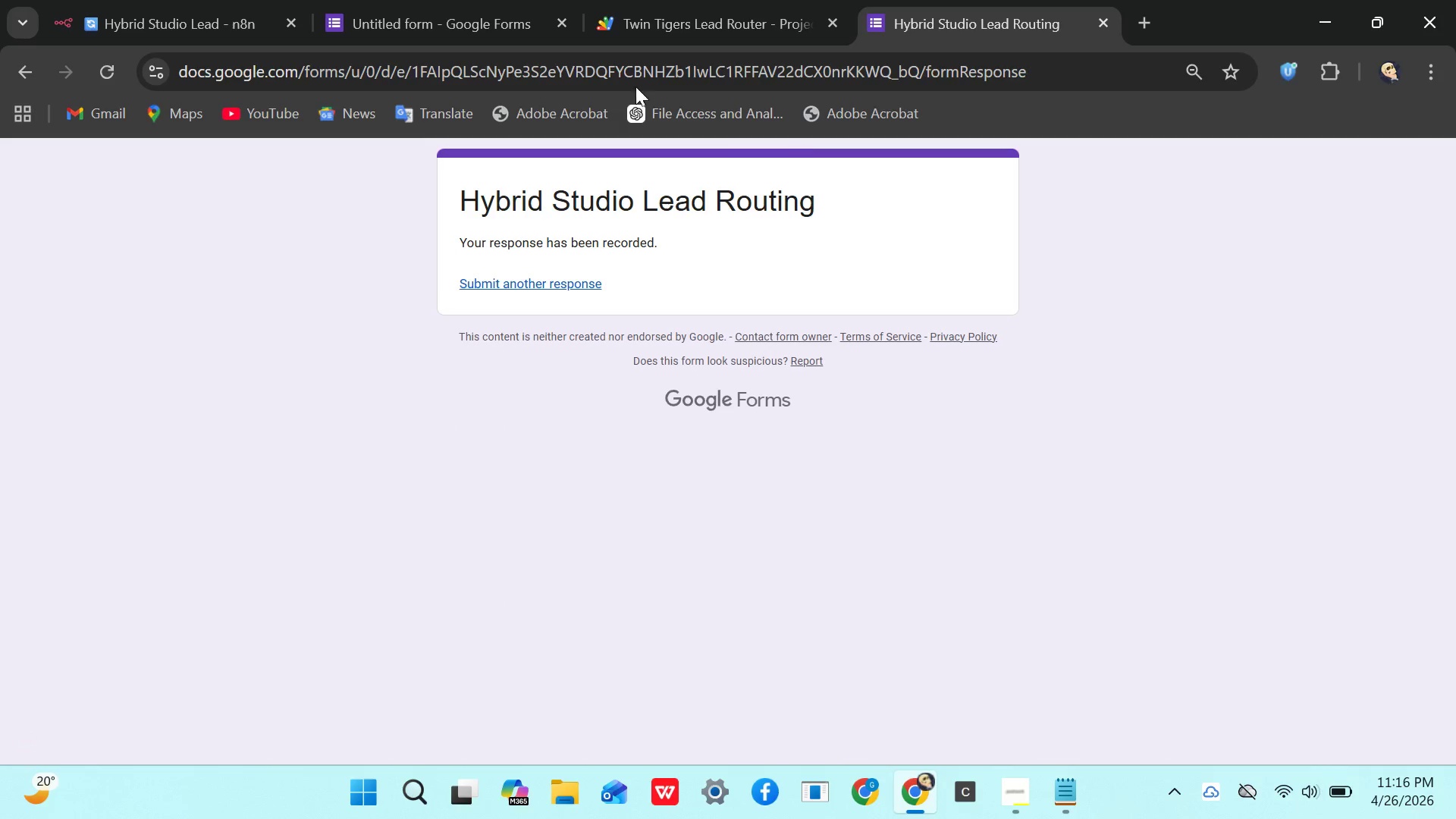 
left_click([259, 15])
 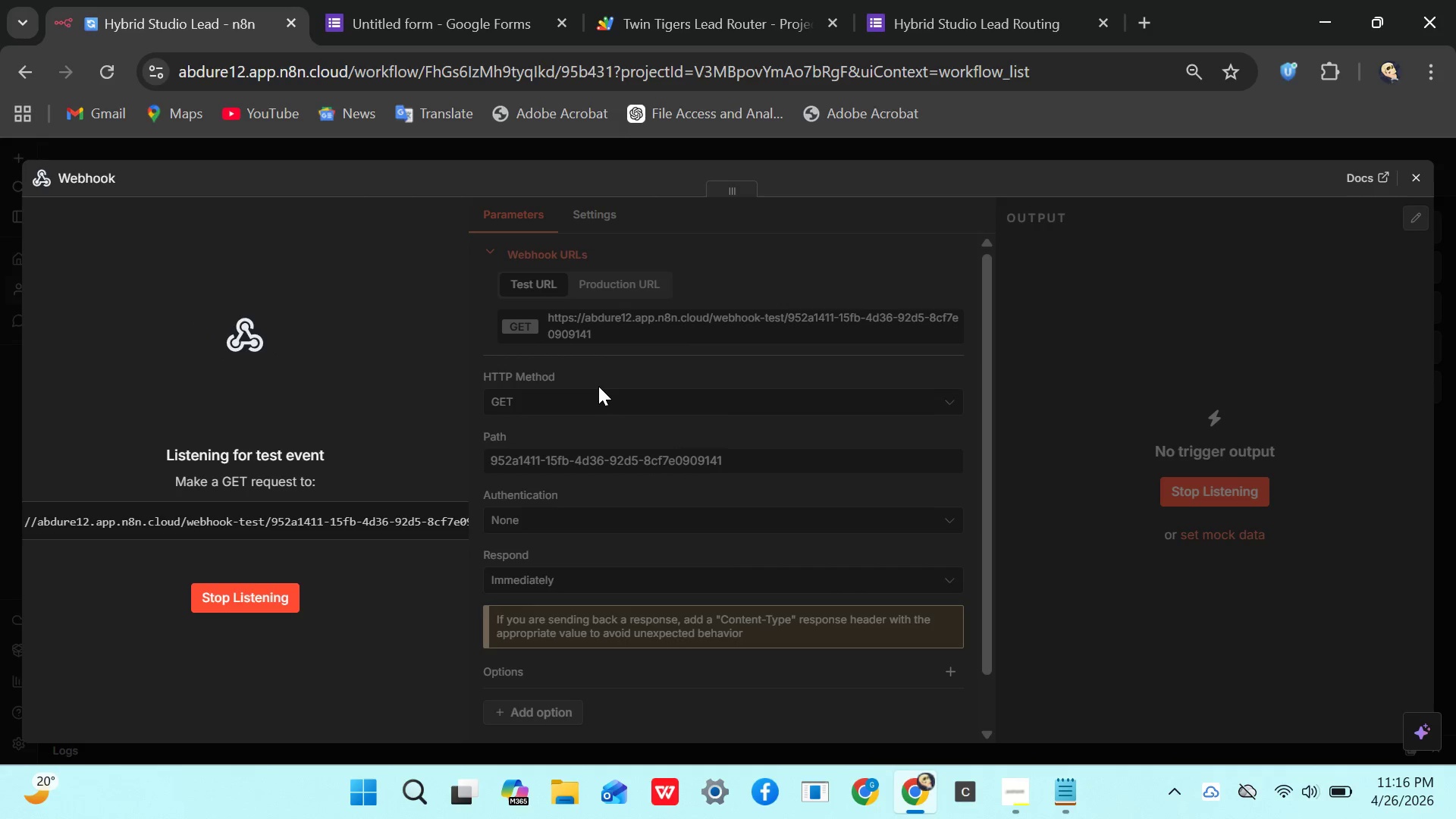 
wait(9.47)
 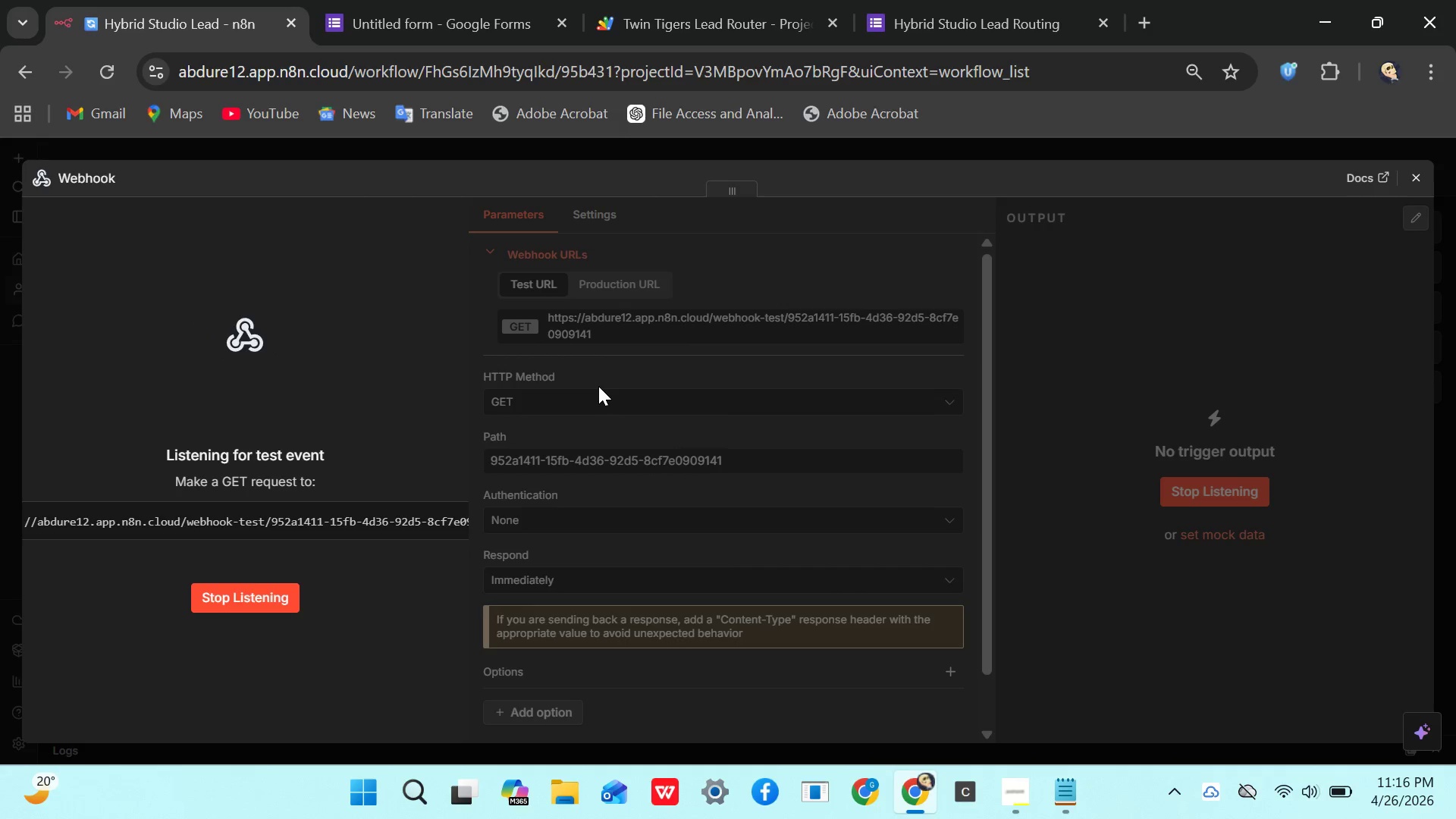 
left_click([243, 598])
 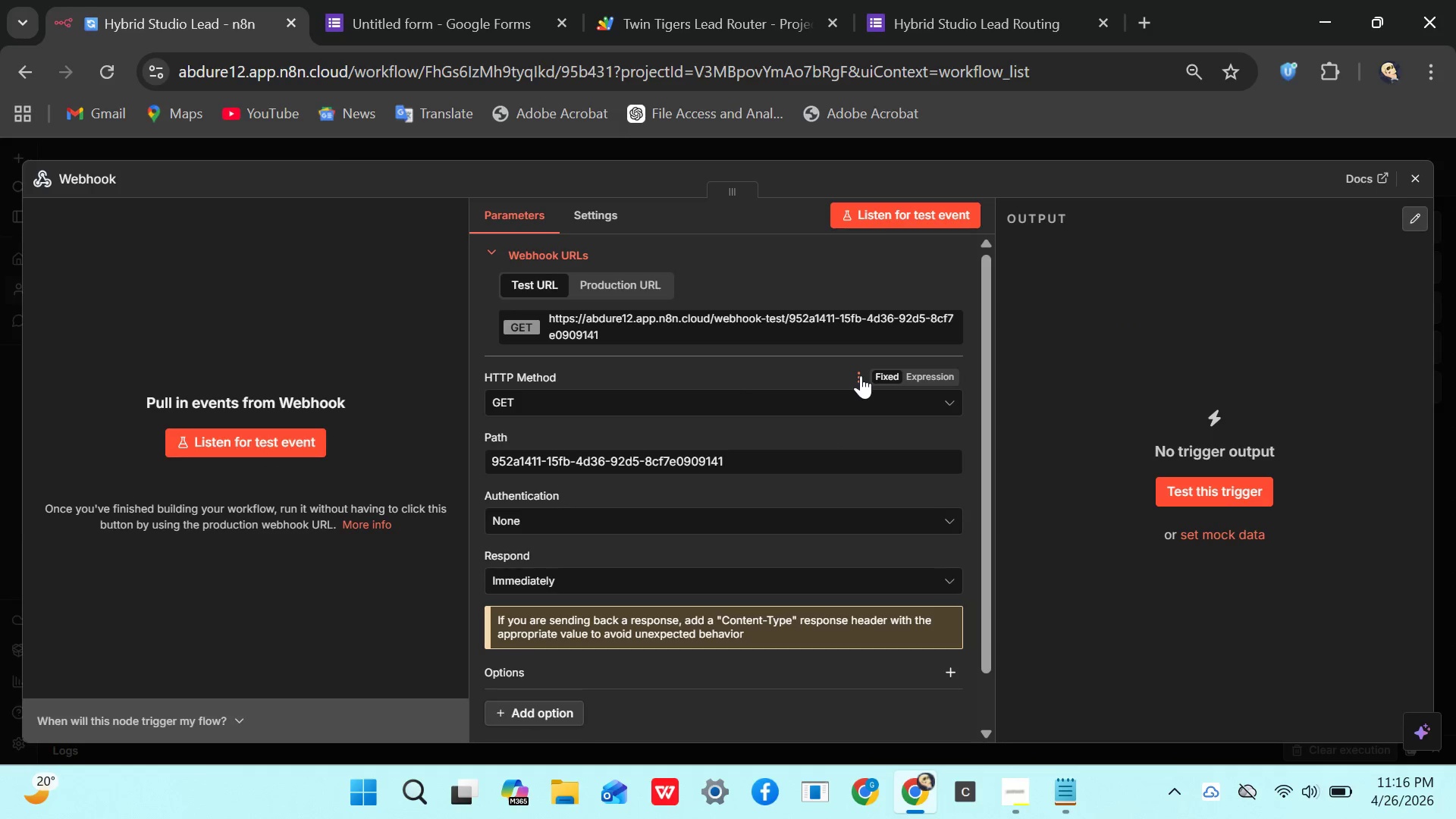 
mouse_move([833, 315])
 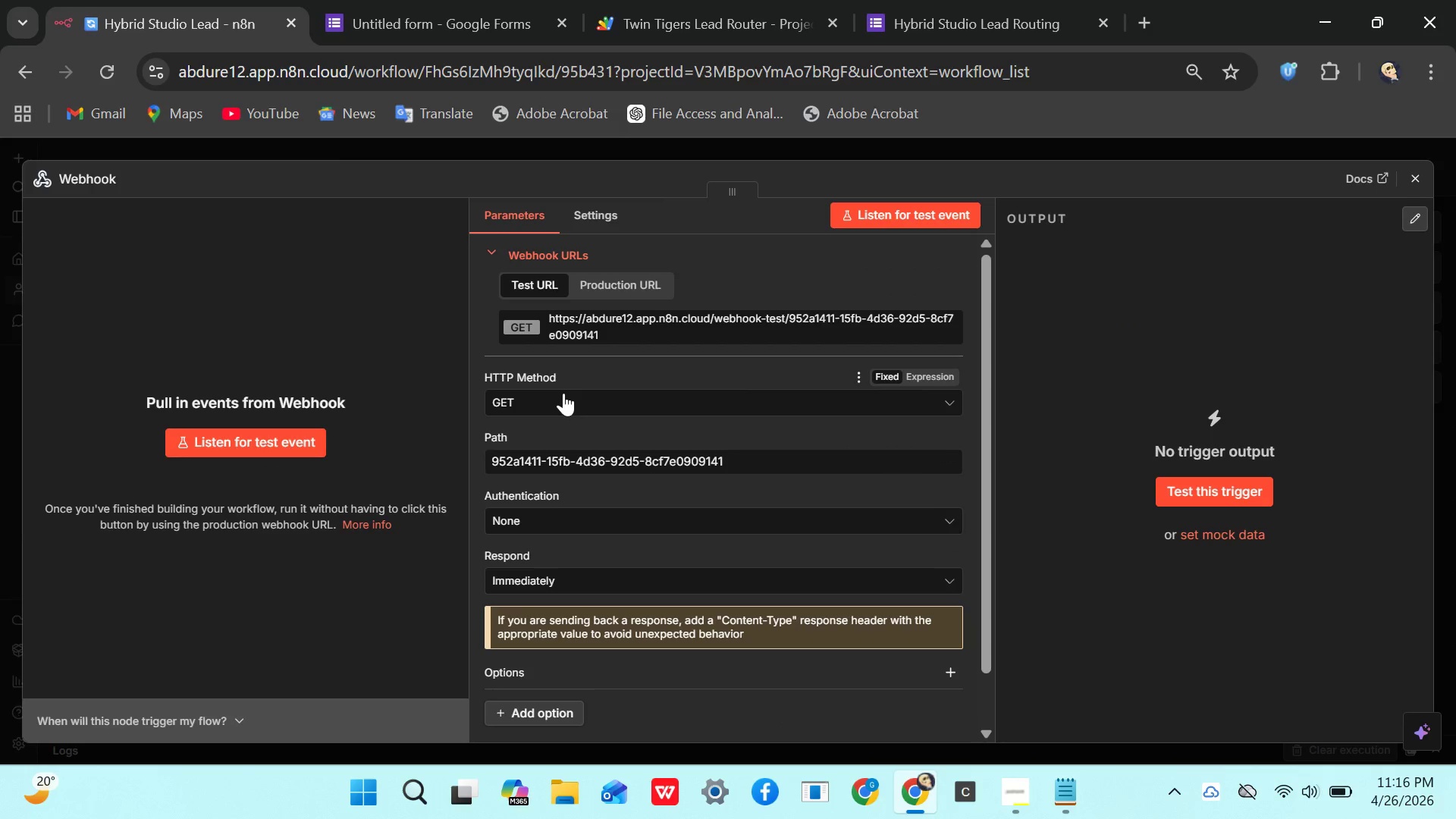 
left_click([563, 393])
 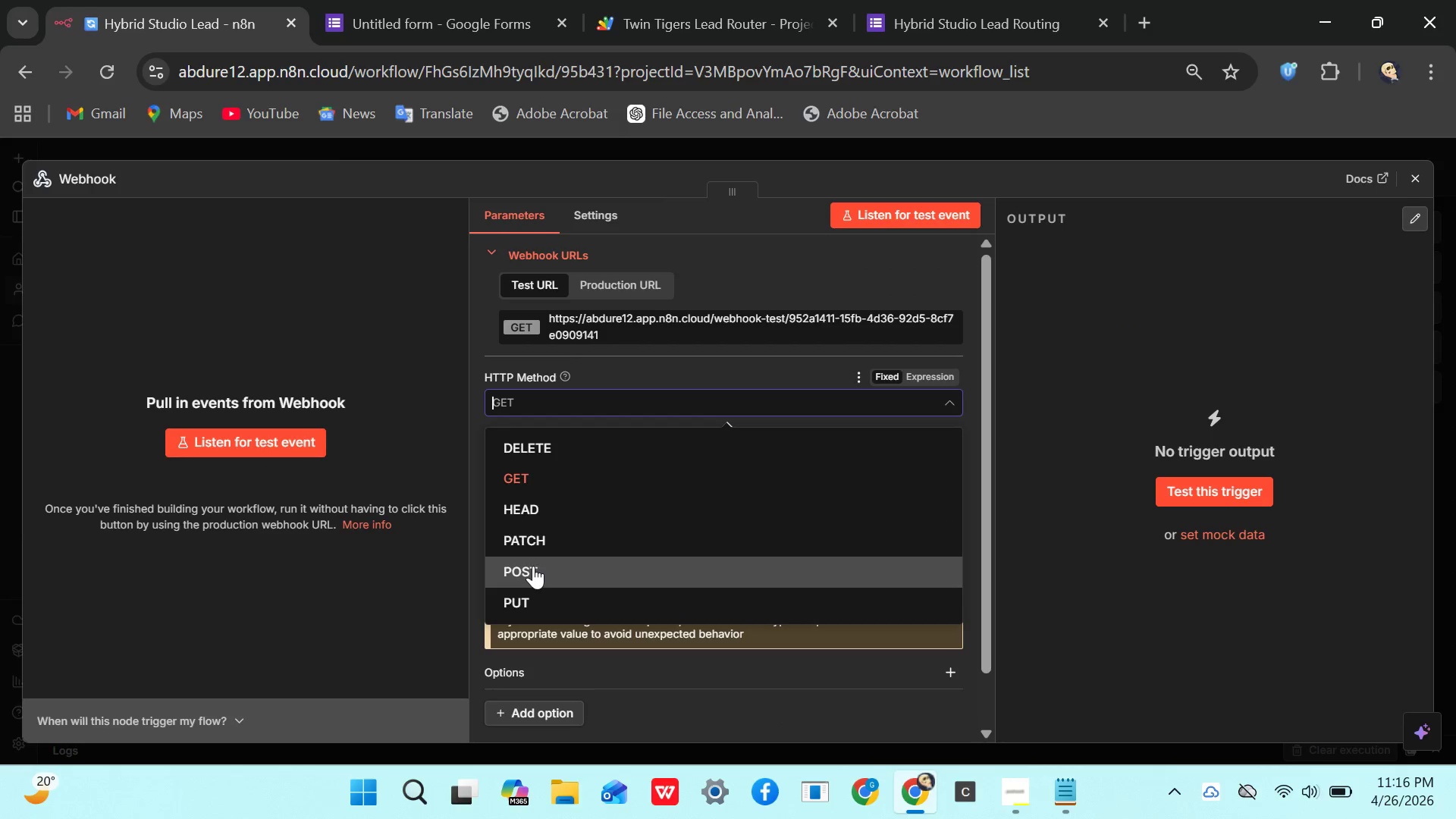 
left_click([533, 566])
 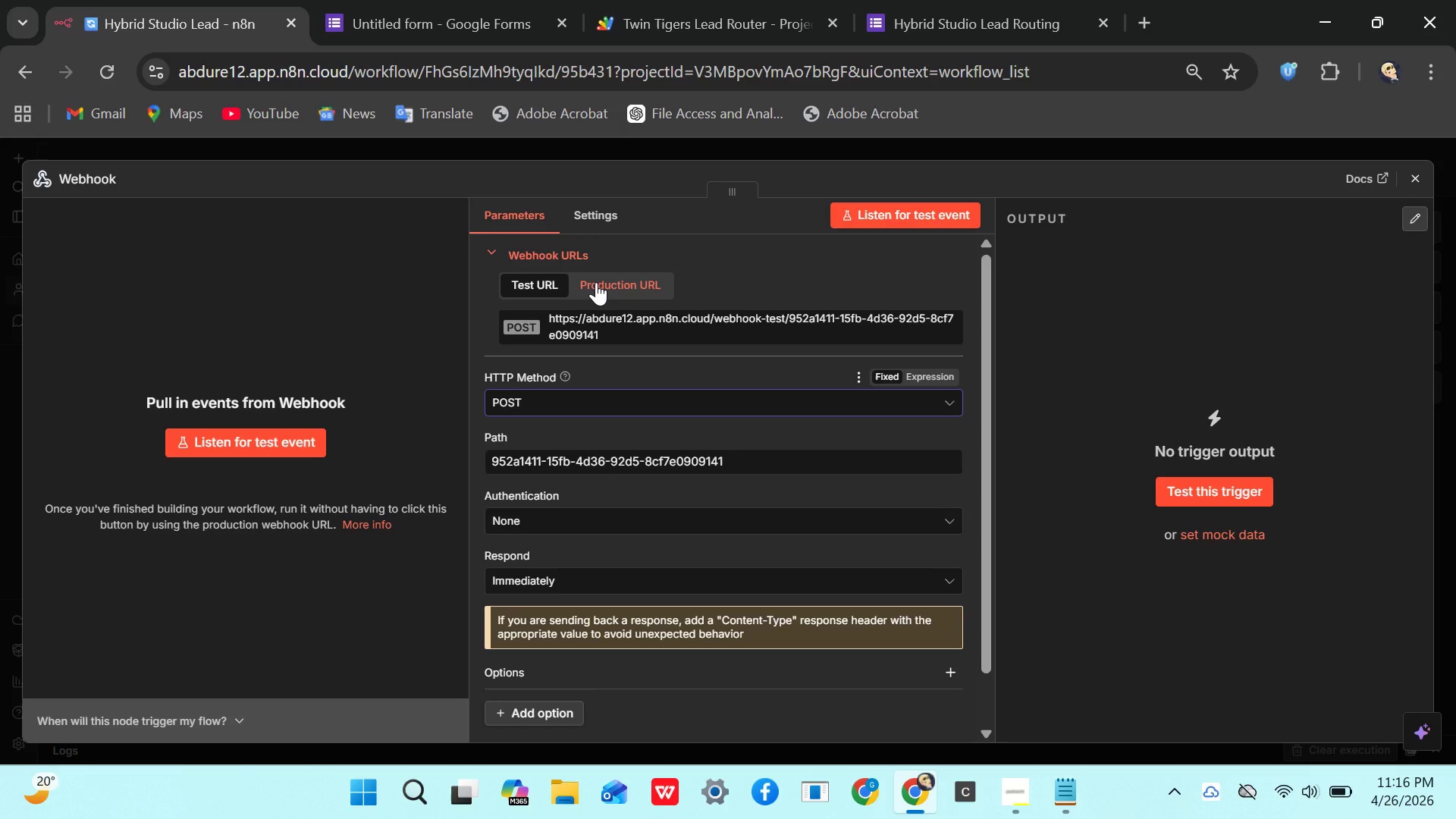 
left_click([532, 278])
 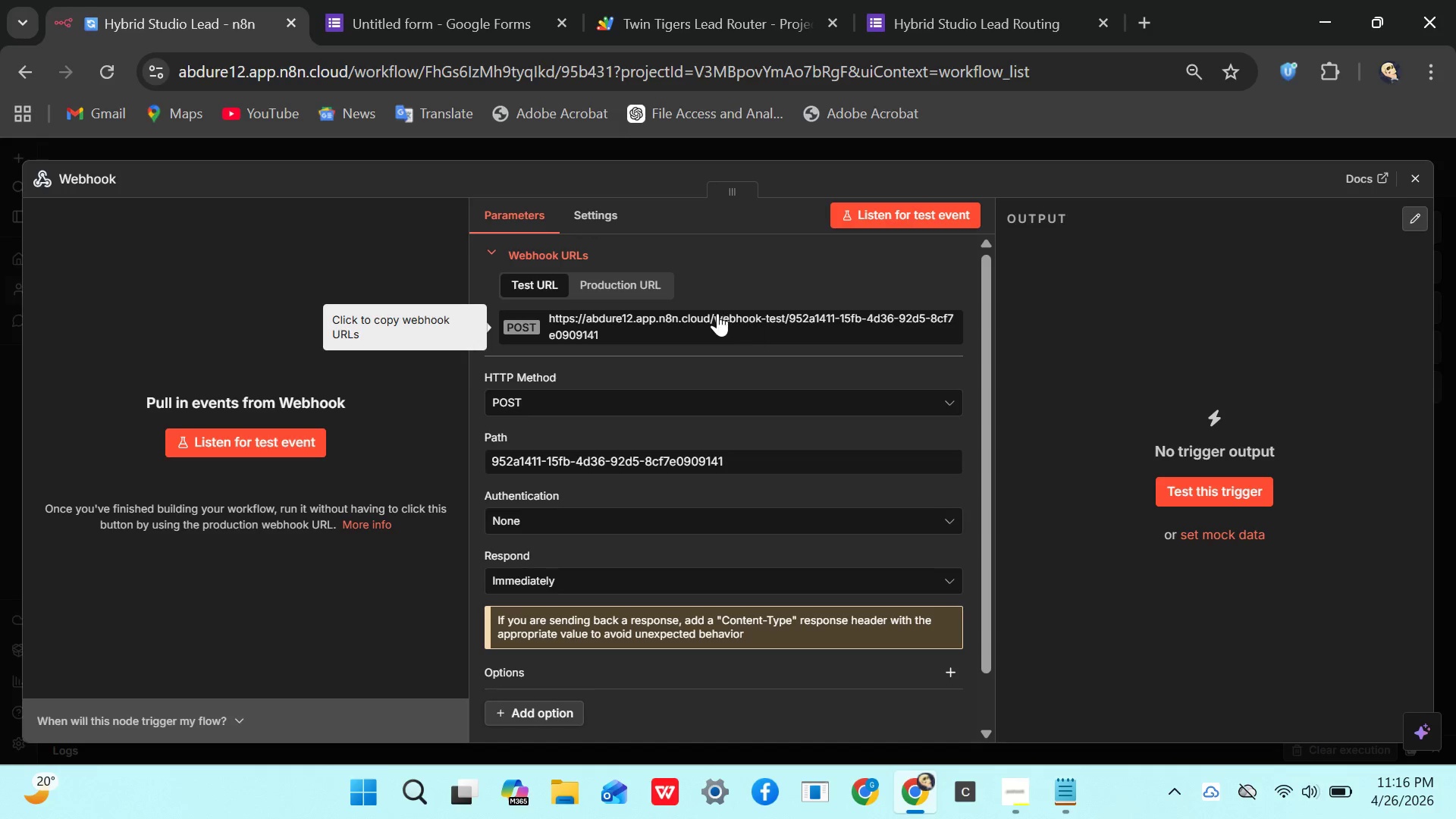 
left_click([714, 315])
 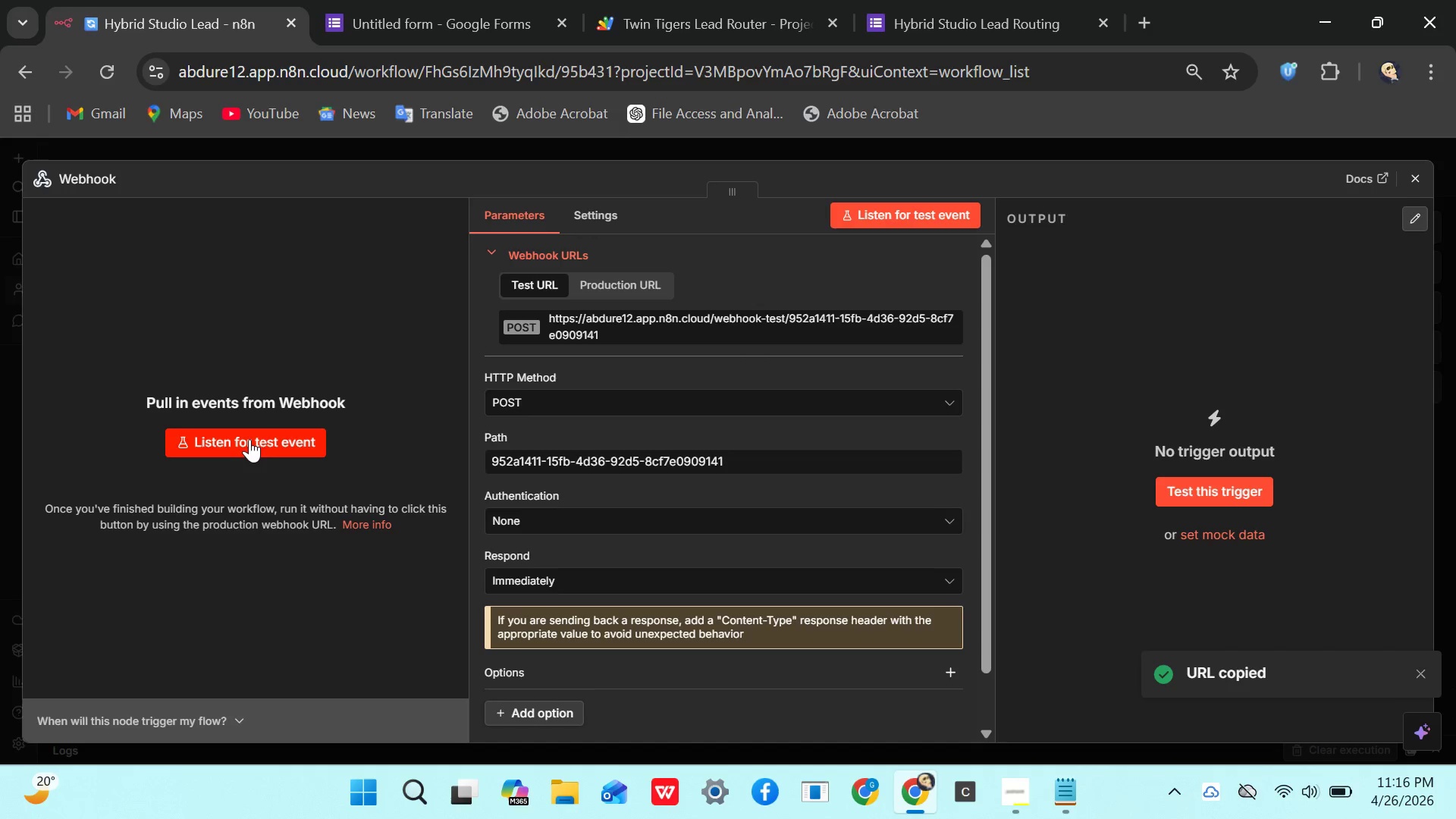 
left_click([248, 440])
 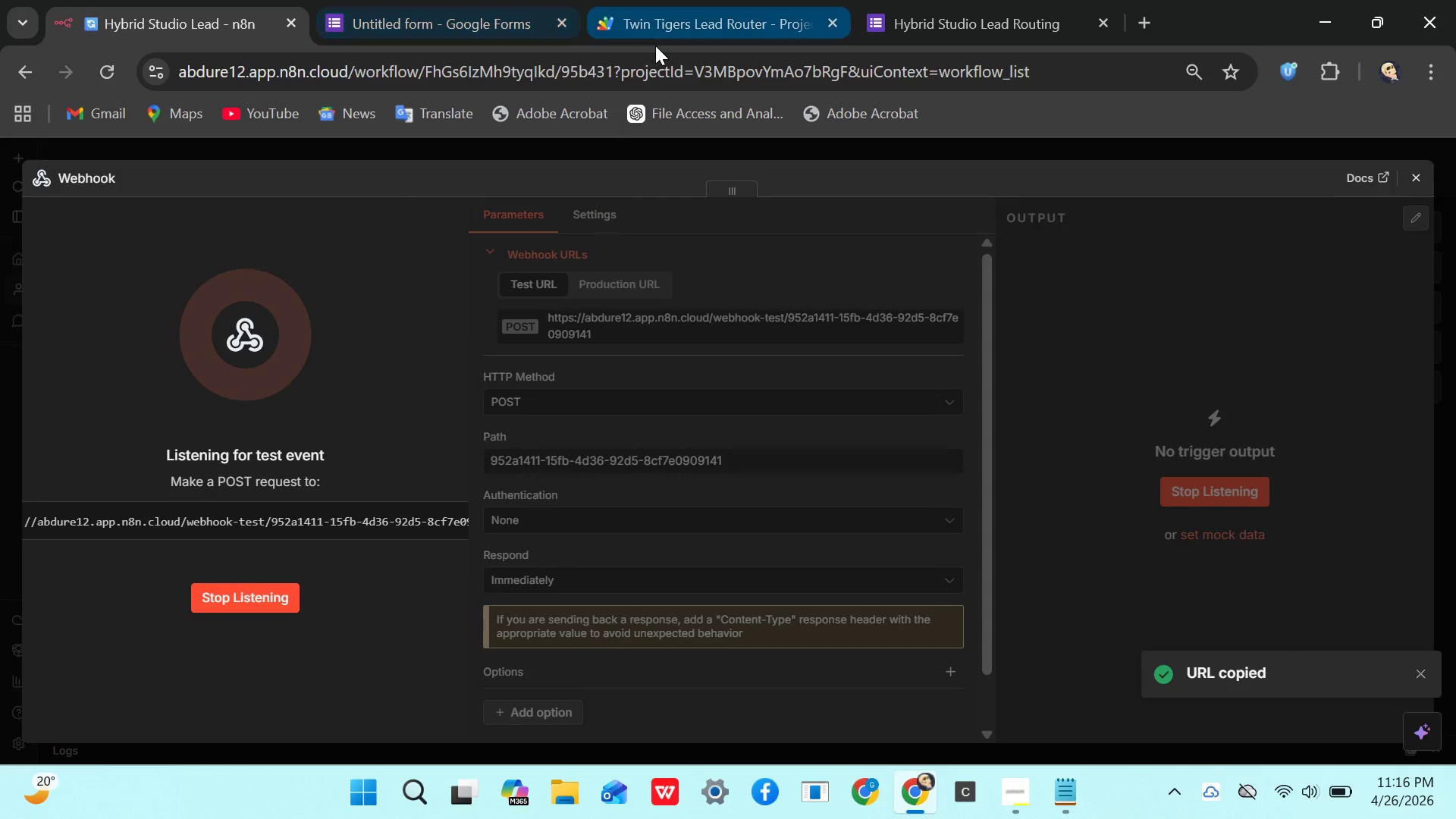 
left_click([664, 39])
 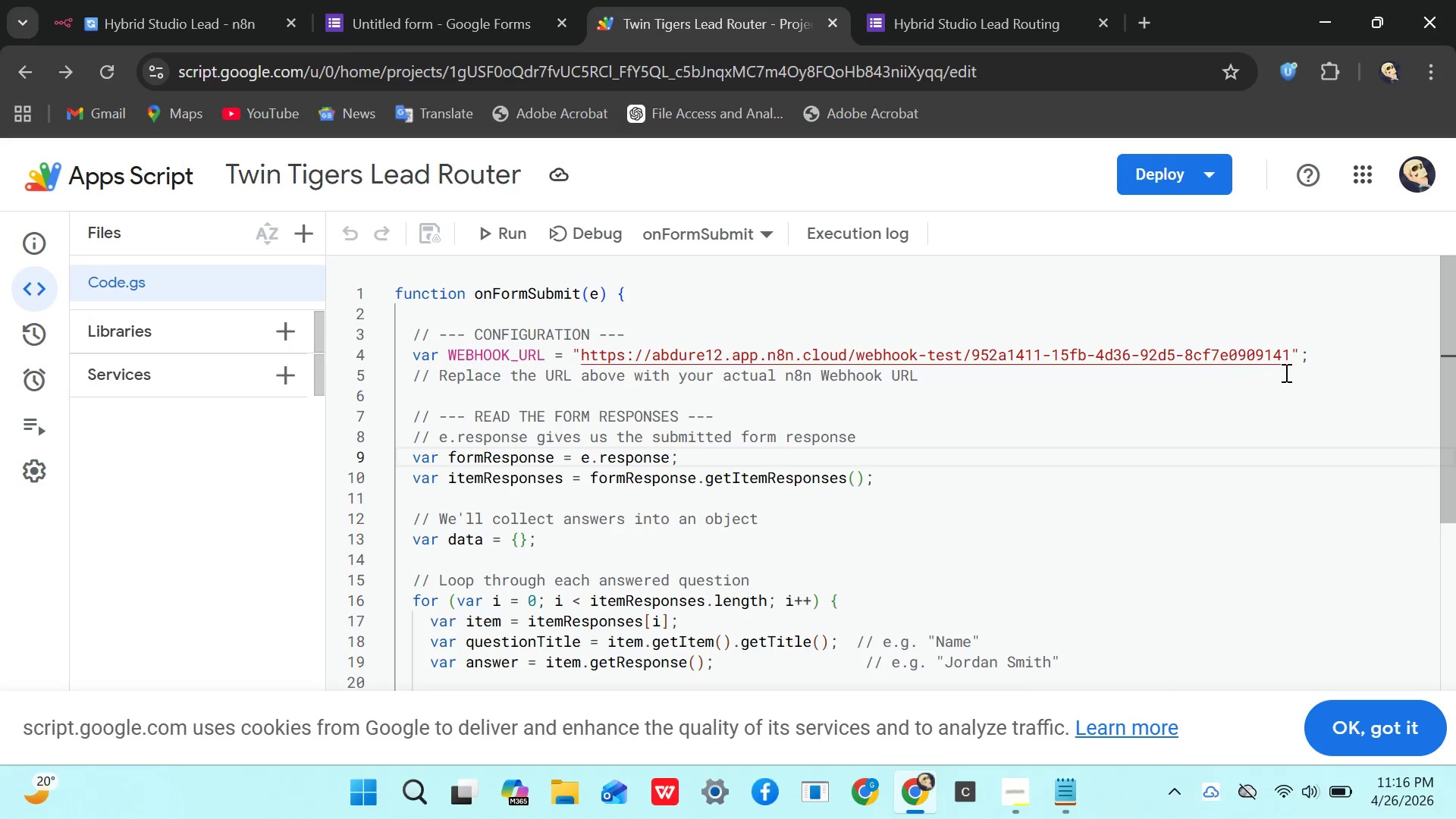 
left_click_drag(start_coordinate=[1291, 355], to_coordinate=[584, 354])
 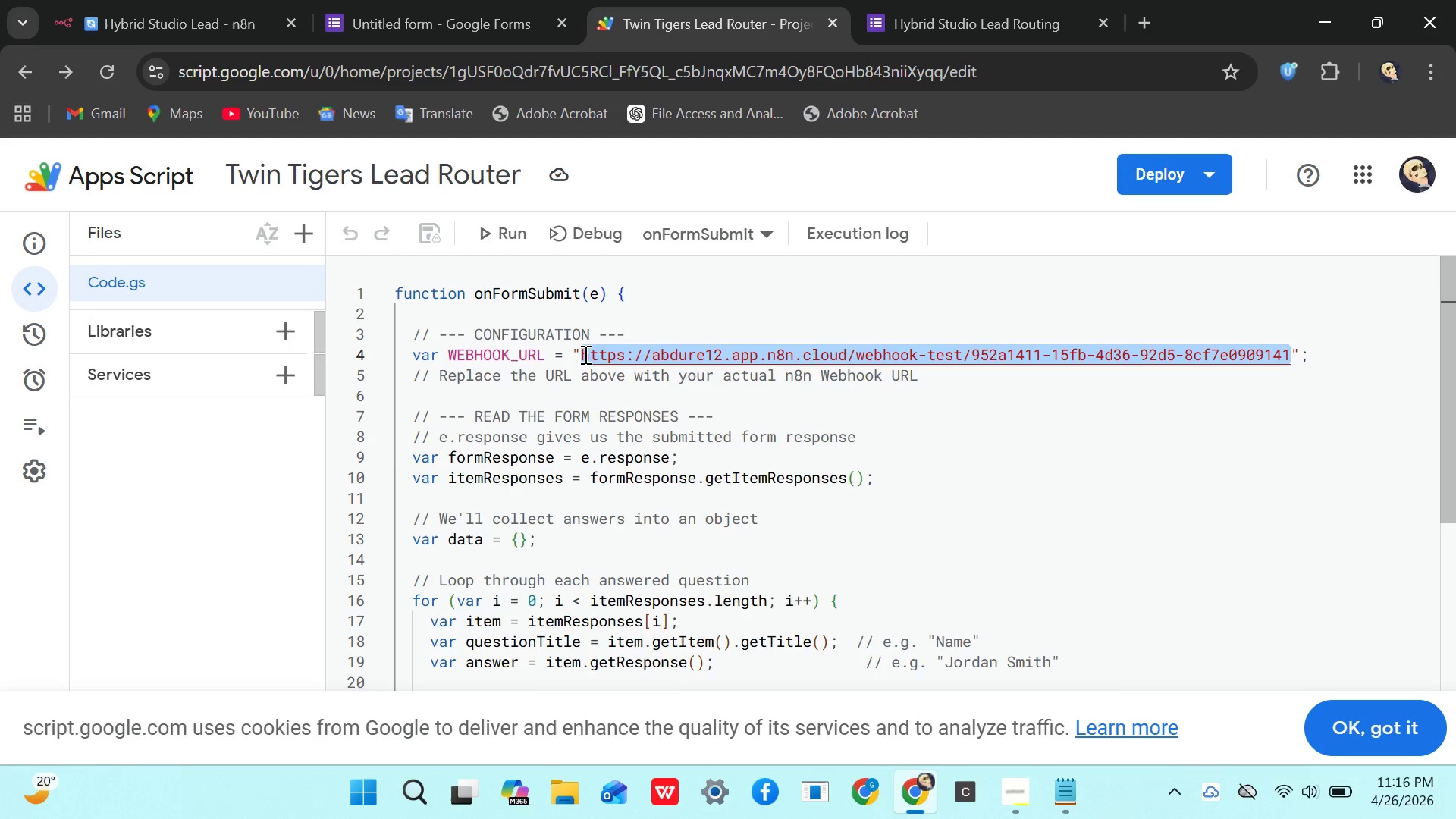 
hold_key(key=ControlLeft, duration=0.31)
 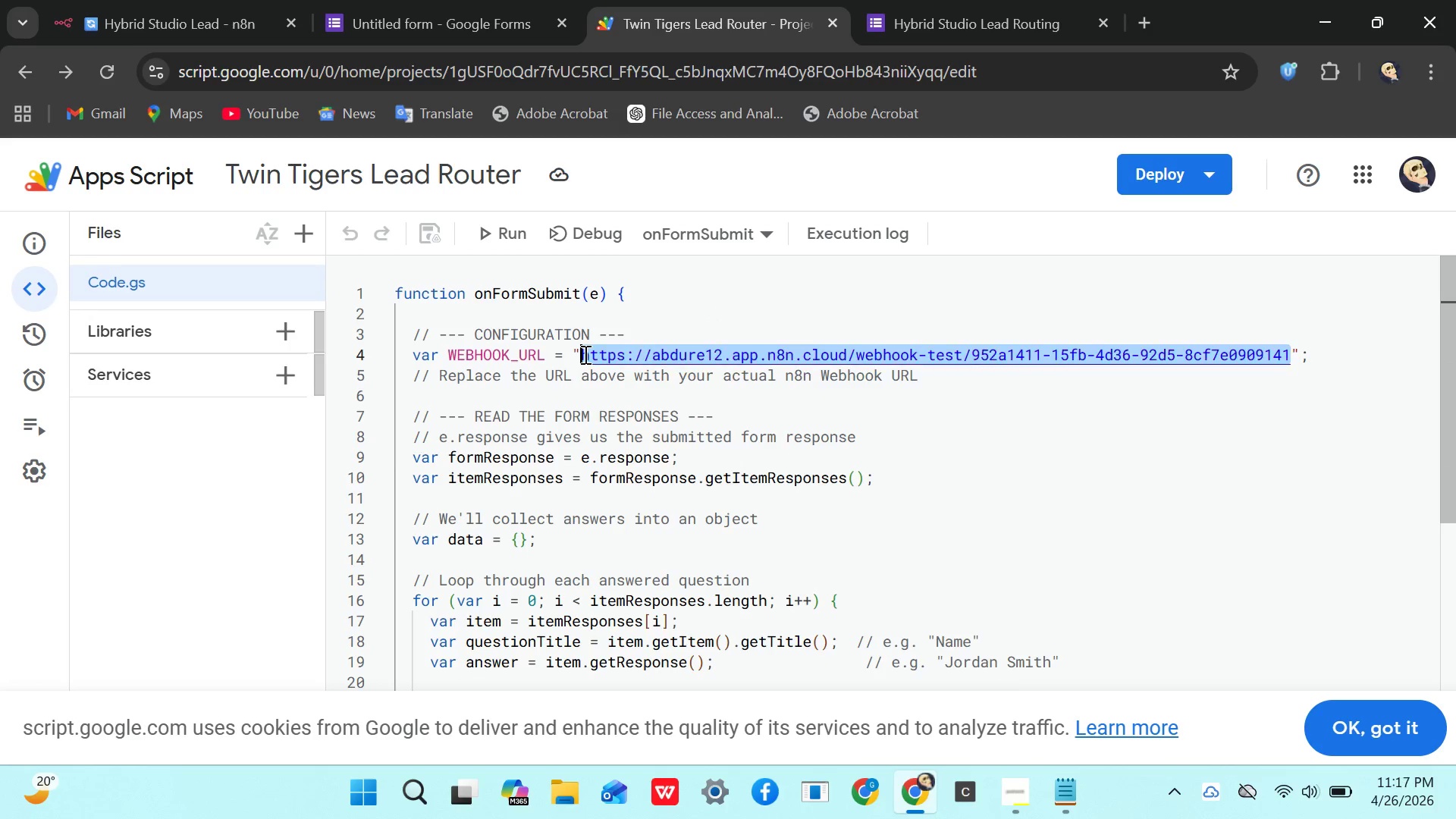 
key(Control+V)
 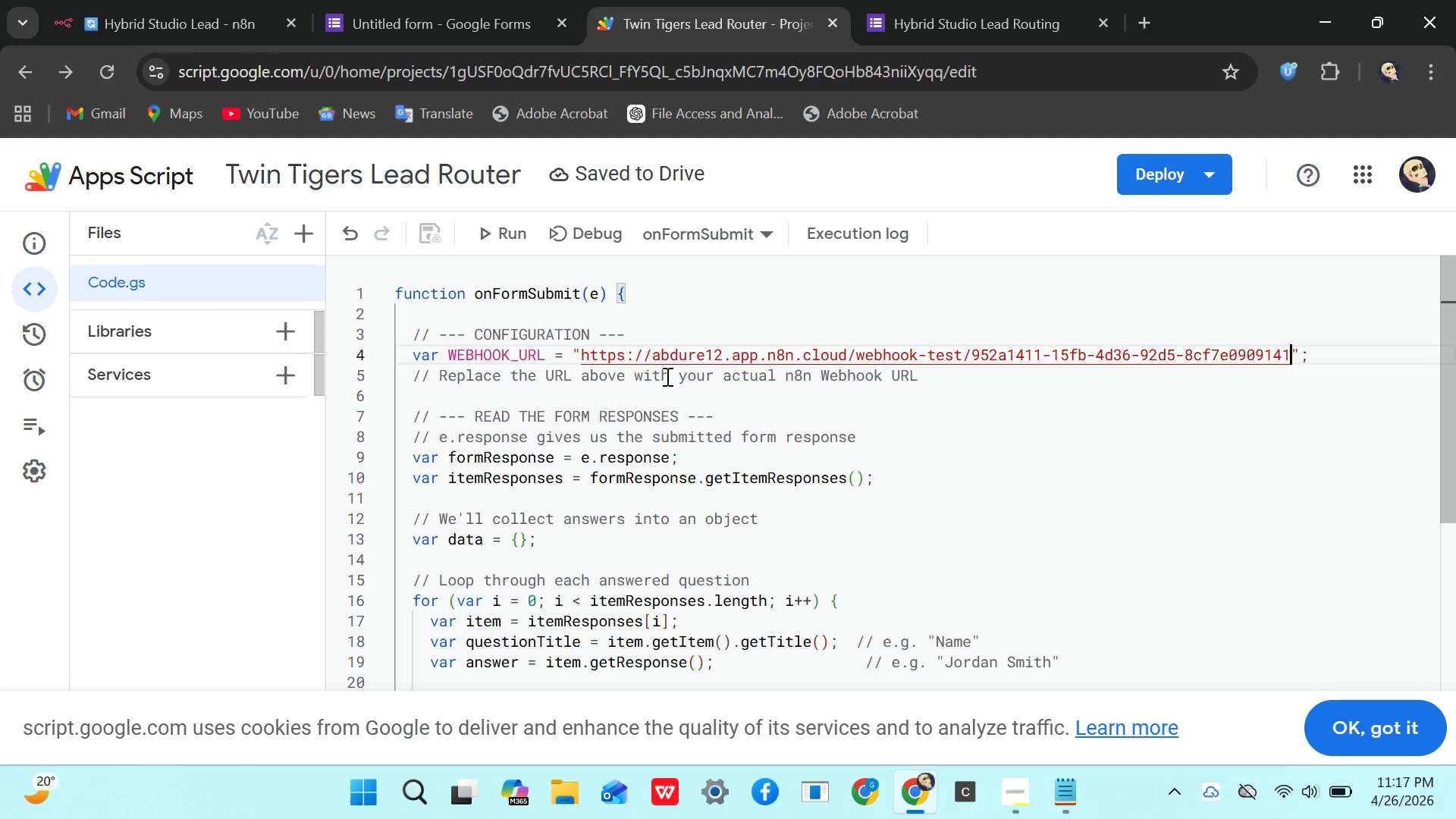 
wait(5.77)
 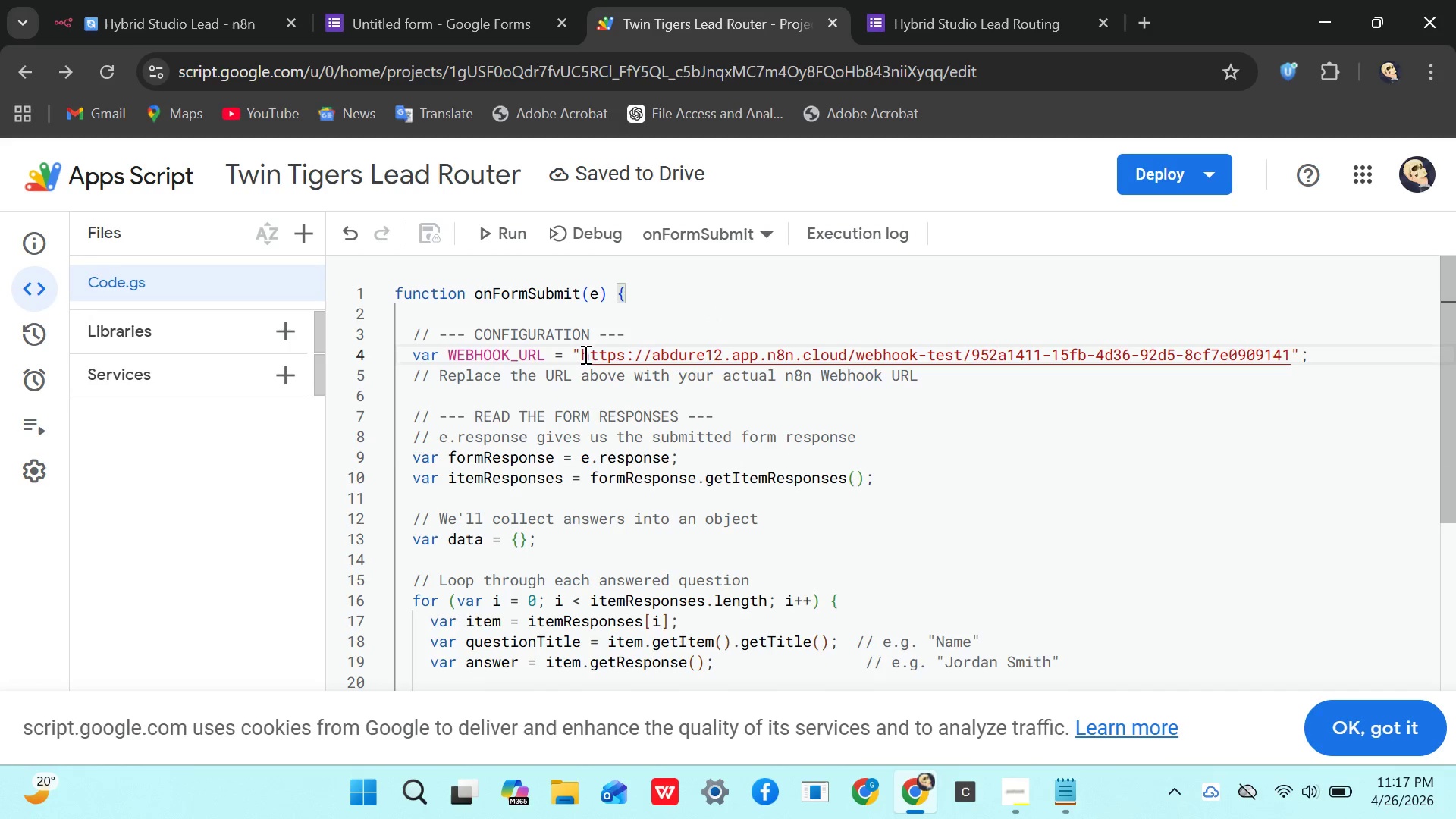 
left_click([934, 17])
 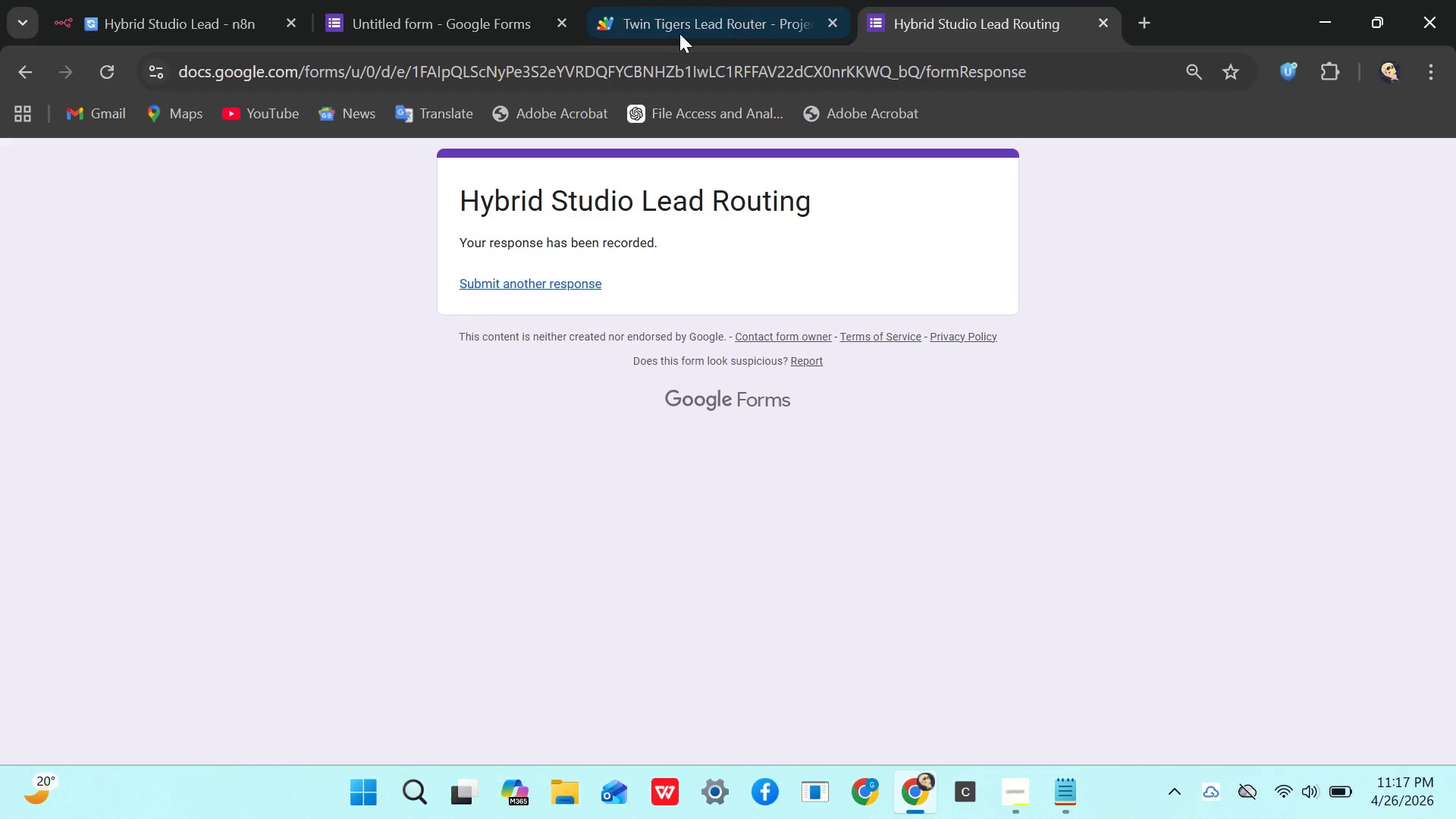 
left_click([680, 30])
 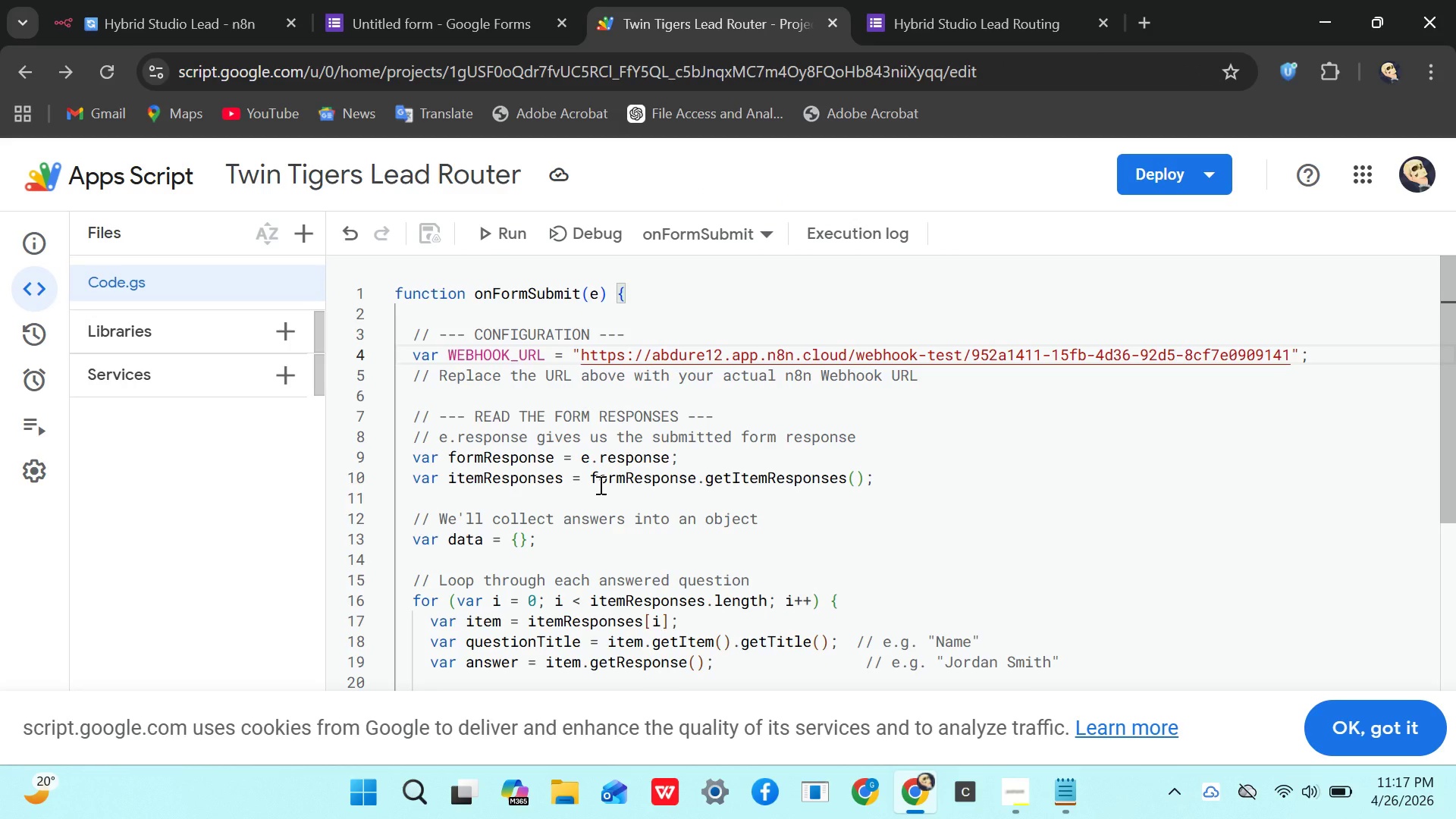 
key(Control+S)
 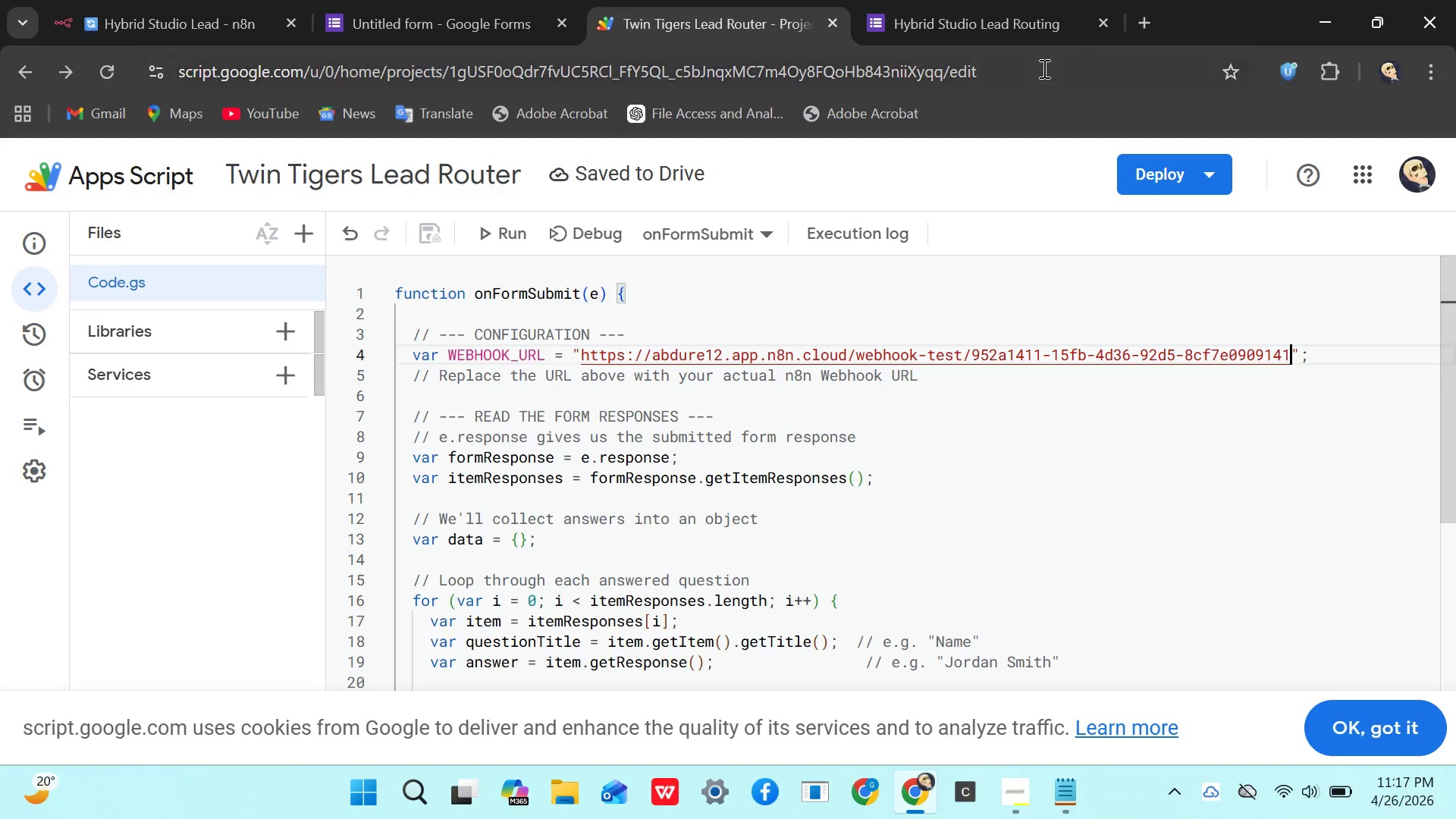 
left_click([1021, 29])
 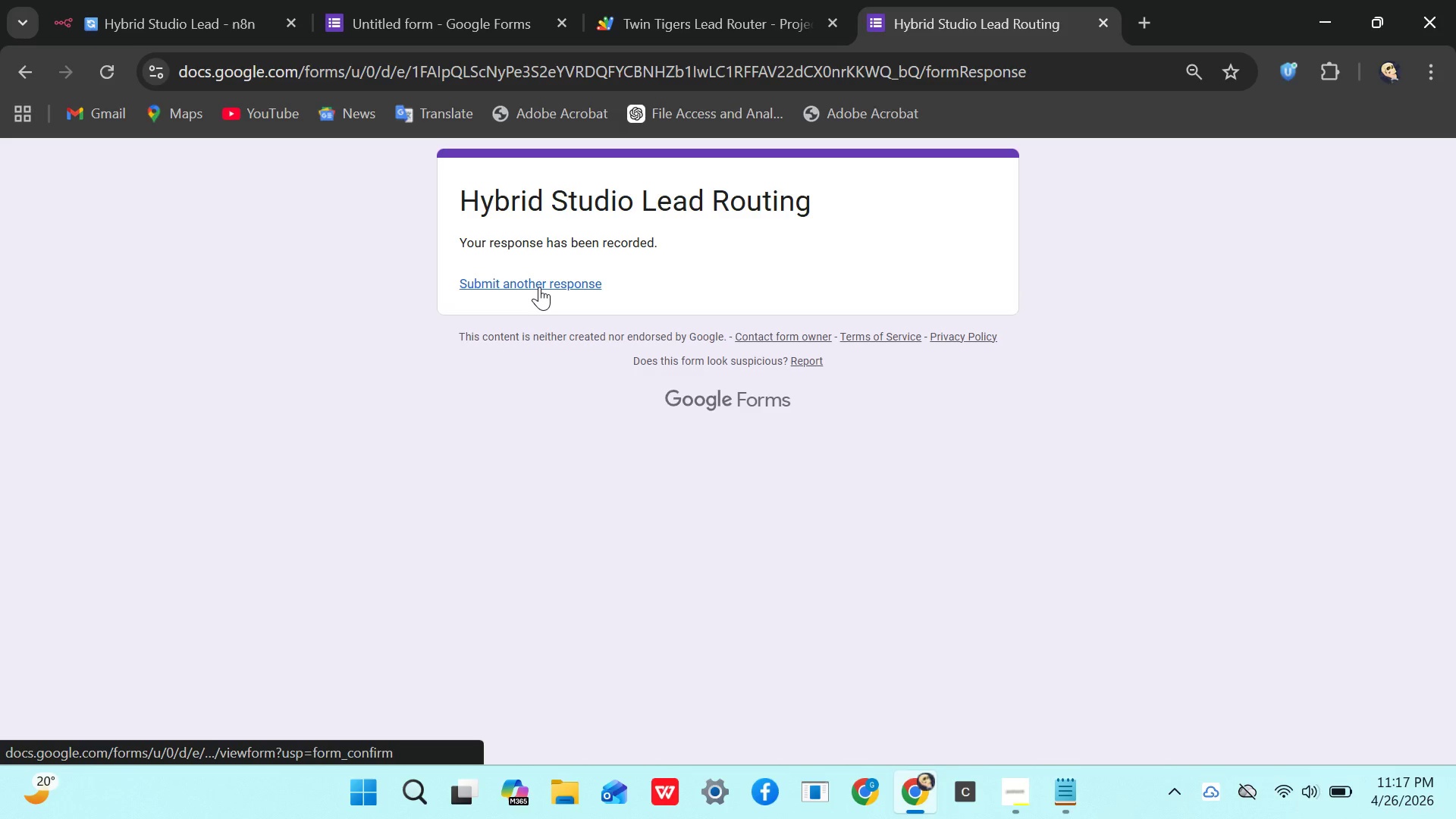 
left_click([539, 287])
 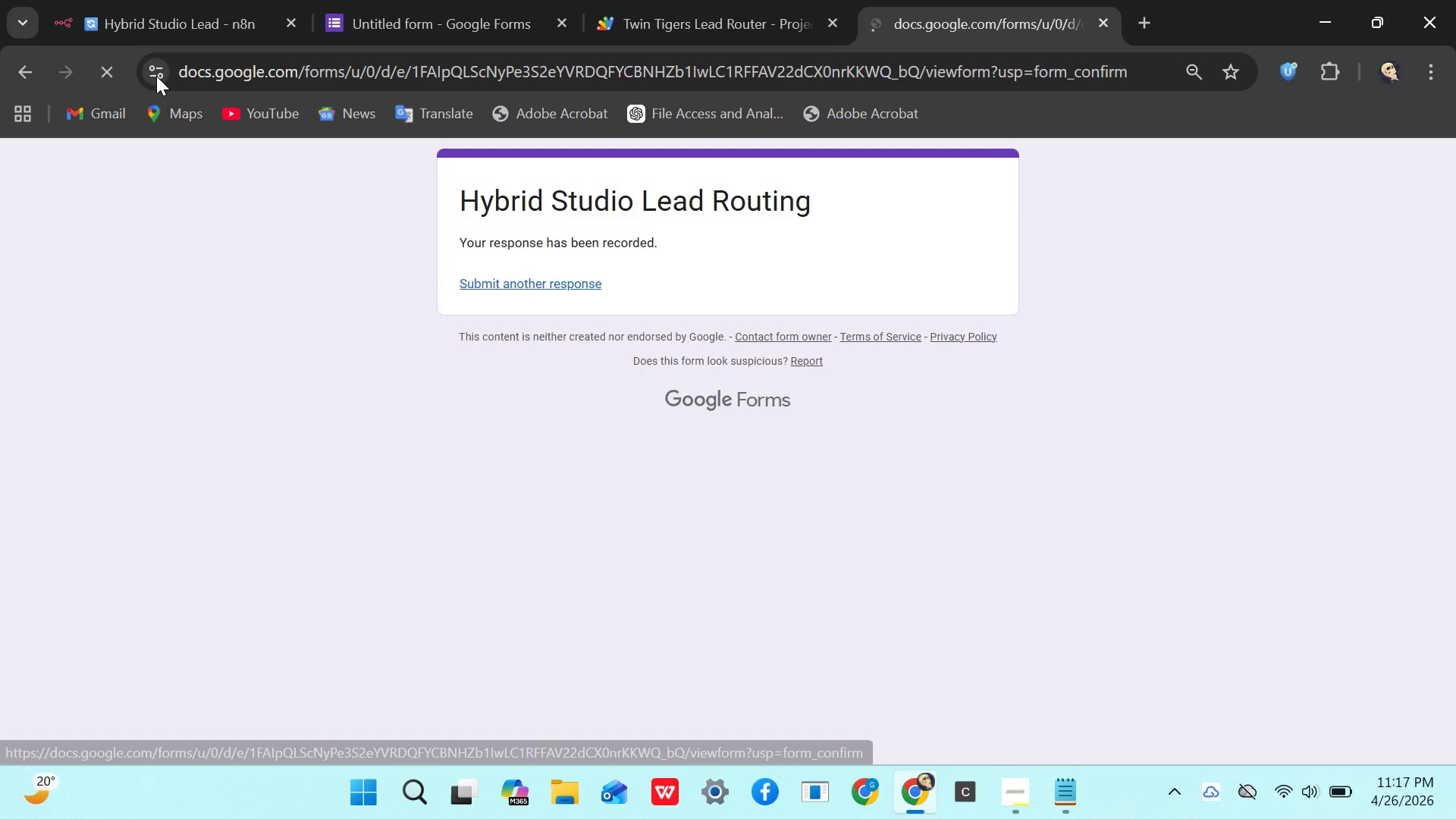 
left_click([177, 18])
 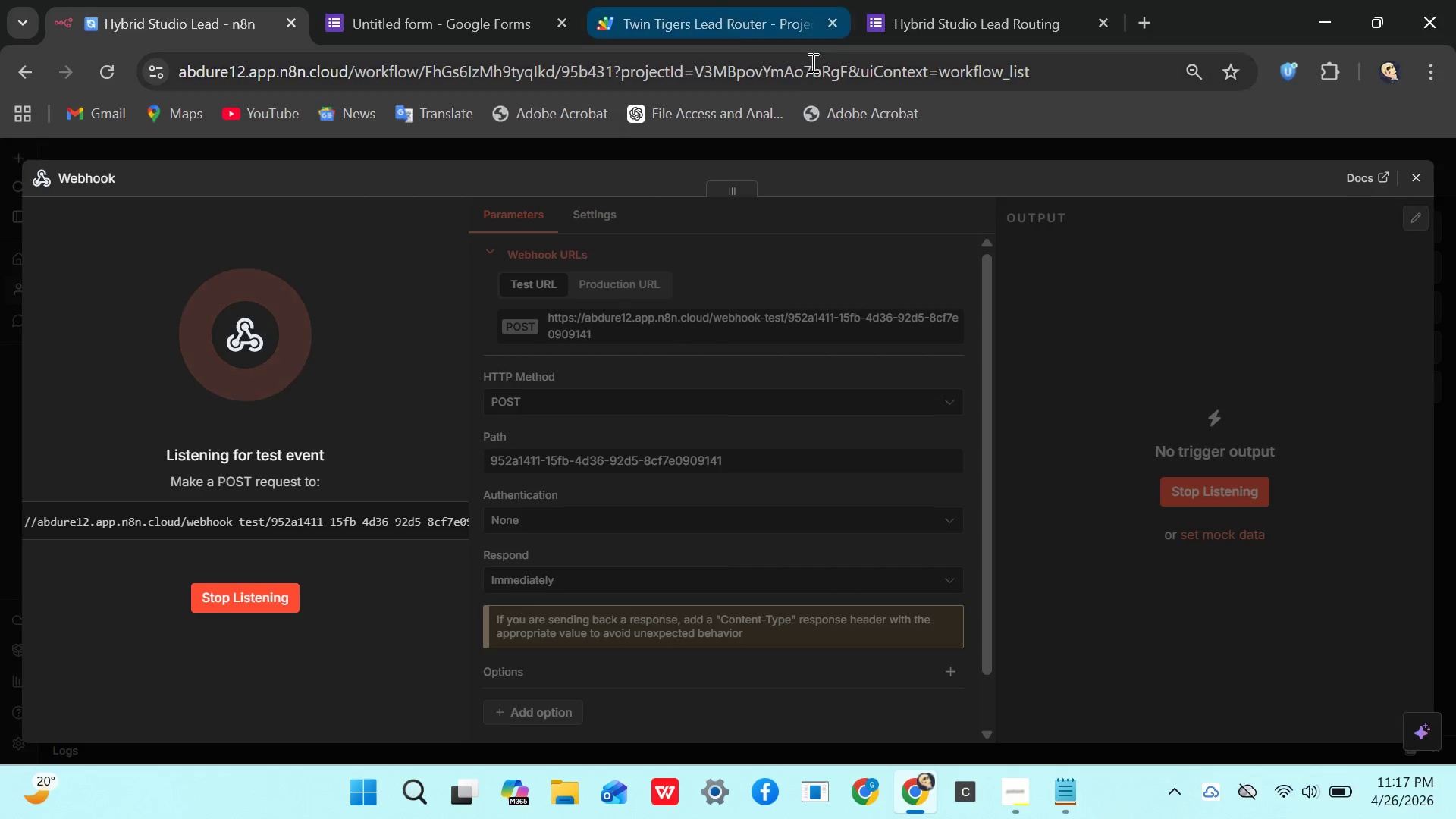 
left_click([927, 42])
 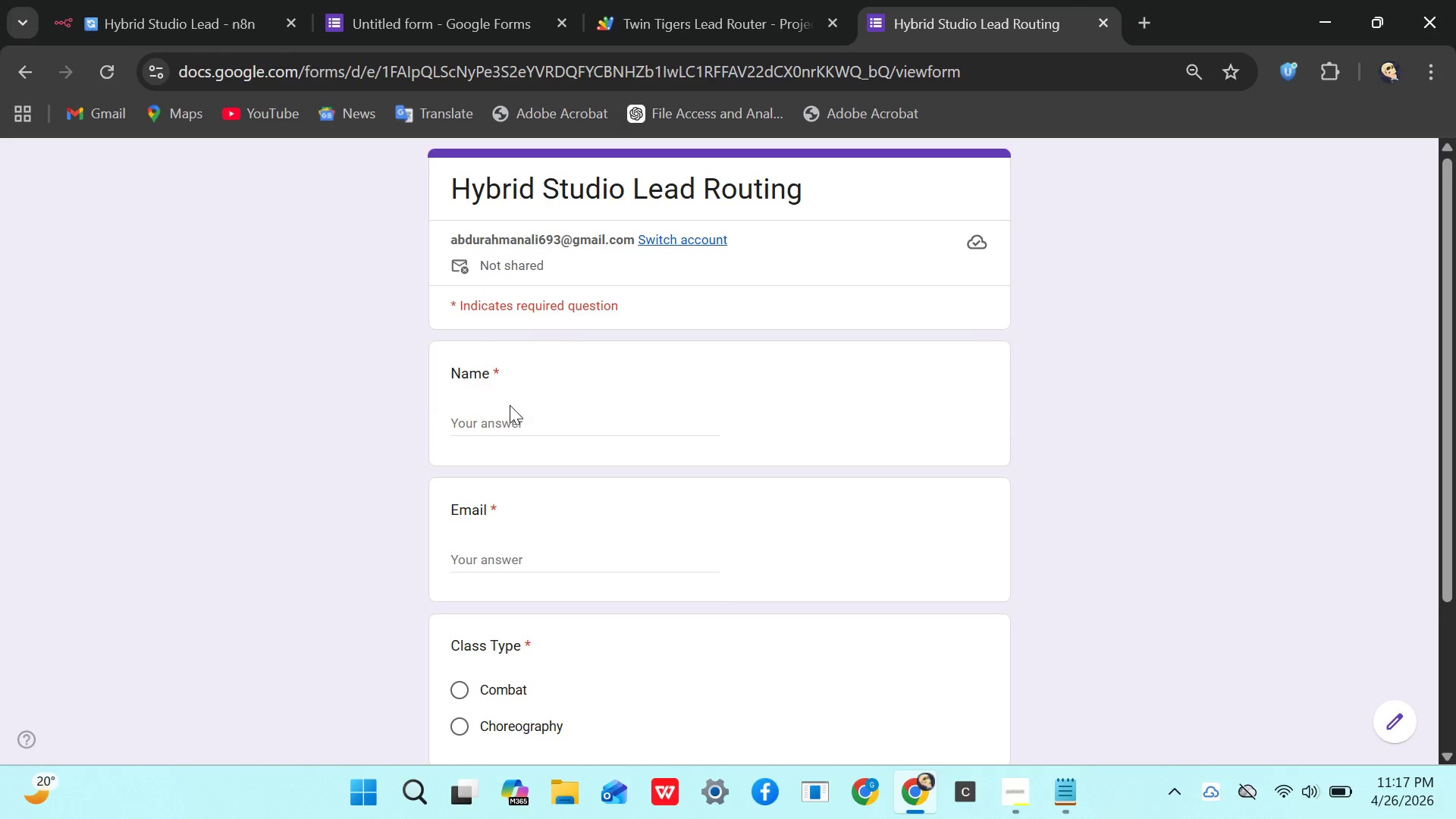 
left_click([500, 410])
 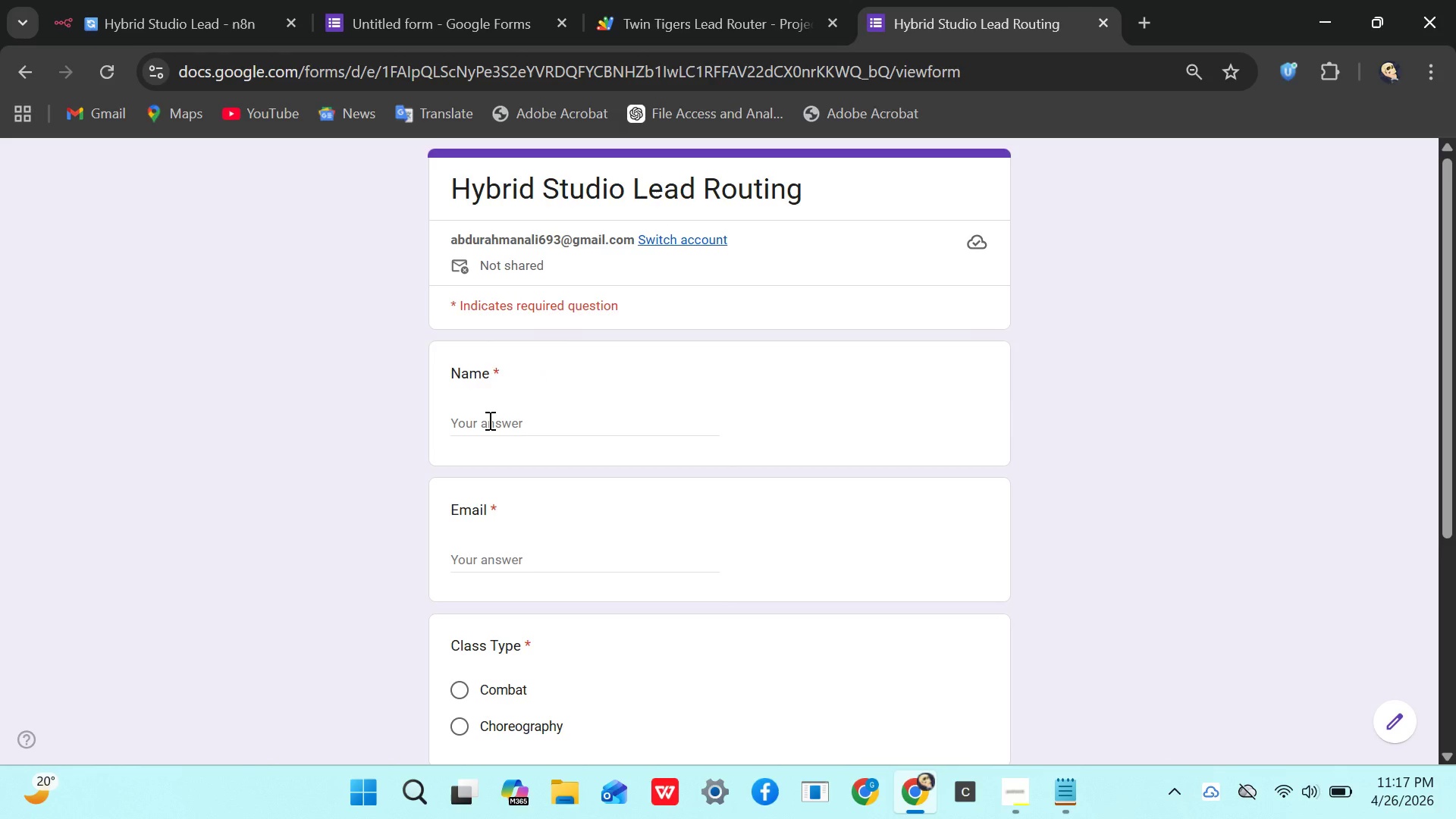 
left_click([488, 420])
 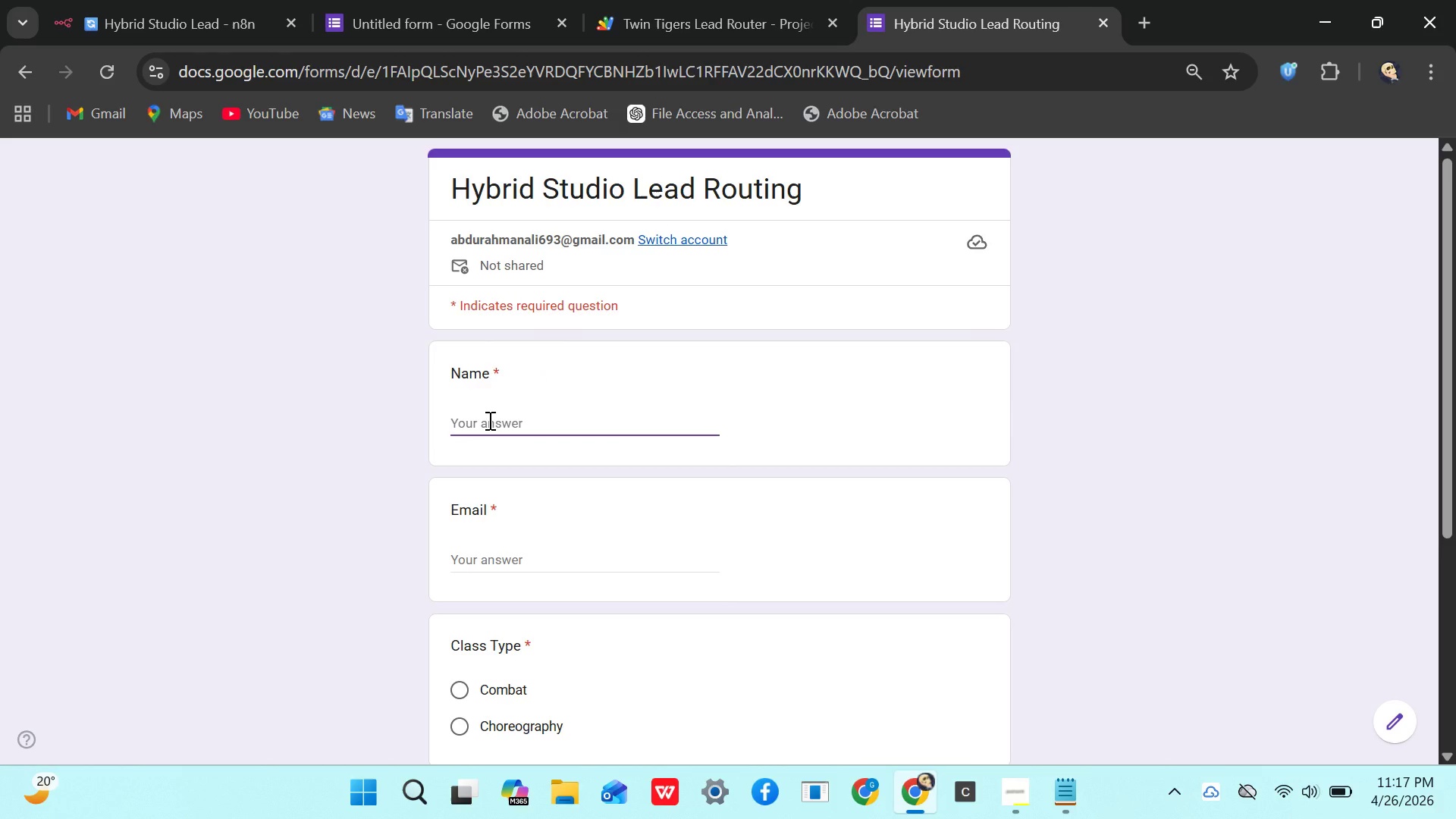 
type(gfhghj)
 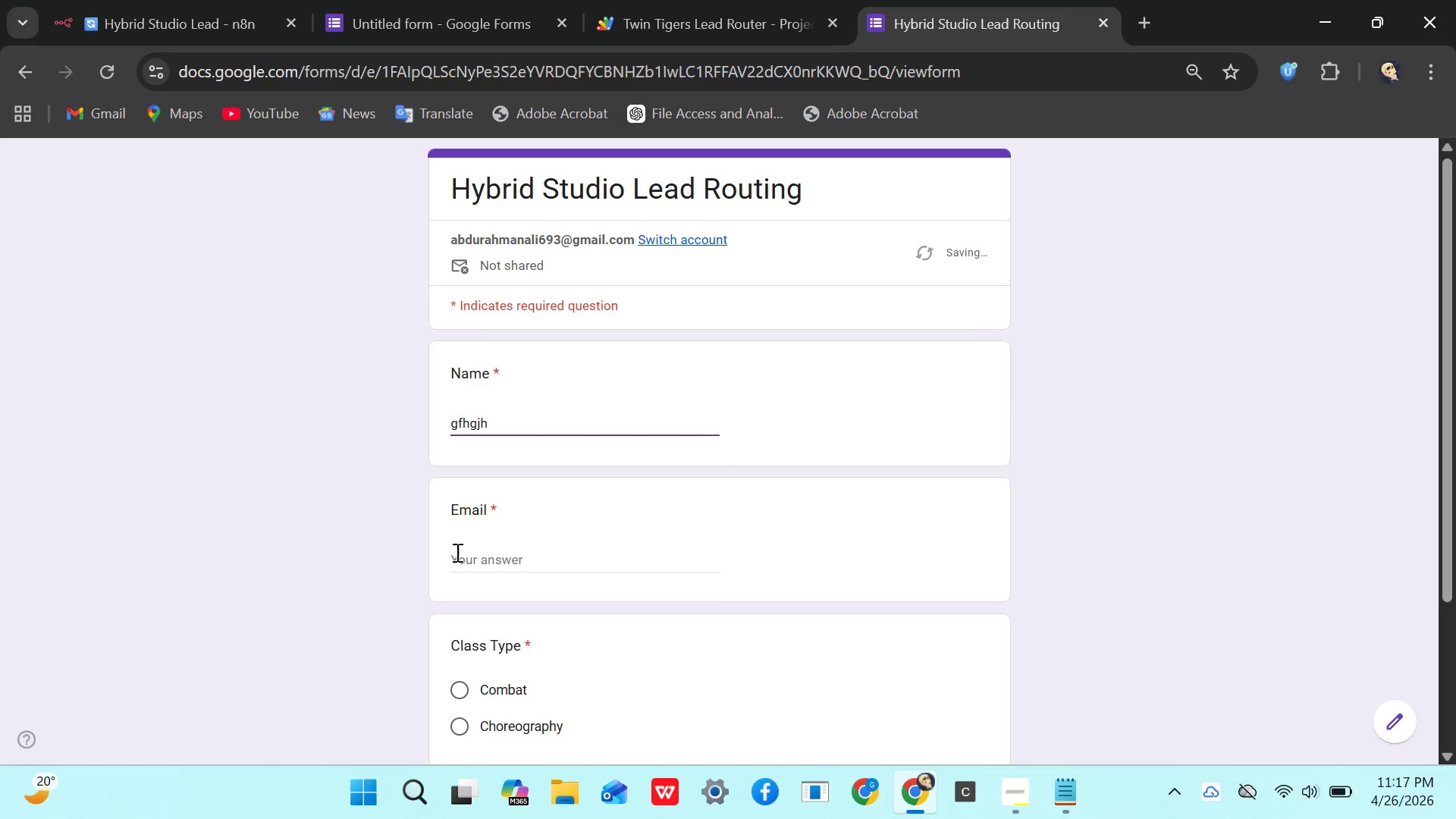 
left_click([463, 553])
 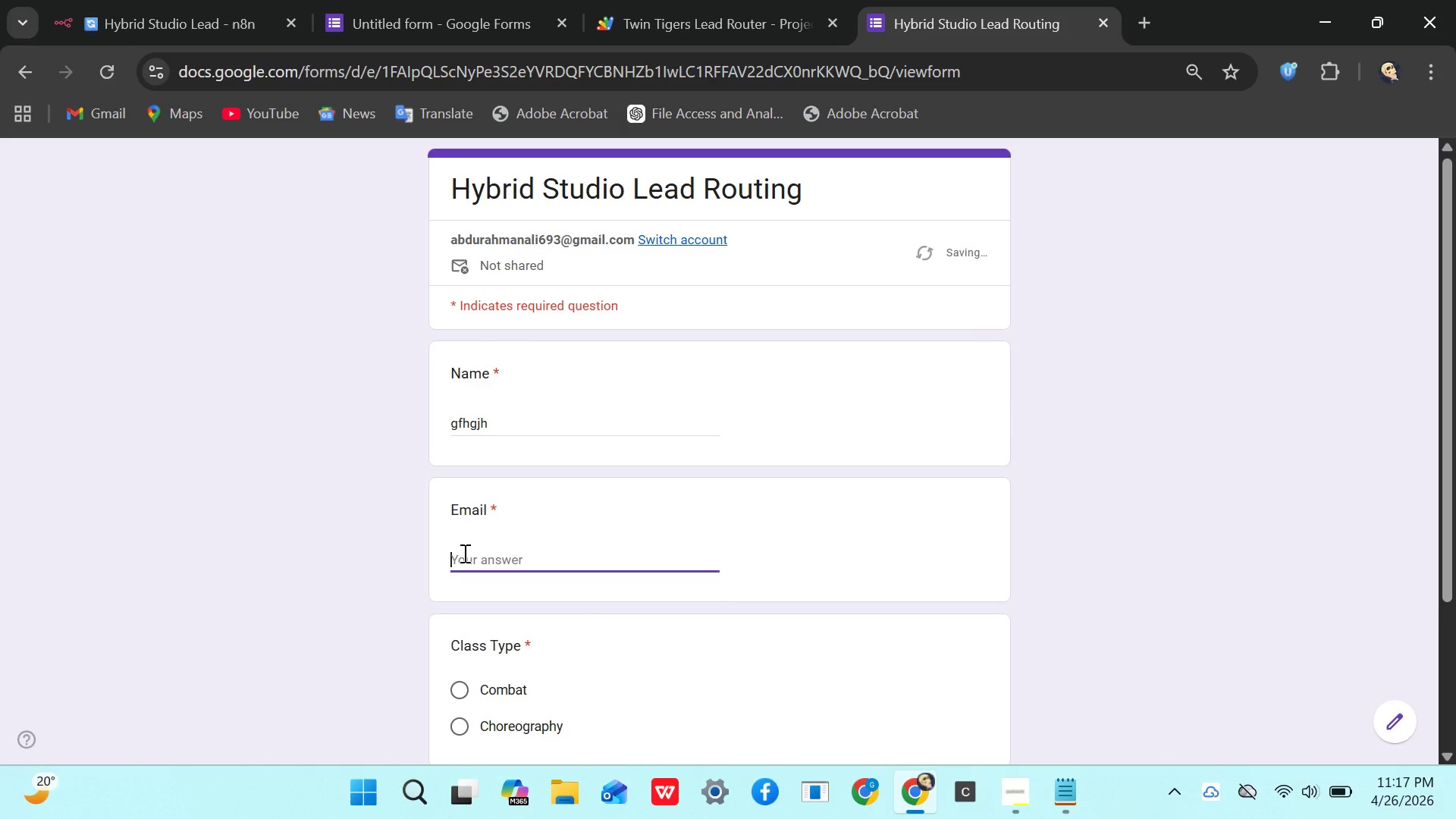 
type(xdfdg@gmail.com)
 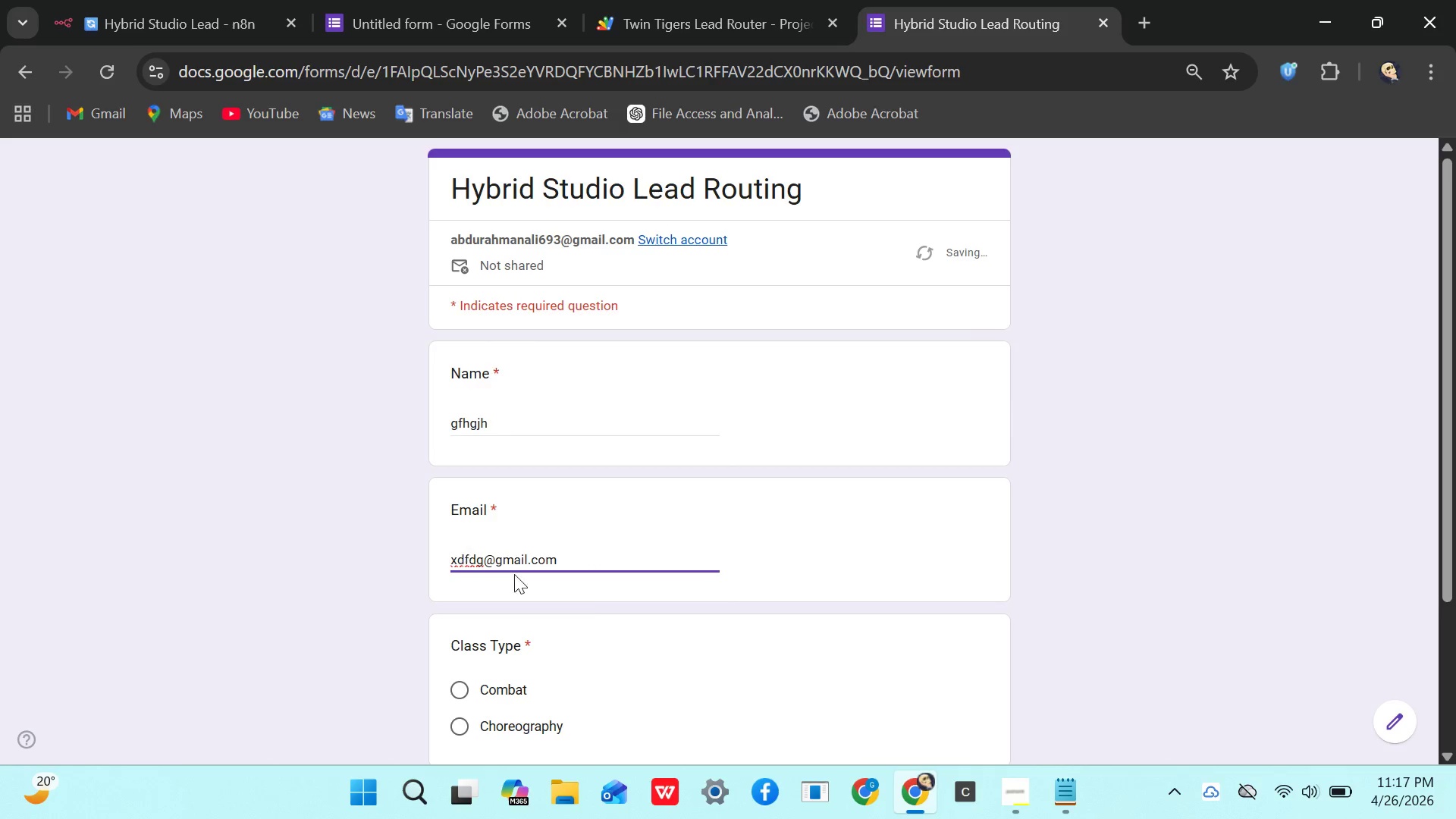 
left_click([460, 693])
 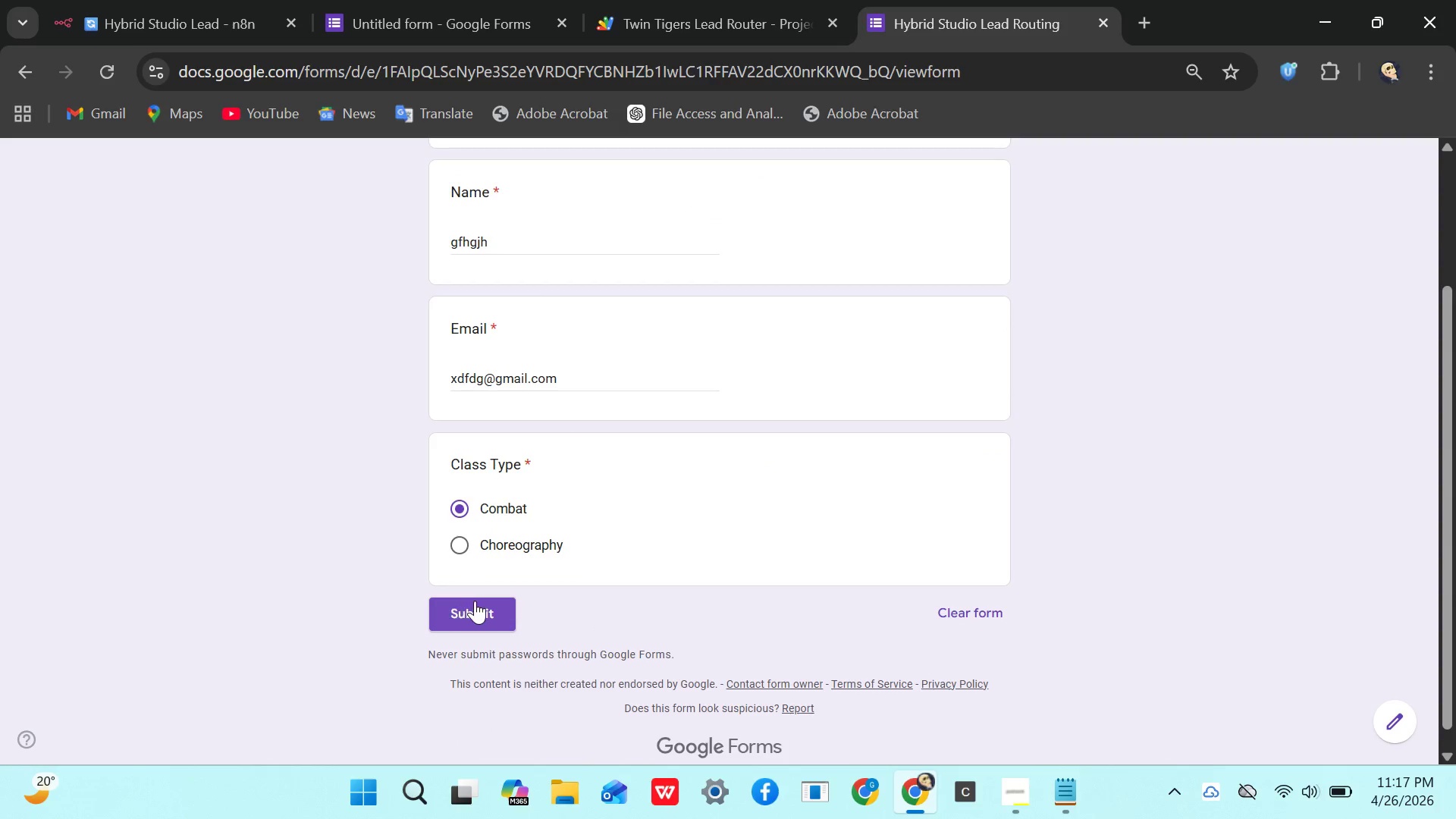 
left_click([473, 610])
 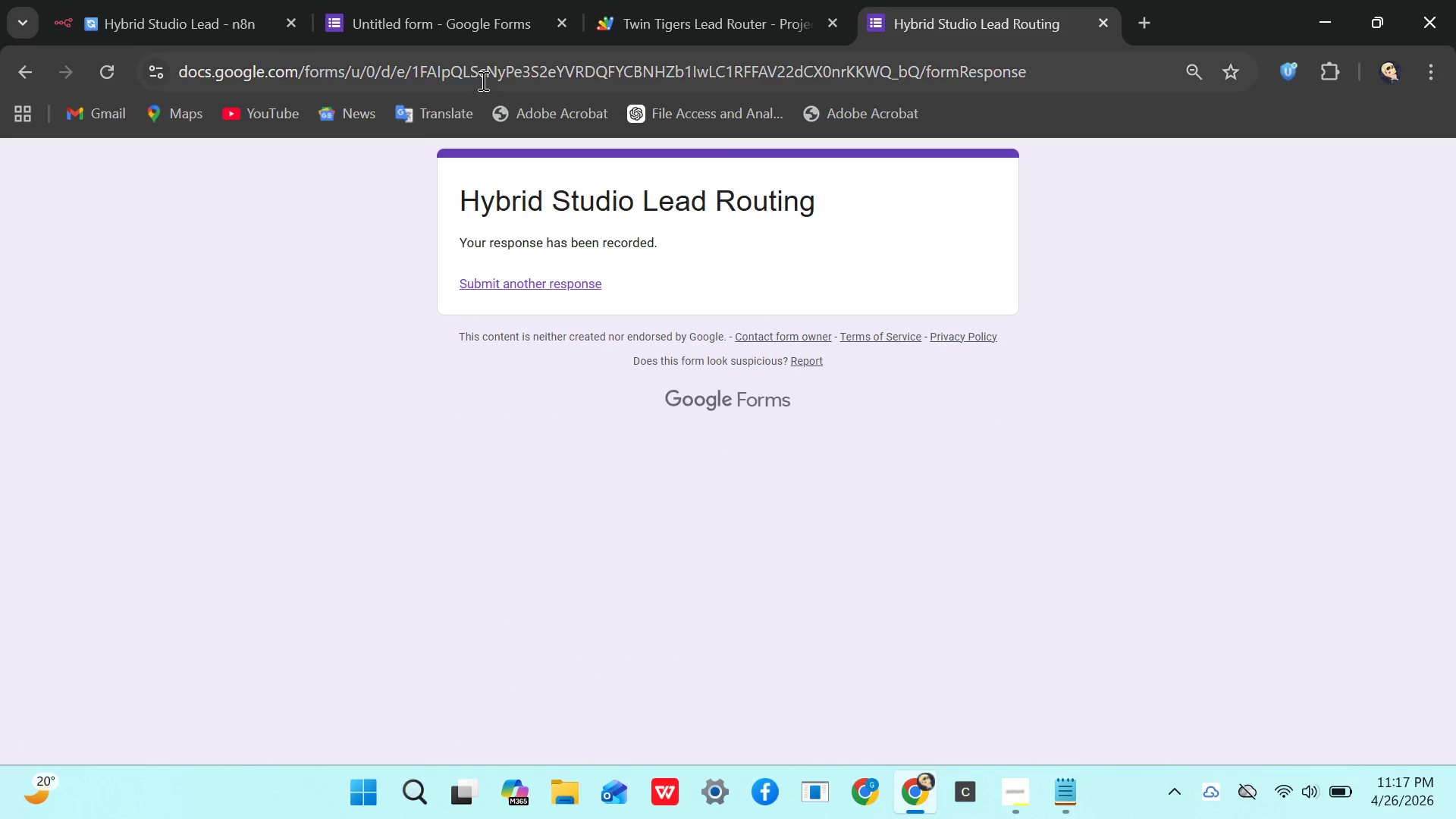 
left_click([211, 6])
 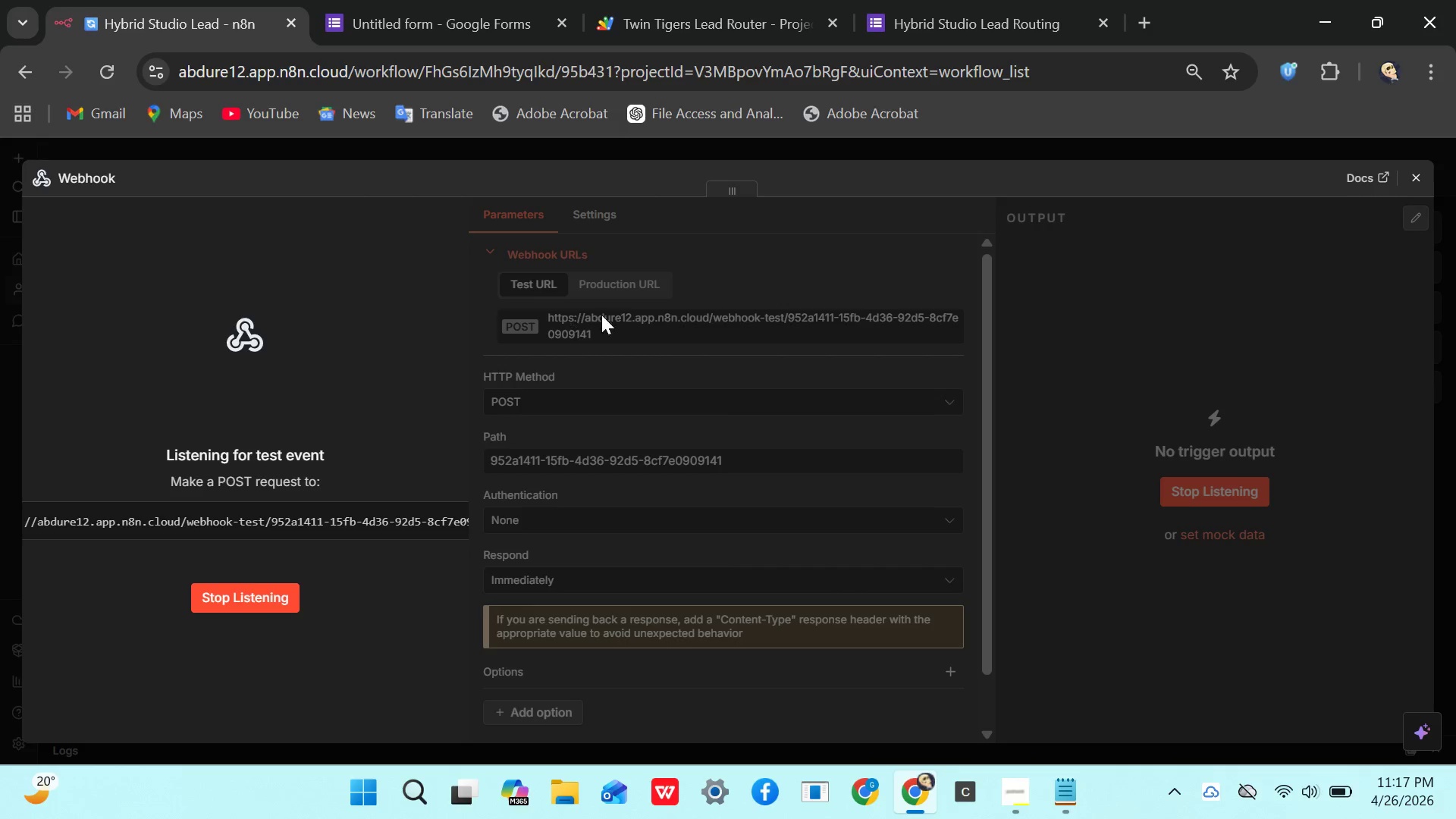 
wait(6.95)
 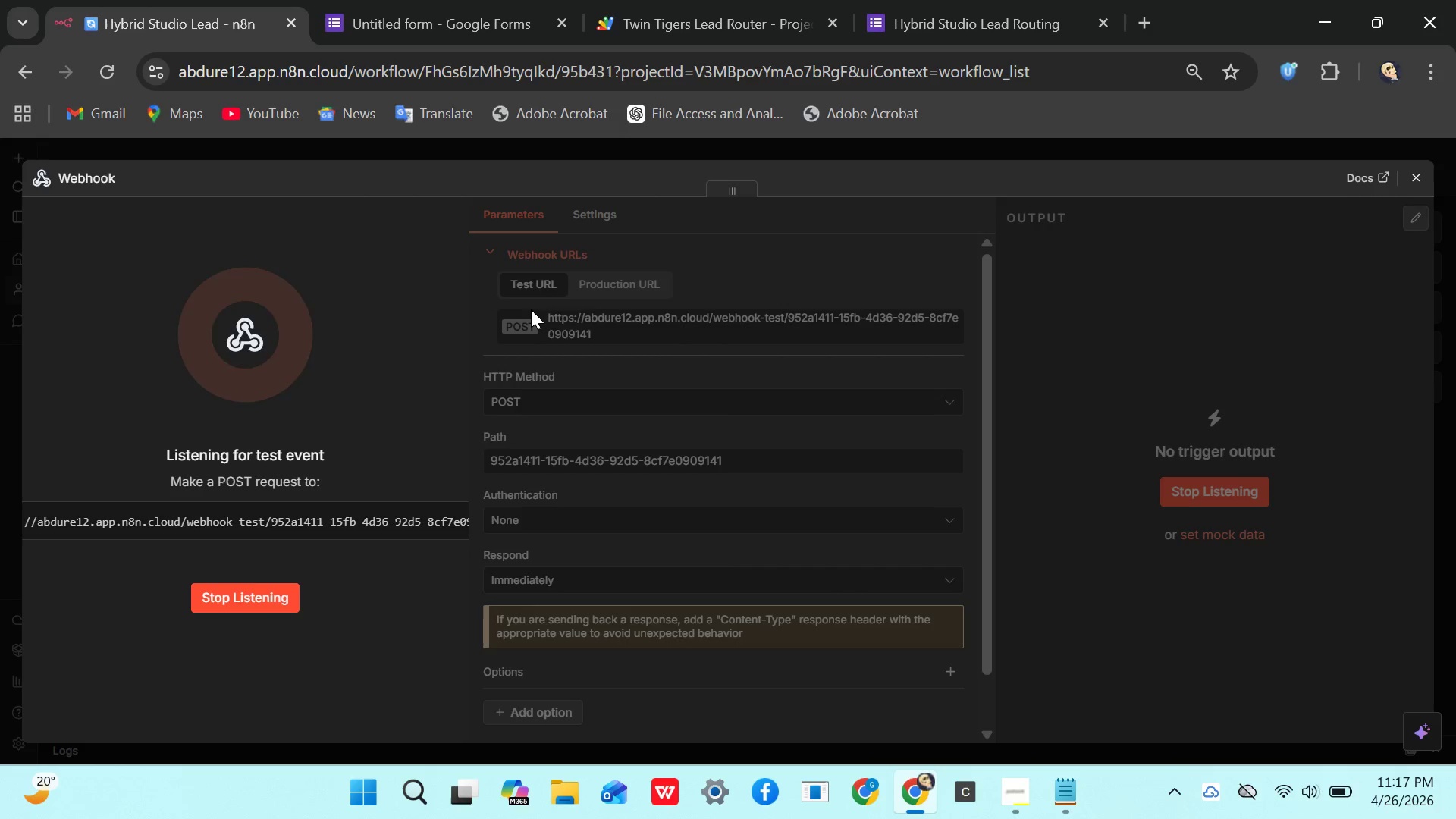 
left_click([238, 594])
 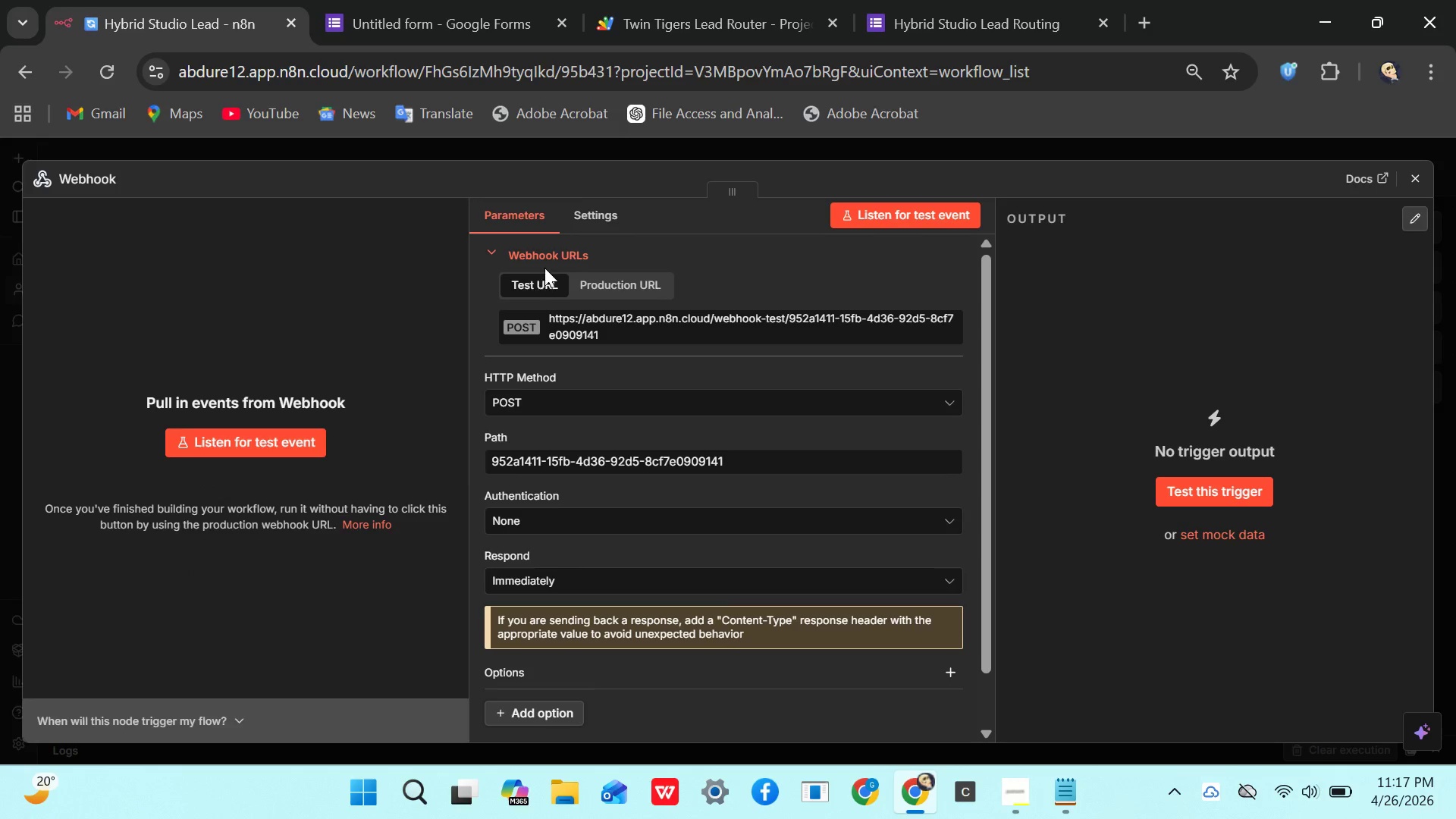 
left_click([553, 256])
 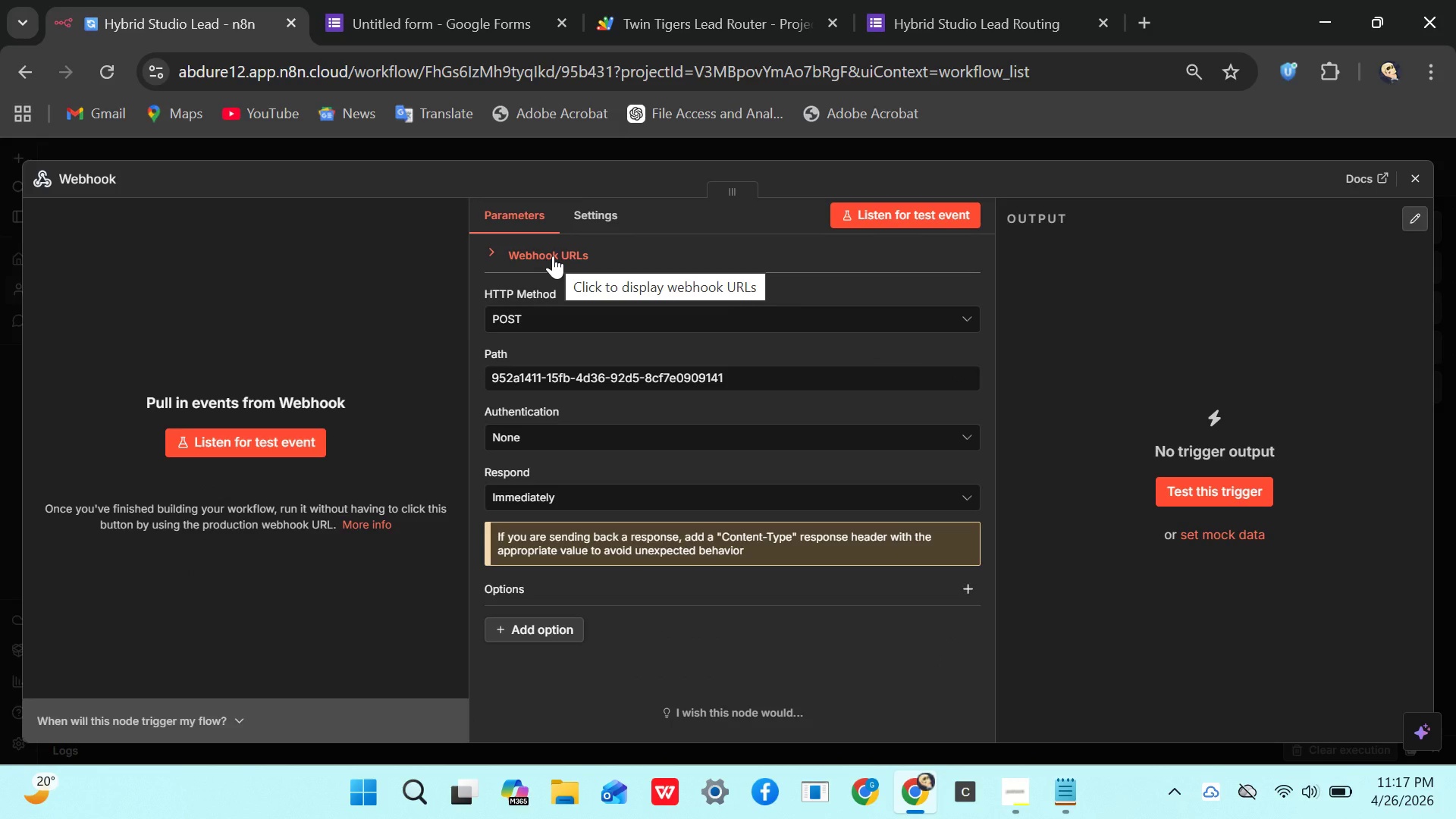 
left_click([553, 256])
 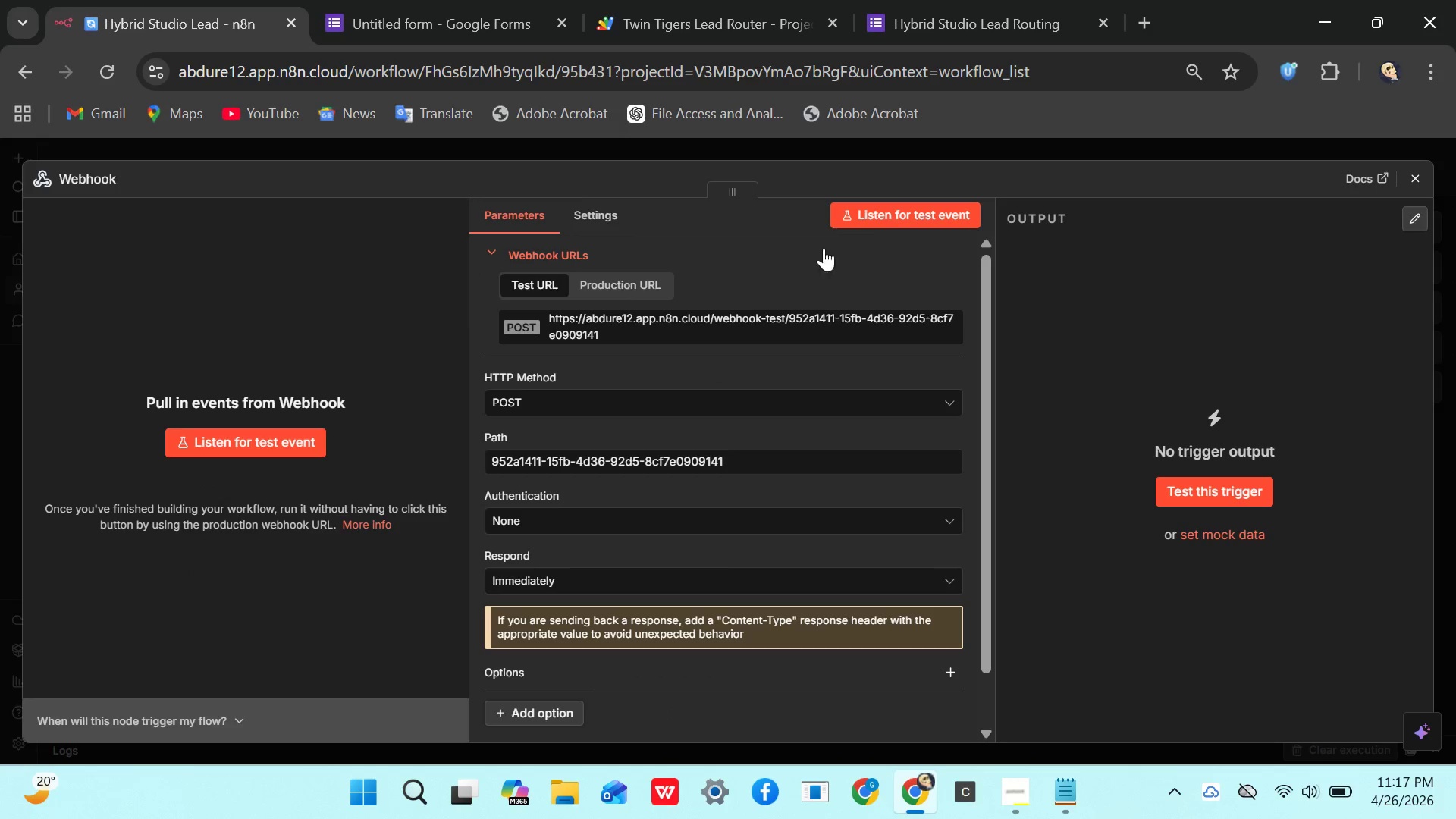 
left_click([623, 212])
 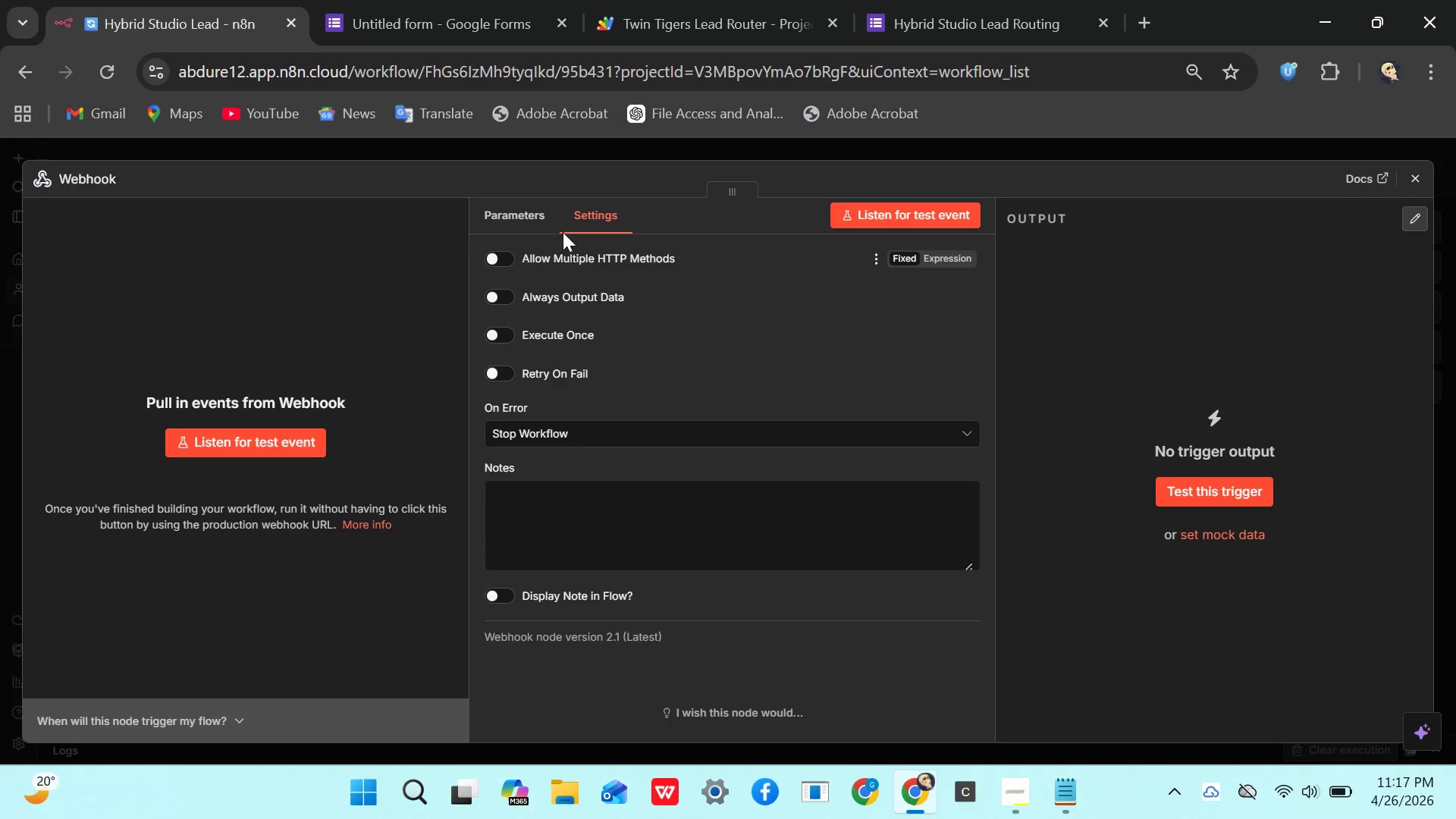 
left_click([518, 210])
 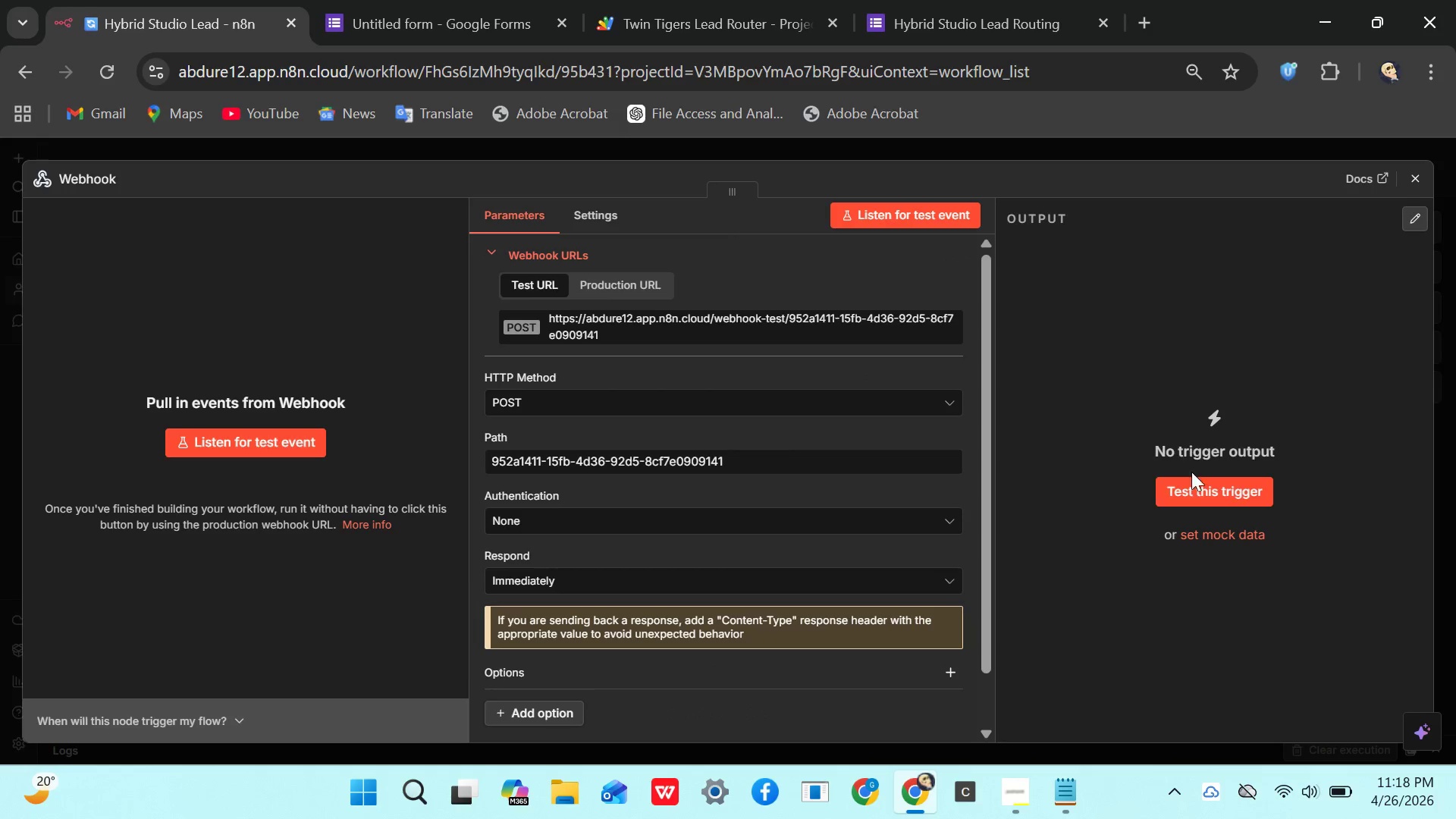 
left_click([1188, 500])
 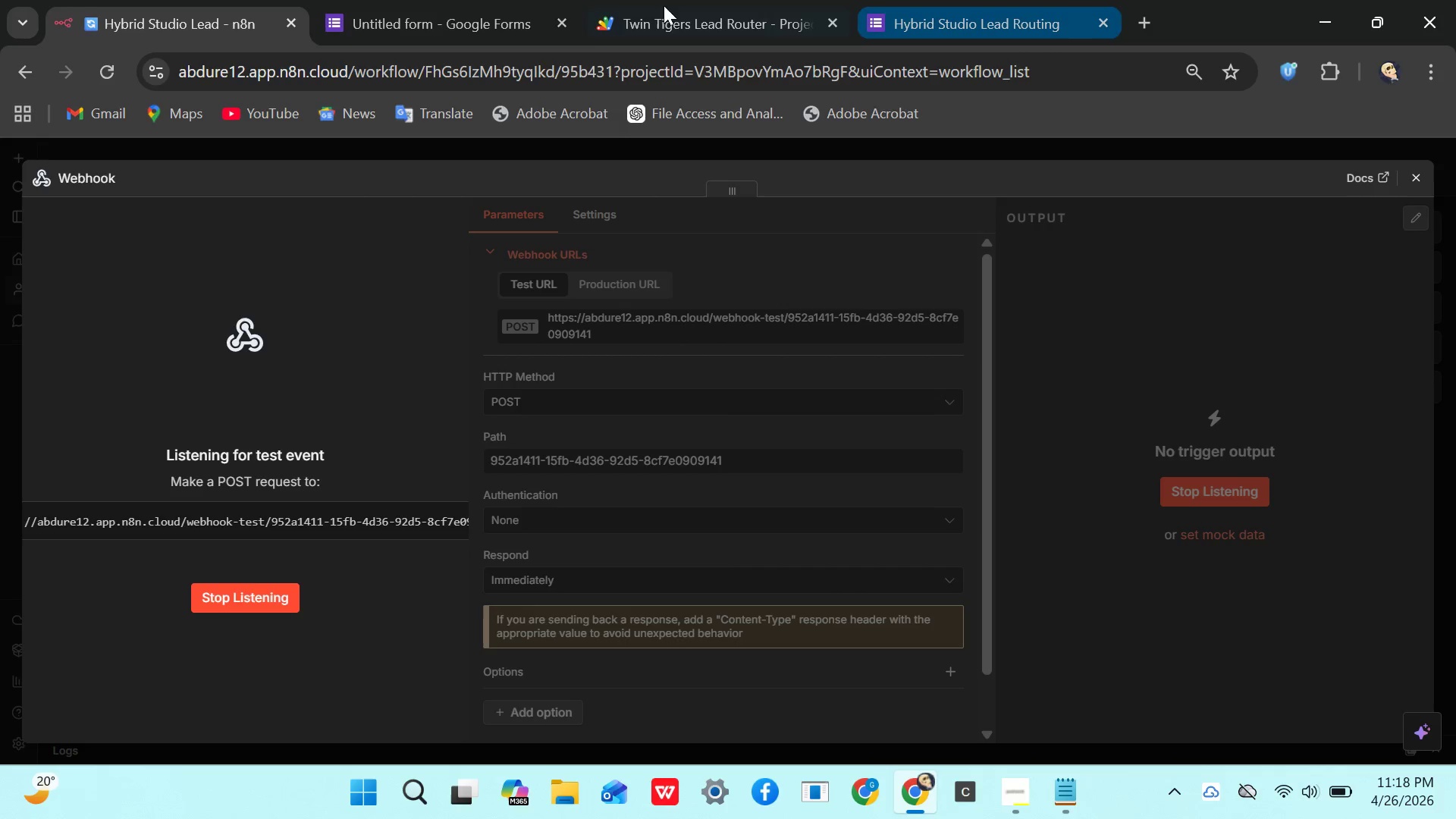 
wait(6.38)
 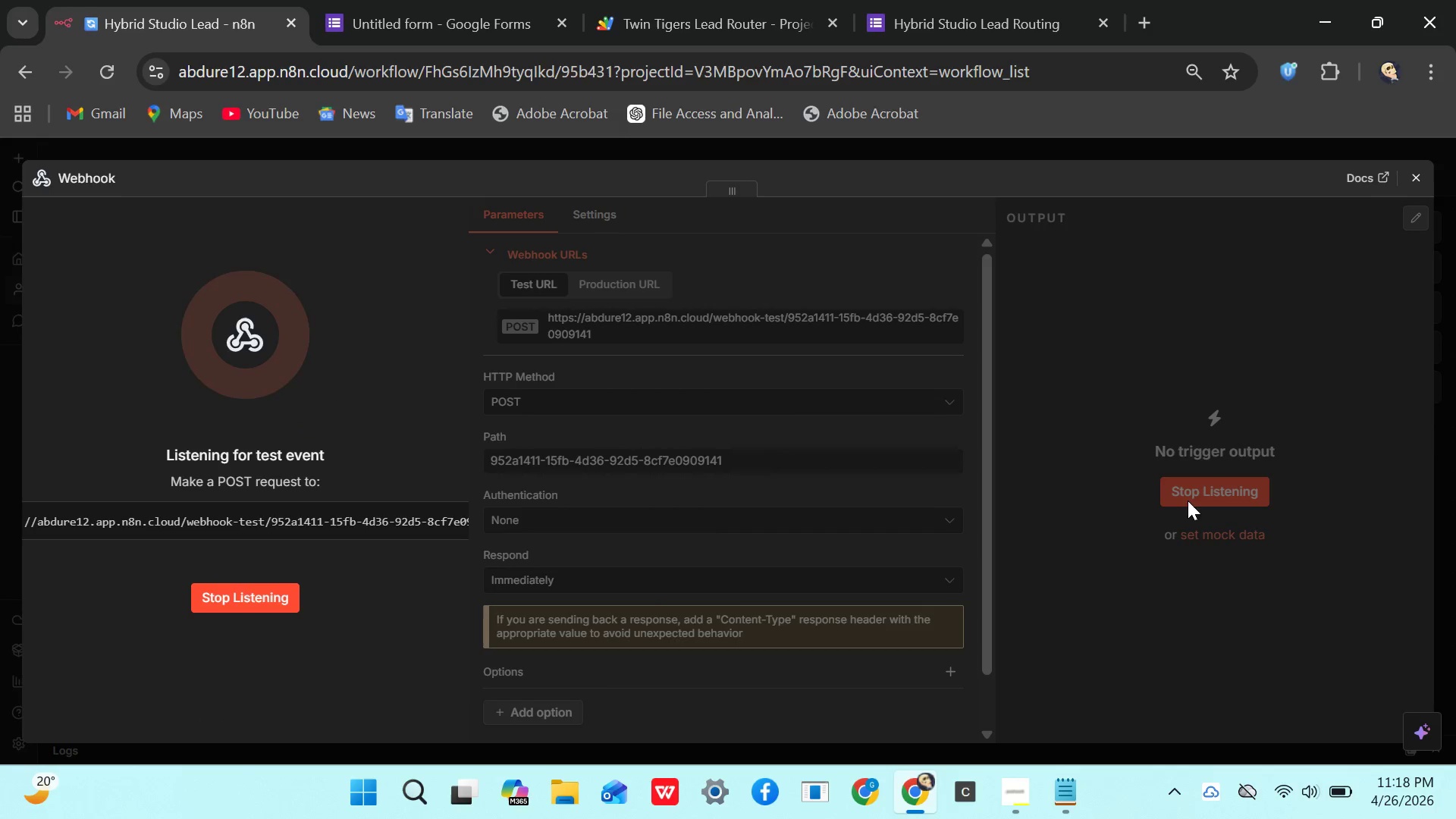 
left_click([692, 20])
 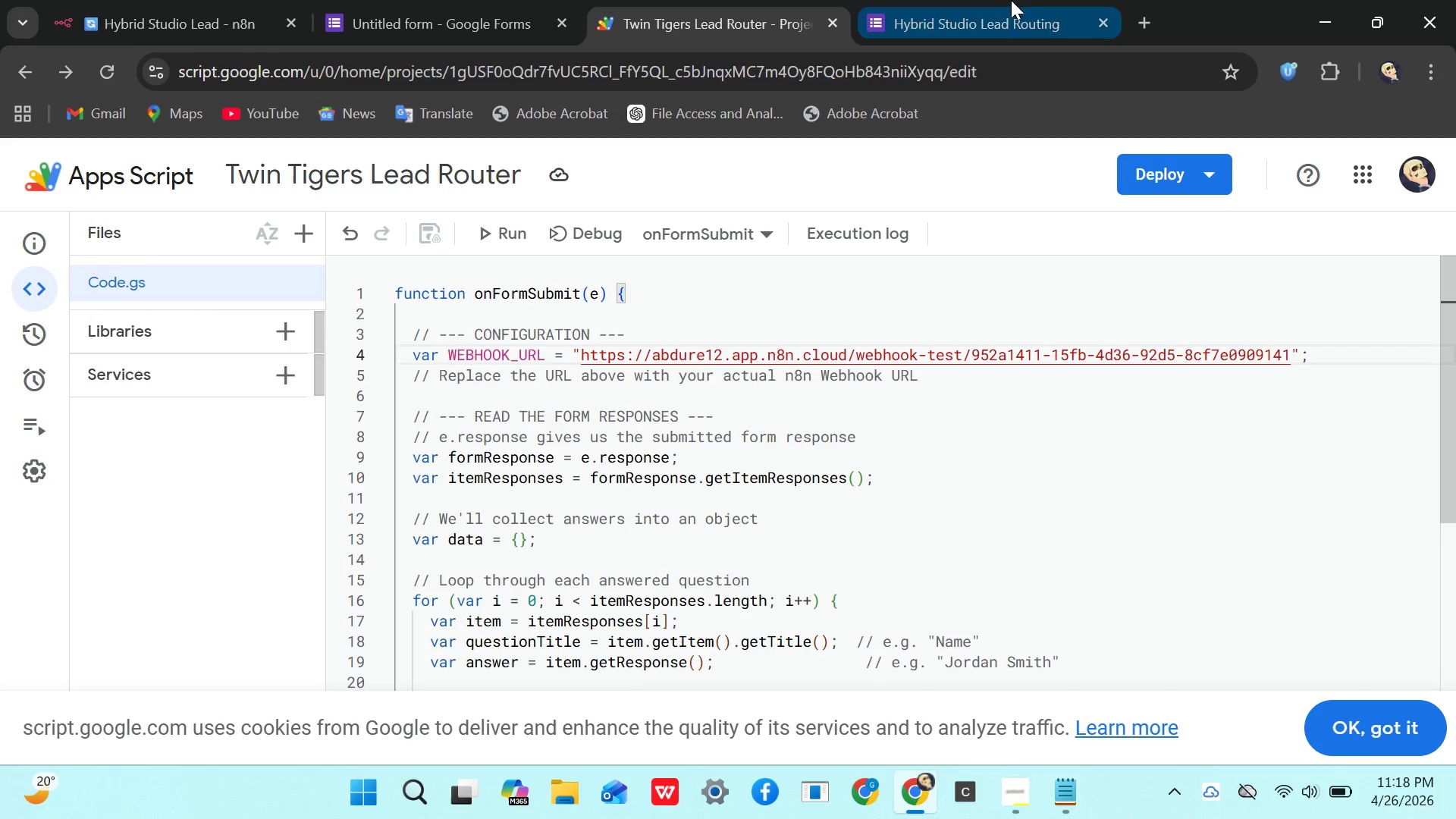 
left_click([965, 11])
 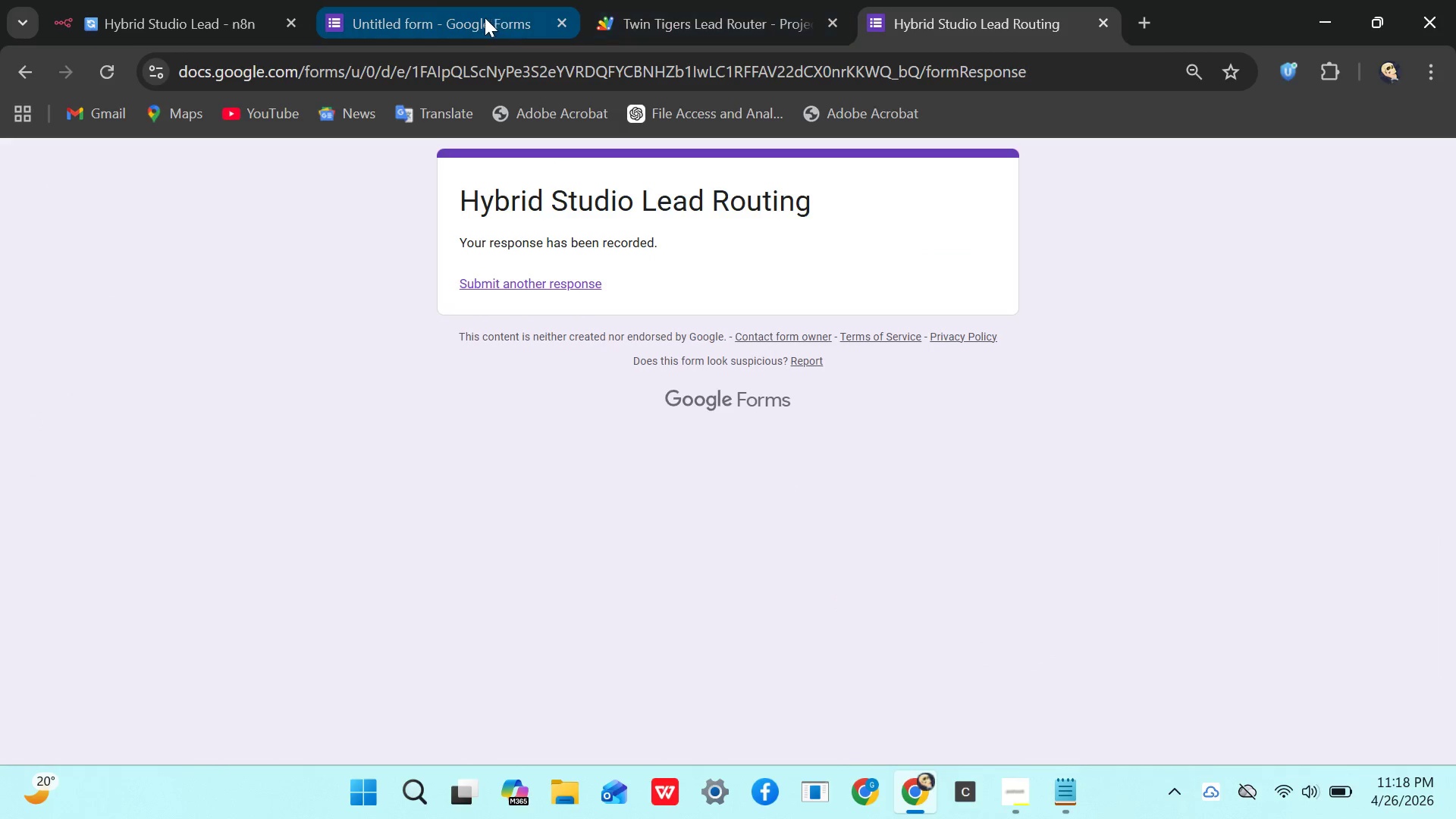 
left_click([482, 16])
 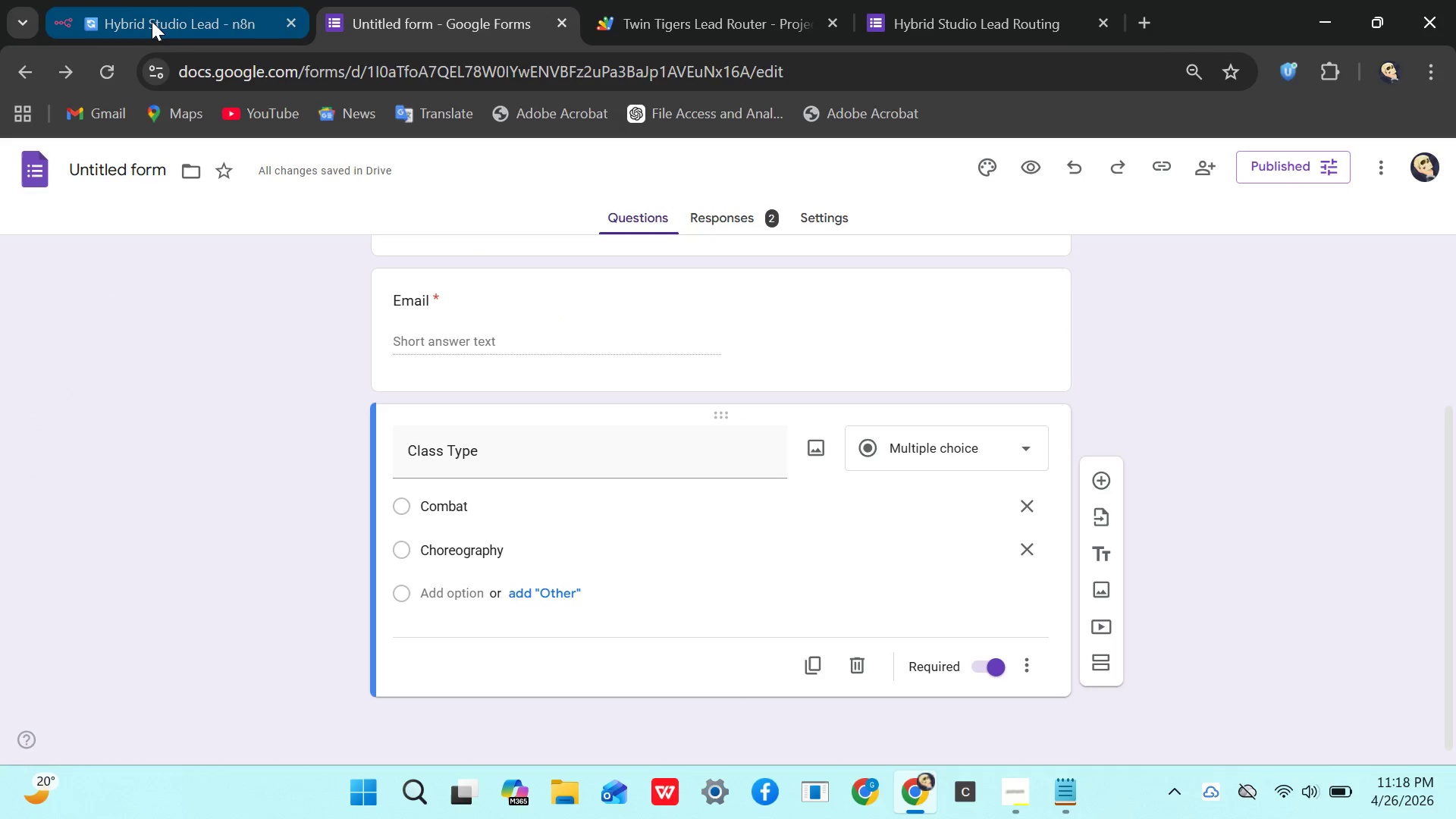 
left_click([153, 21])
 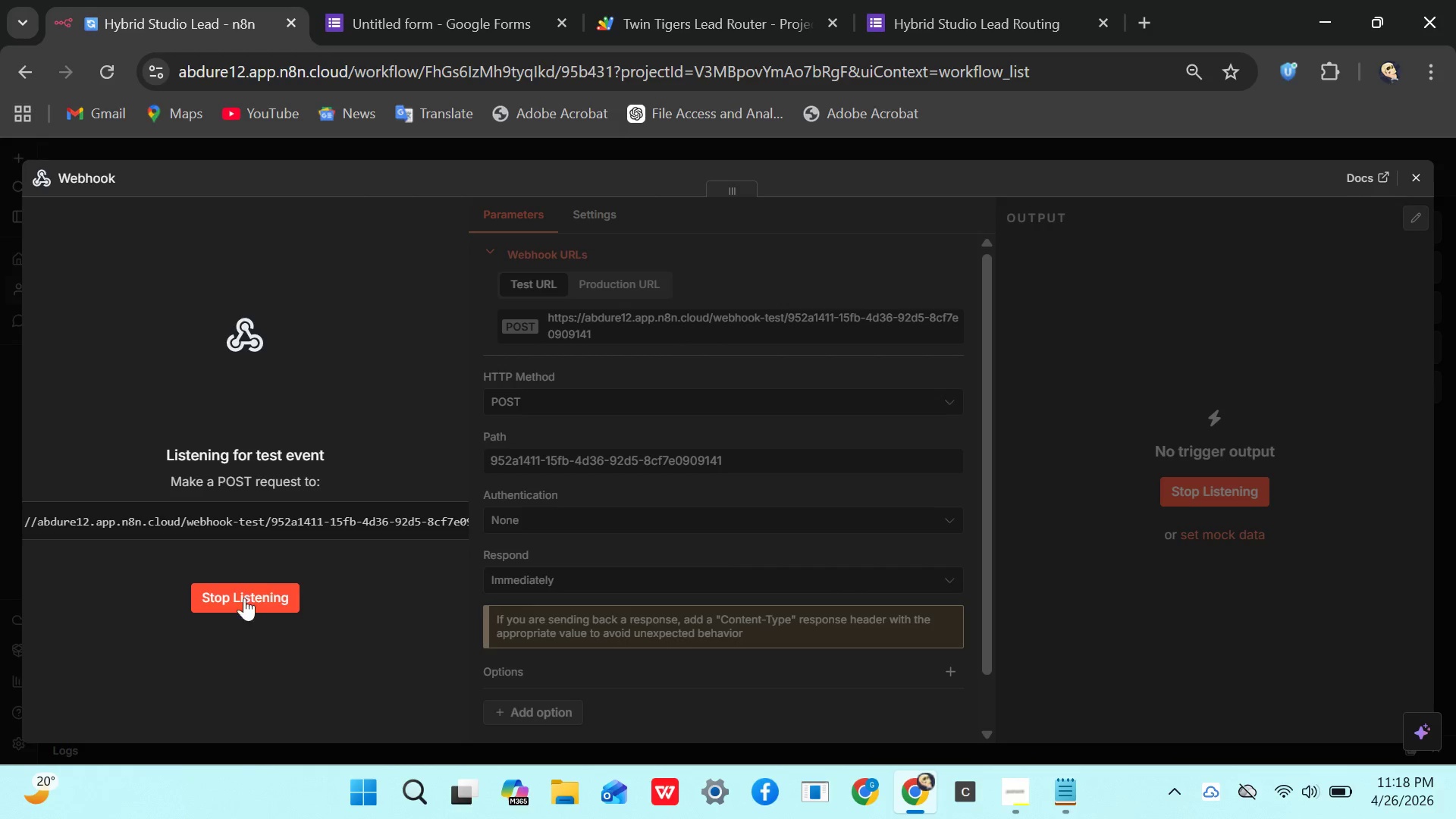 
left_click([246, 590])
 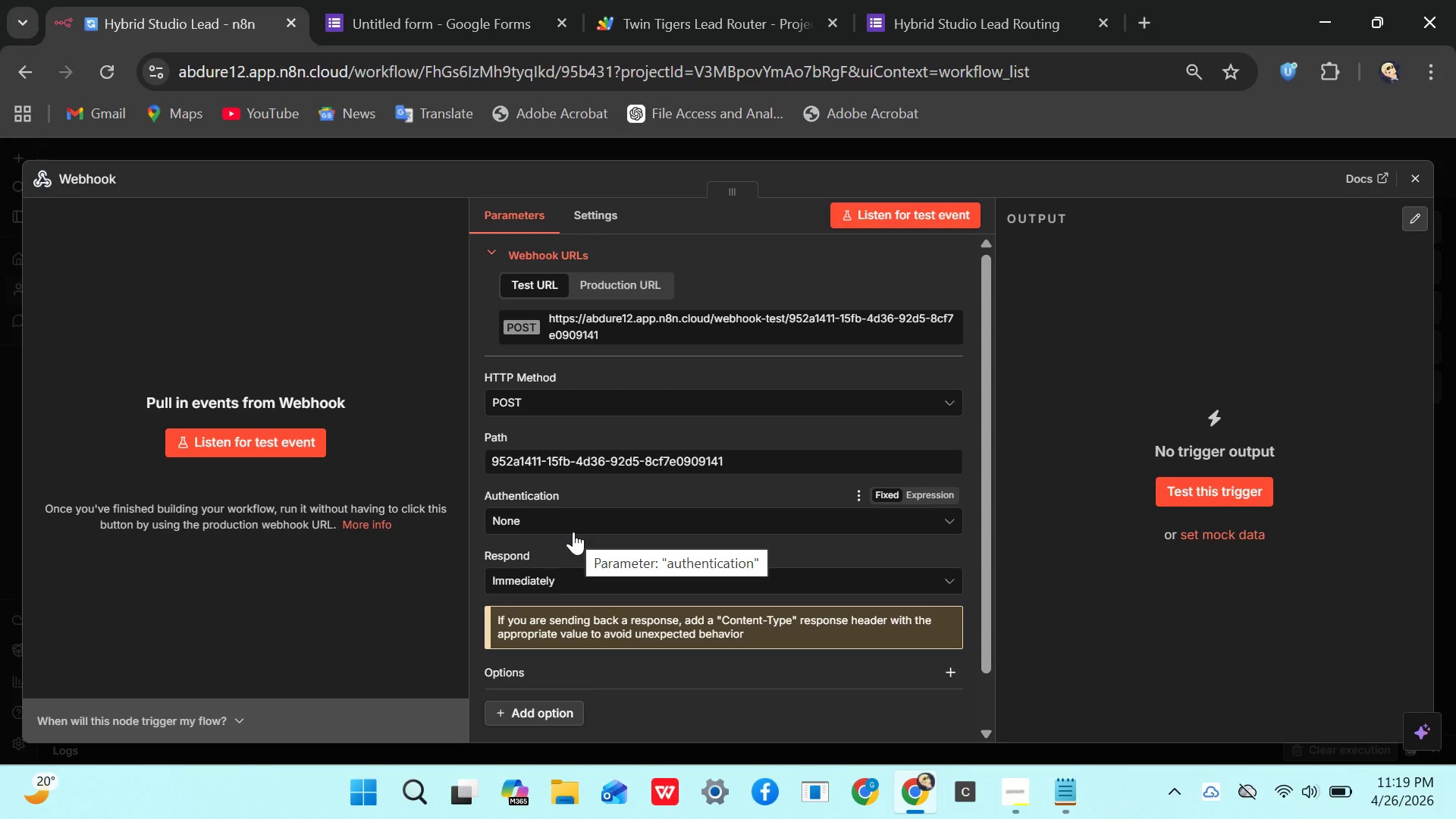 
wait(52.26)
 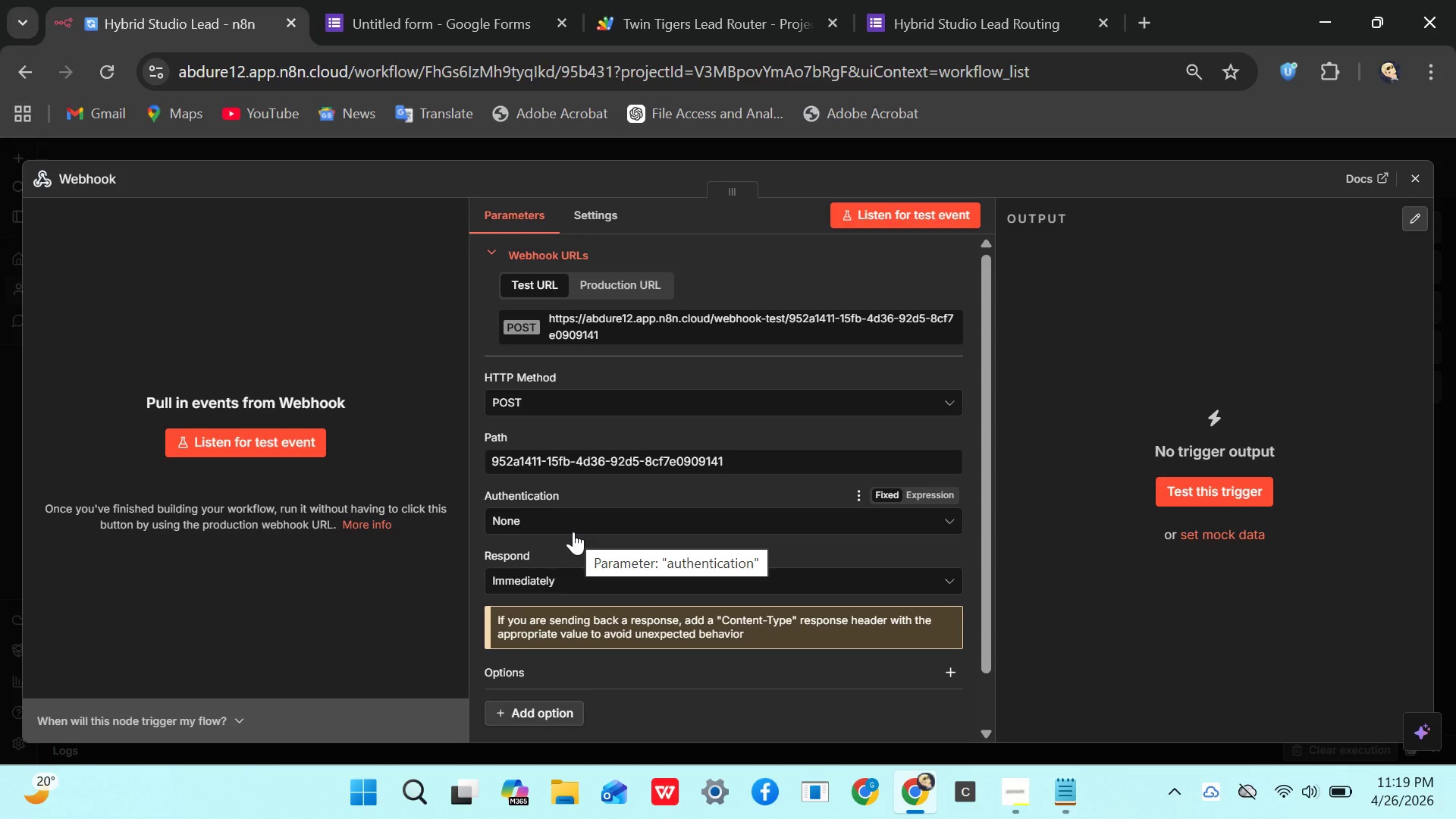 
left_click([731, 464])
 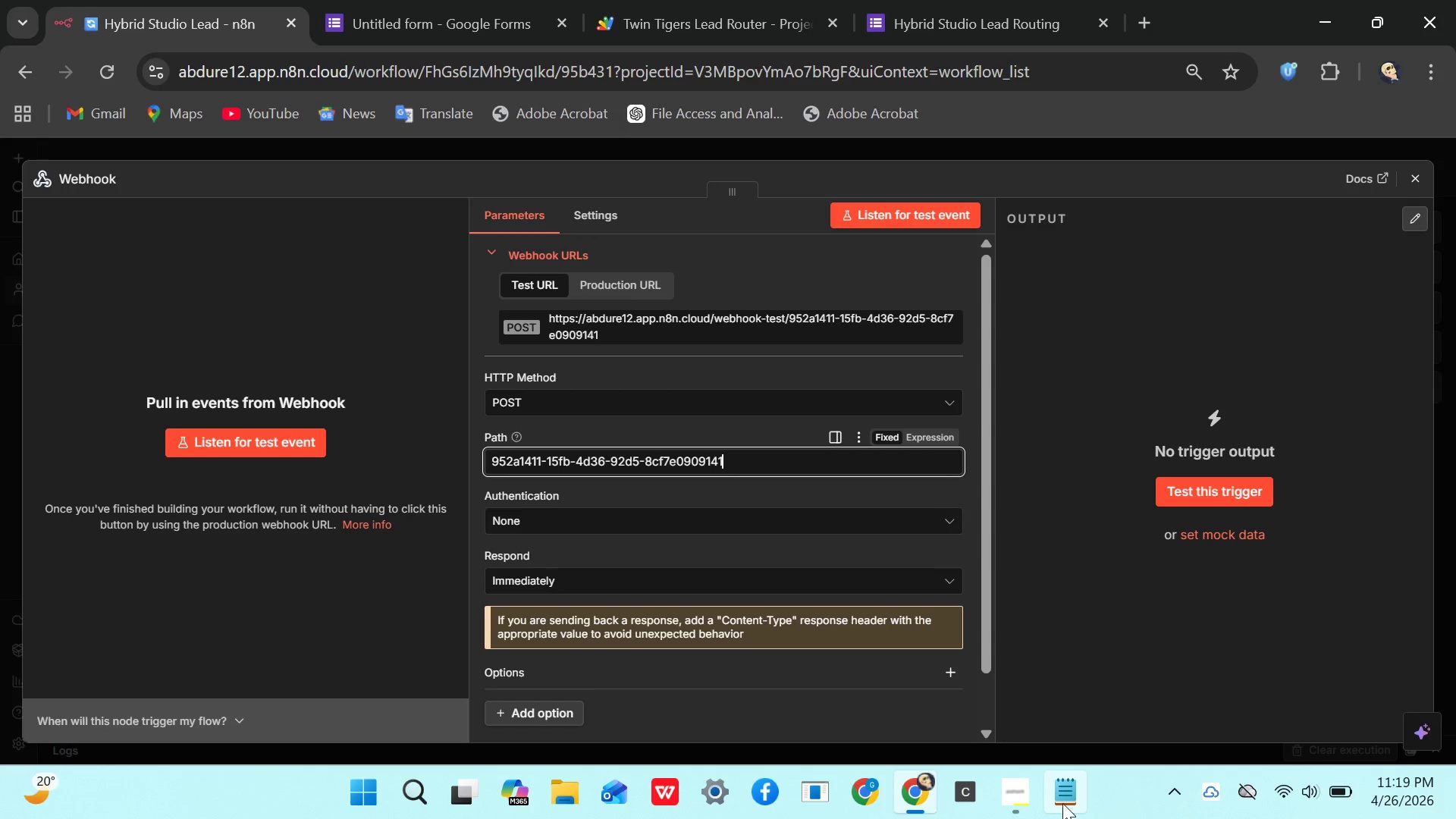 
left_click([1064, 803])
 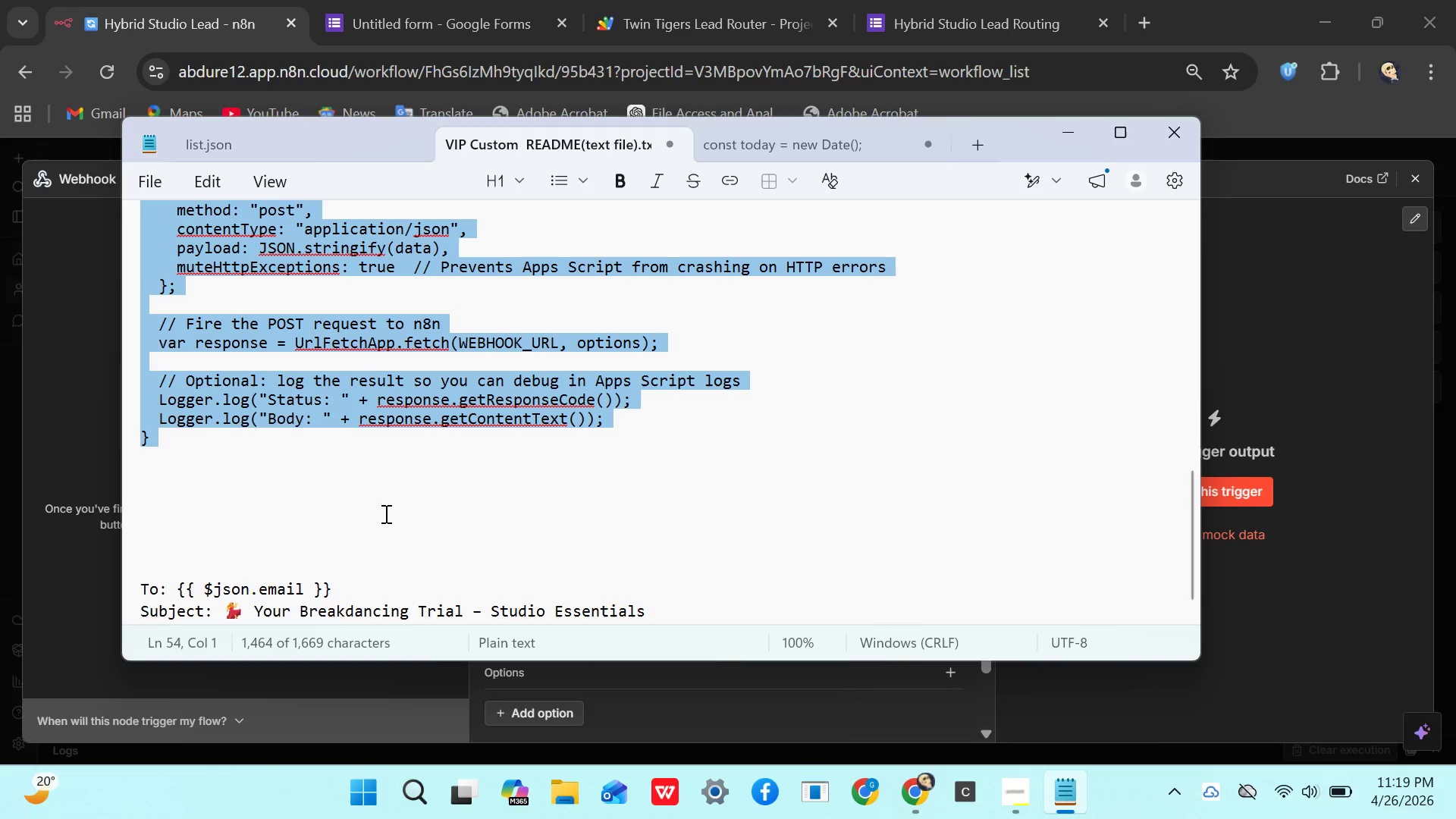 
left_click([375, 516])
 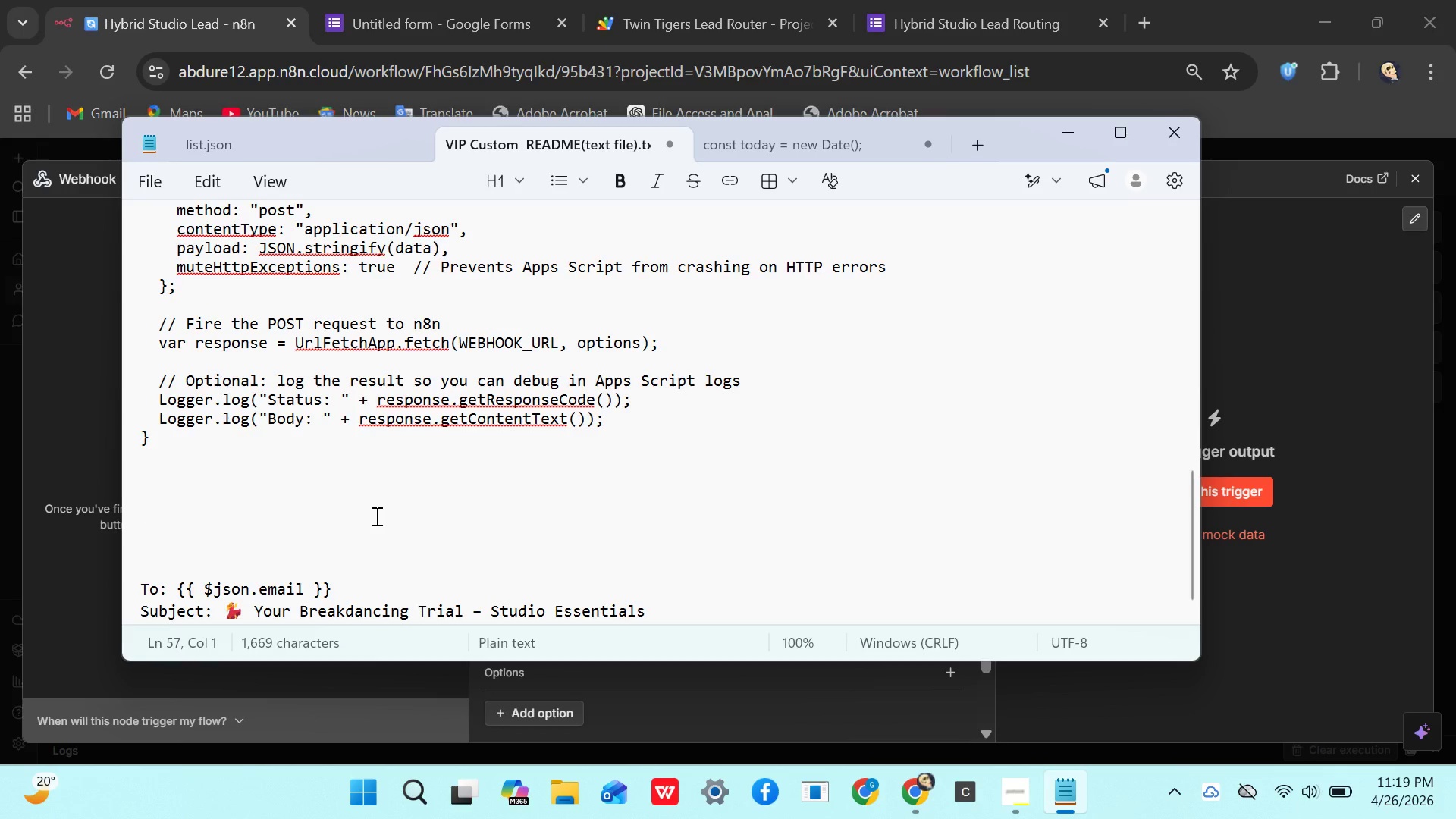 
scroll: coordinate [412, 443], scroll_direction: down, amount: 4.0
 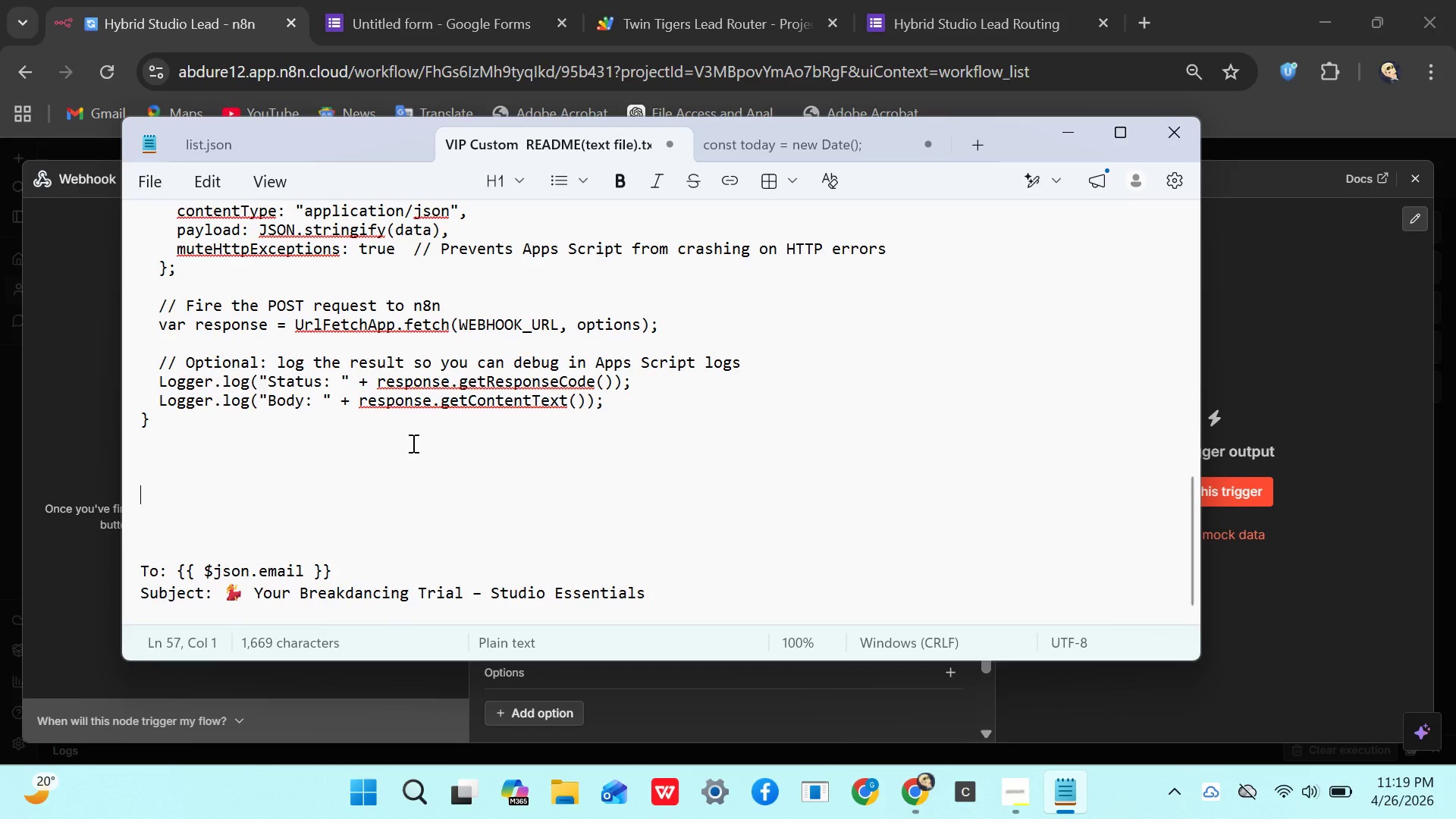 
scroll: coordinate [412, 443], scroll_direction: up, amount: 18.0
 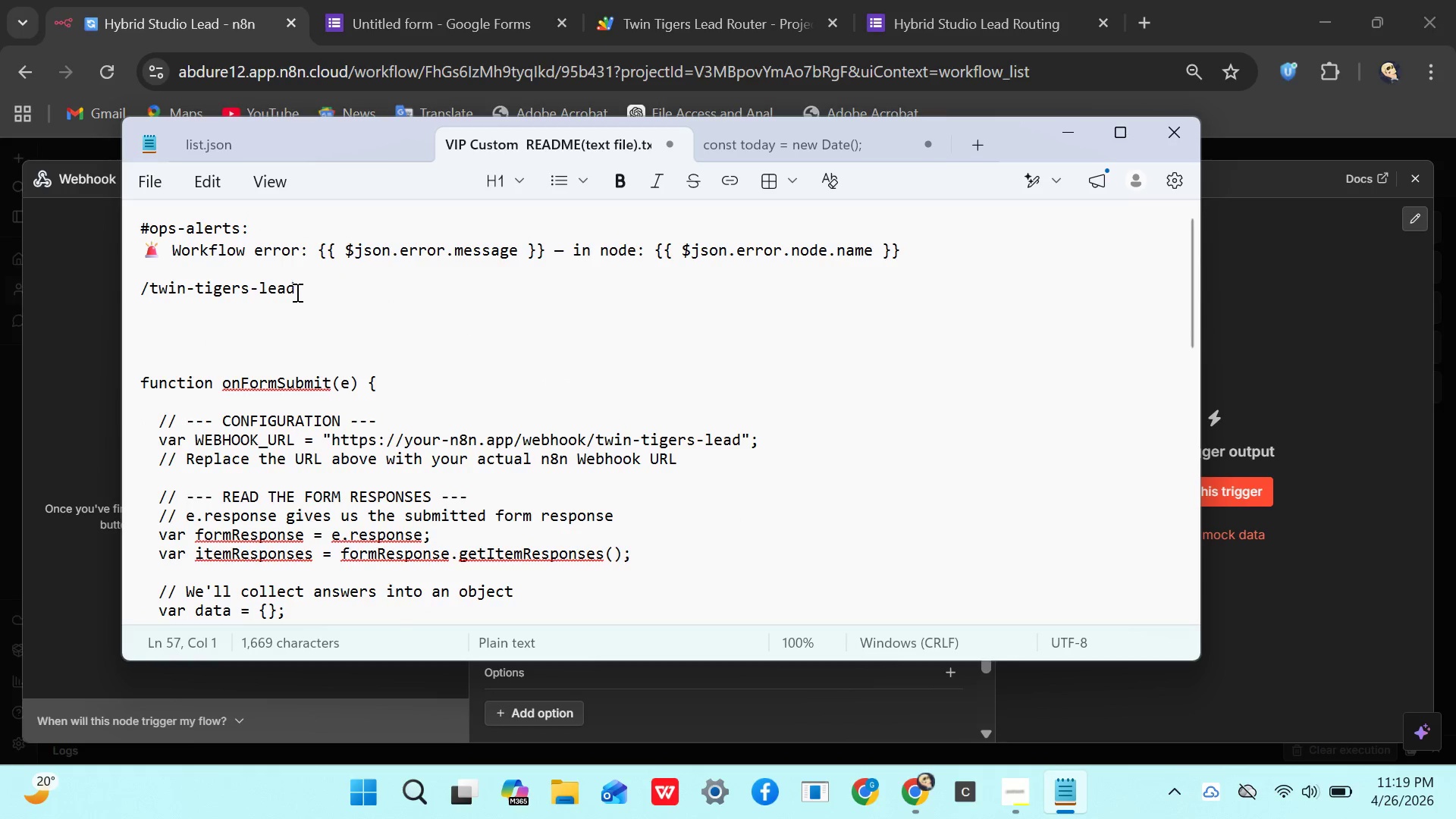 
left_click([296, 288])
 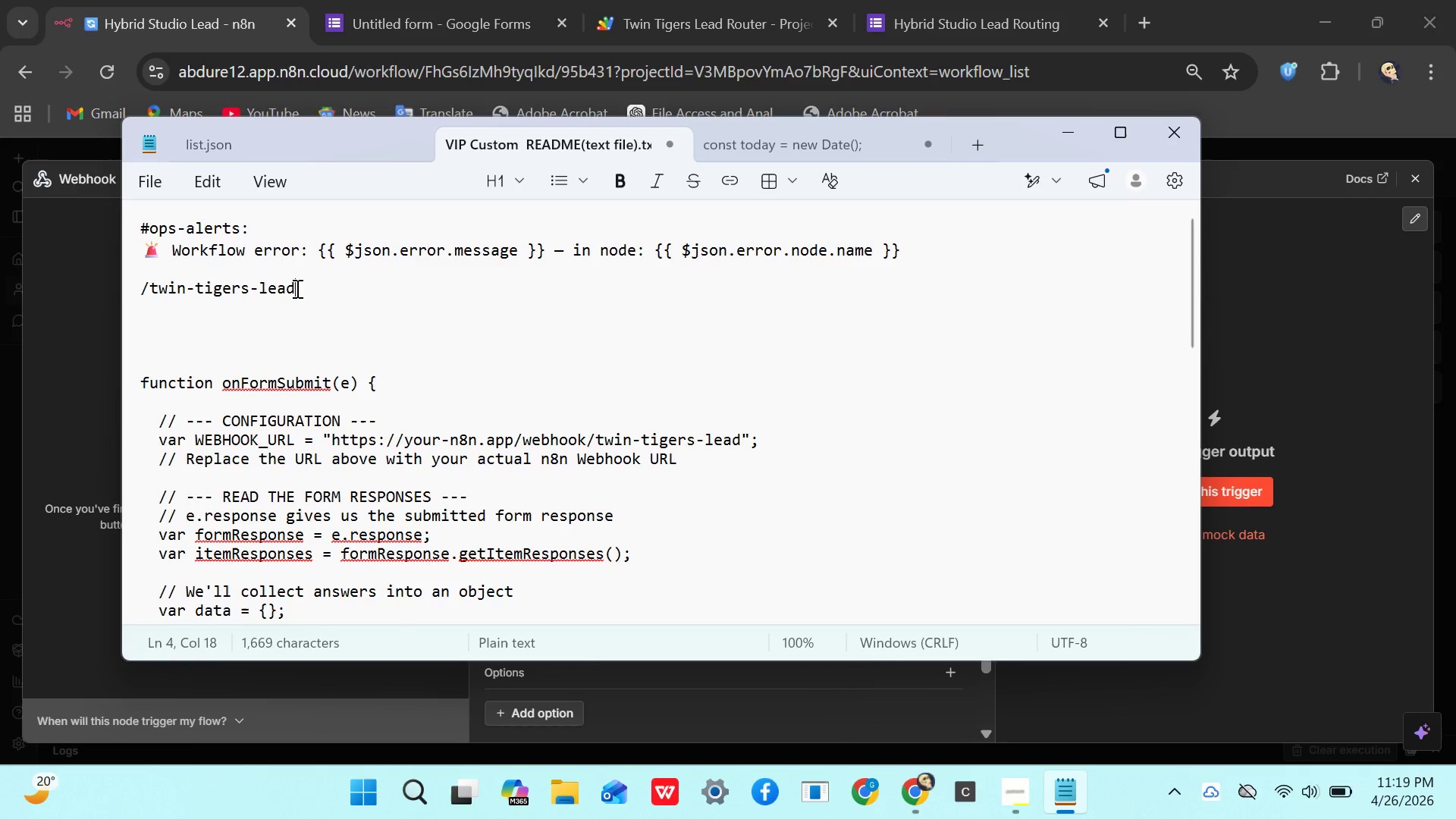 
left_click_drag(start_coordinate=[296, 288], to_coordinate=[132, 287])
 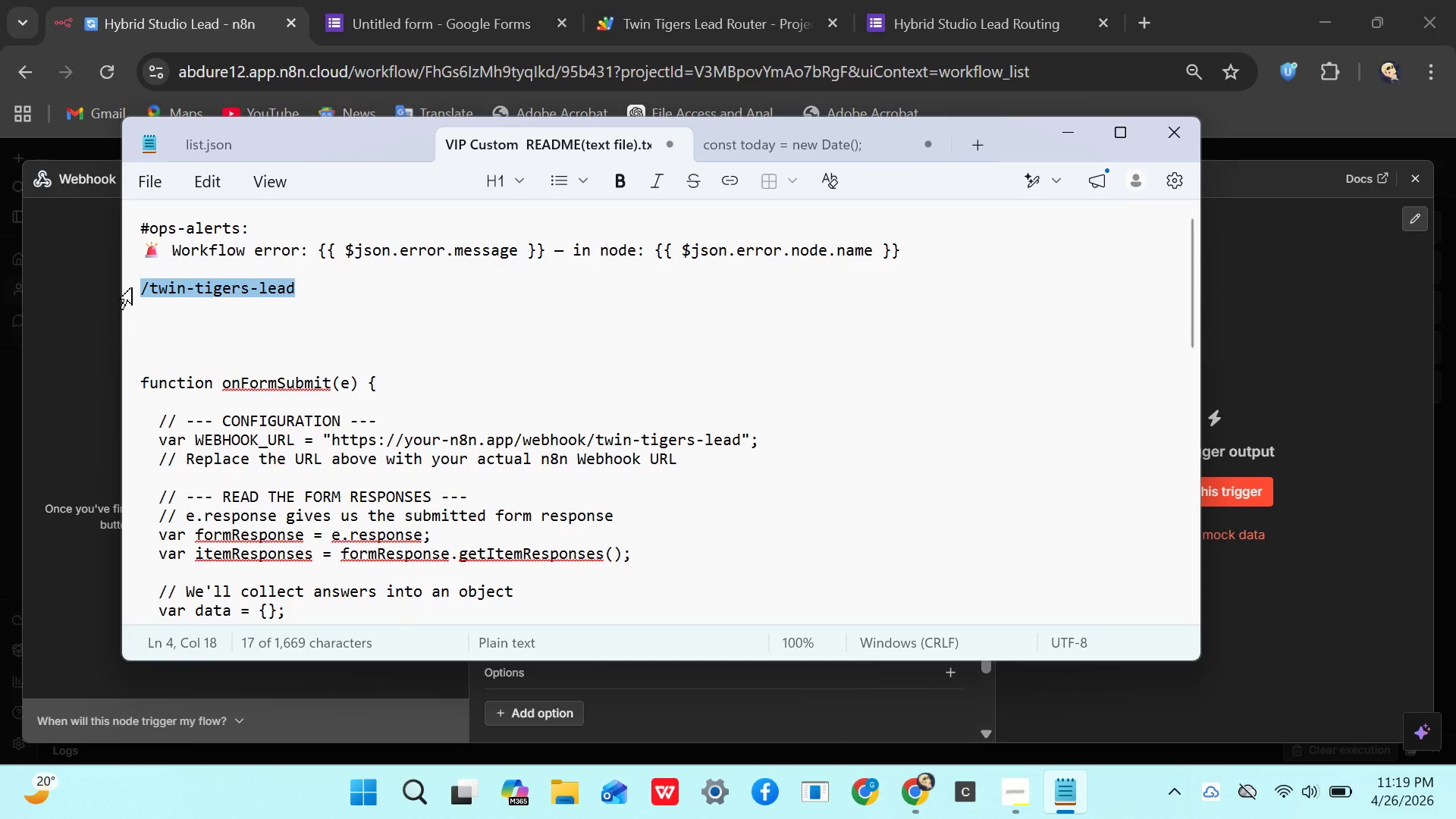 
key(Control+C)
 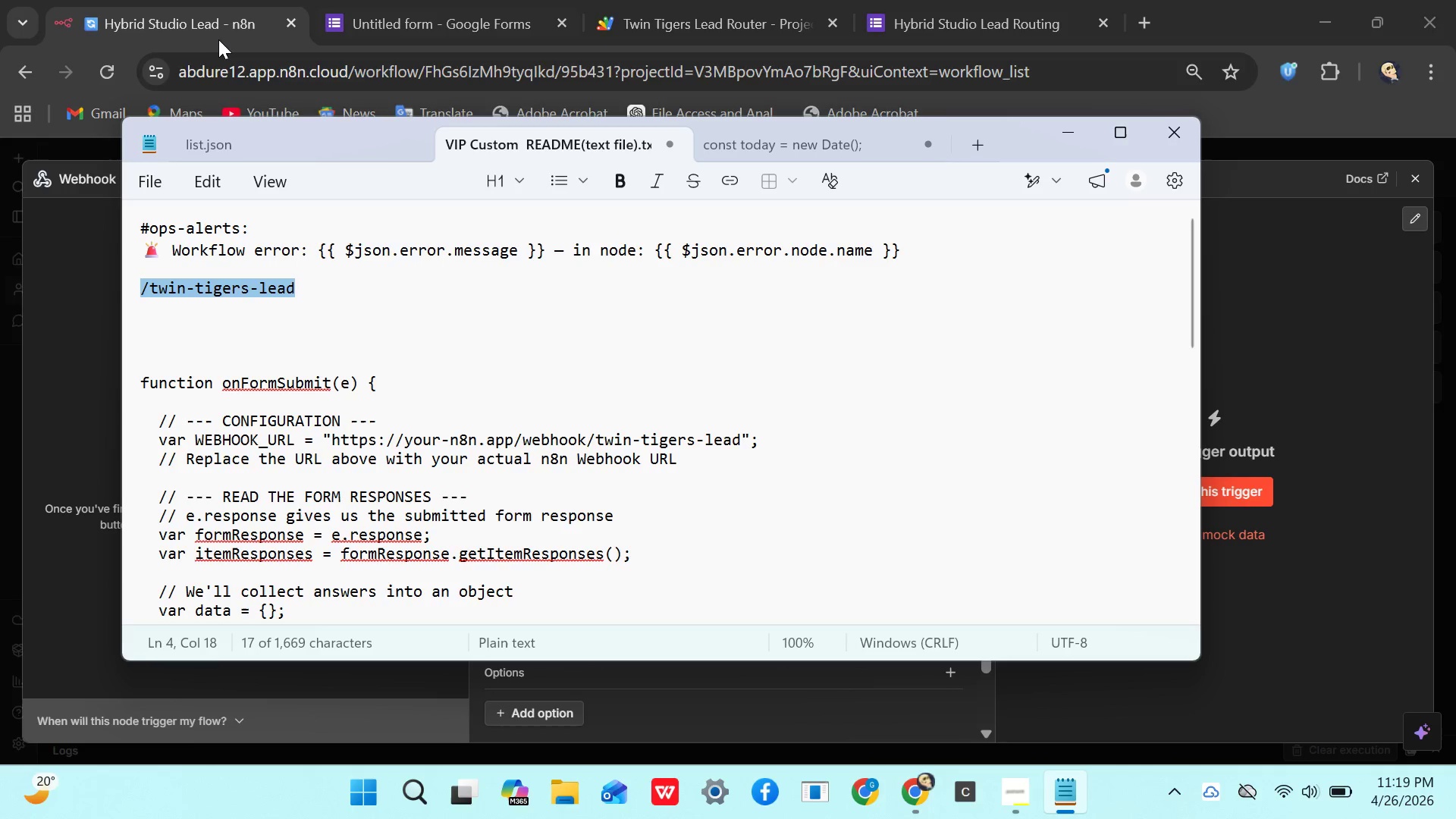 
left_click([204, 23])
 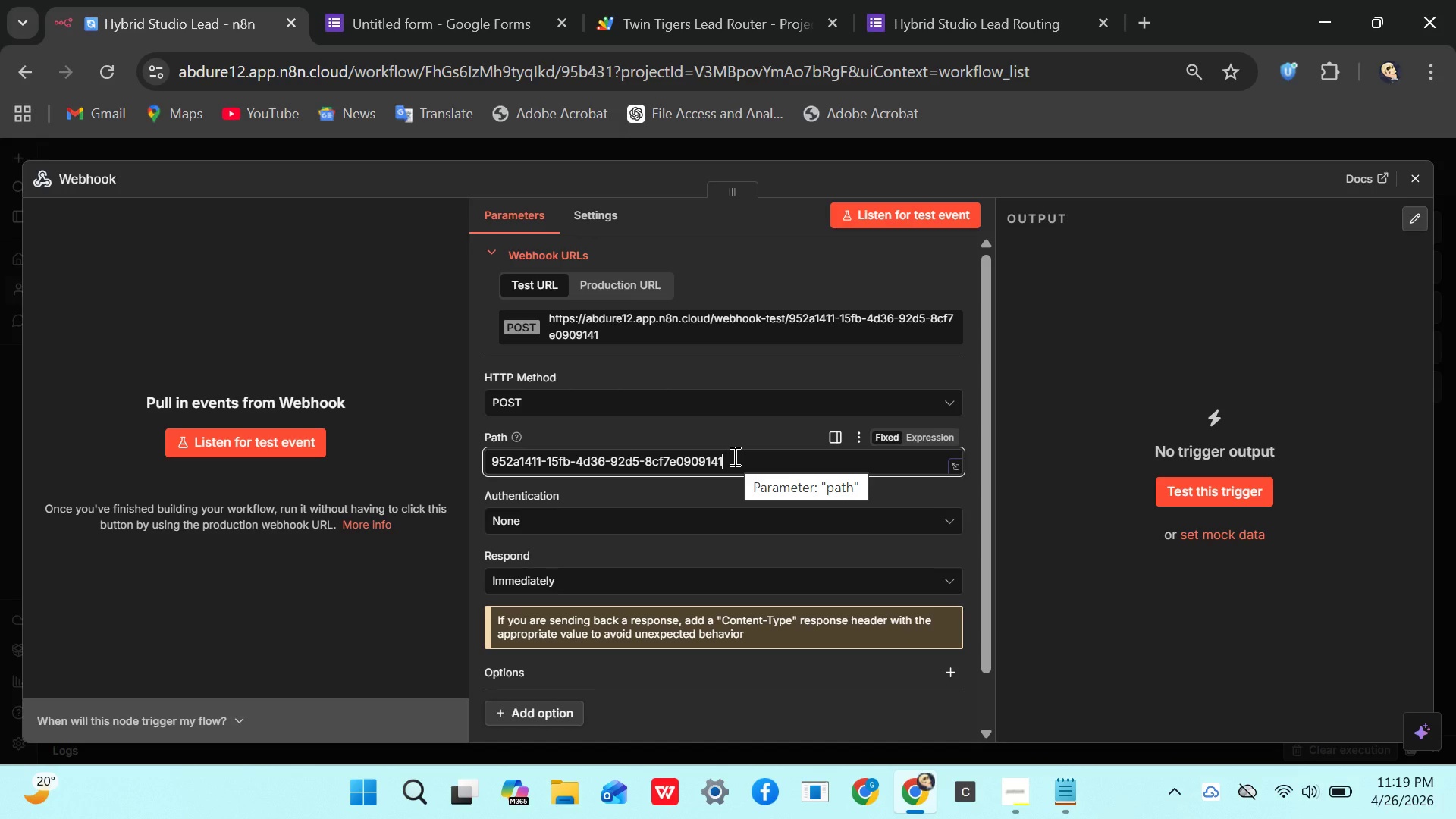 
key(Control+A)
 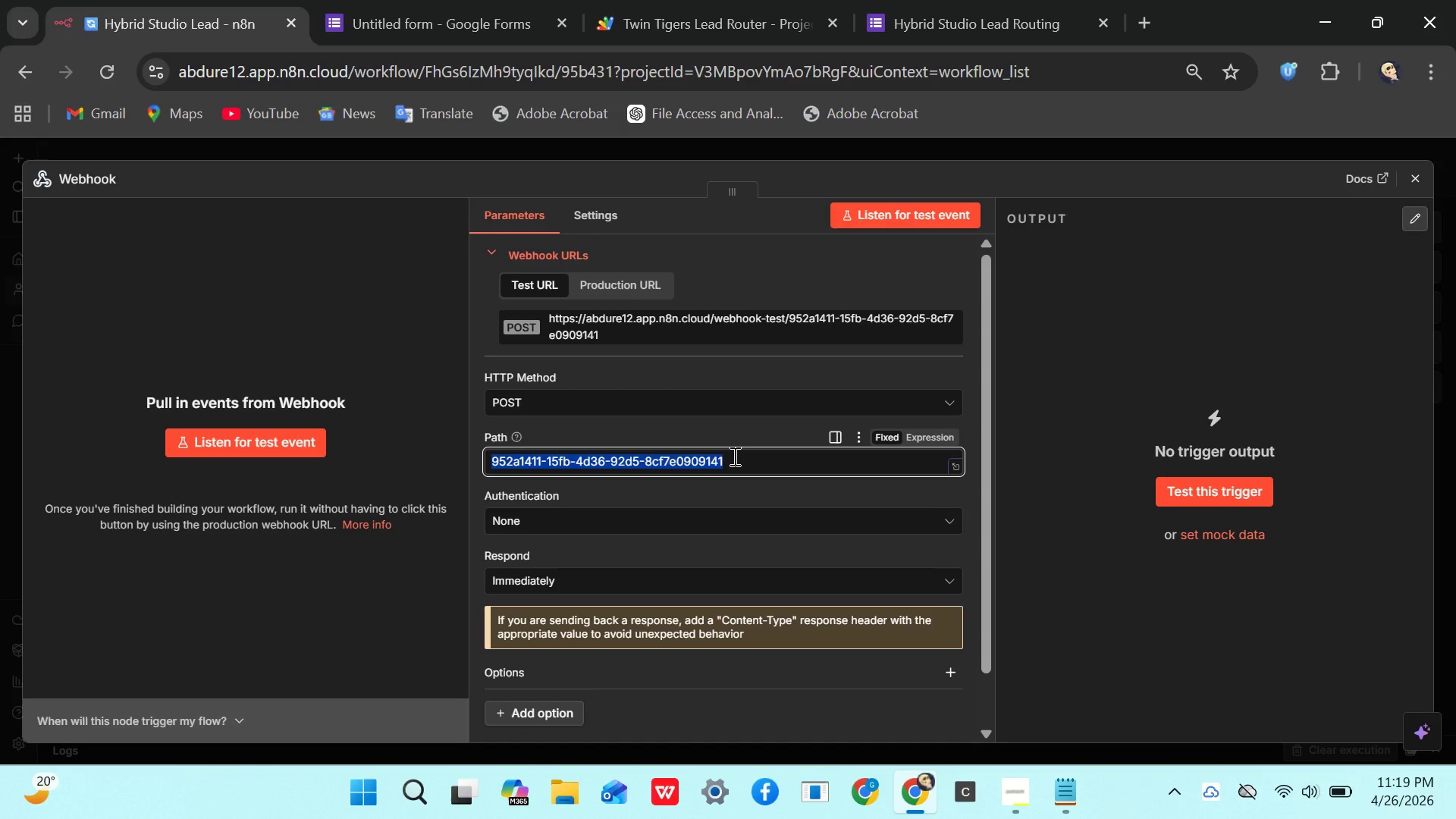 
key(Control+V)
 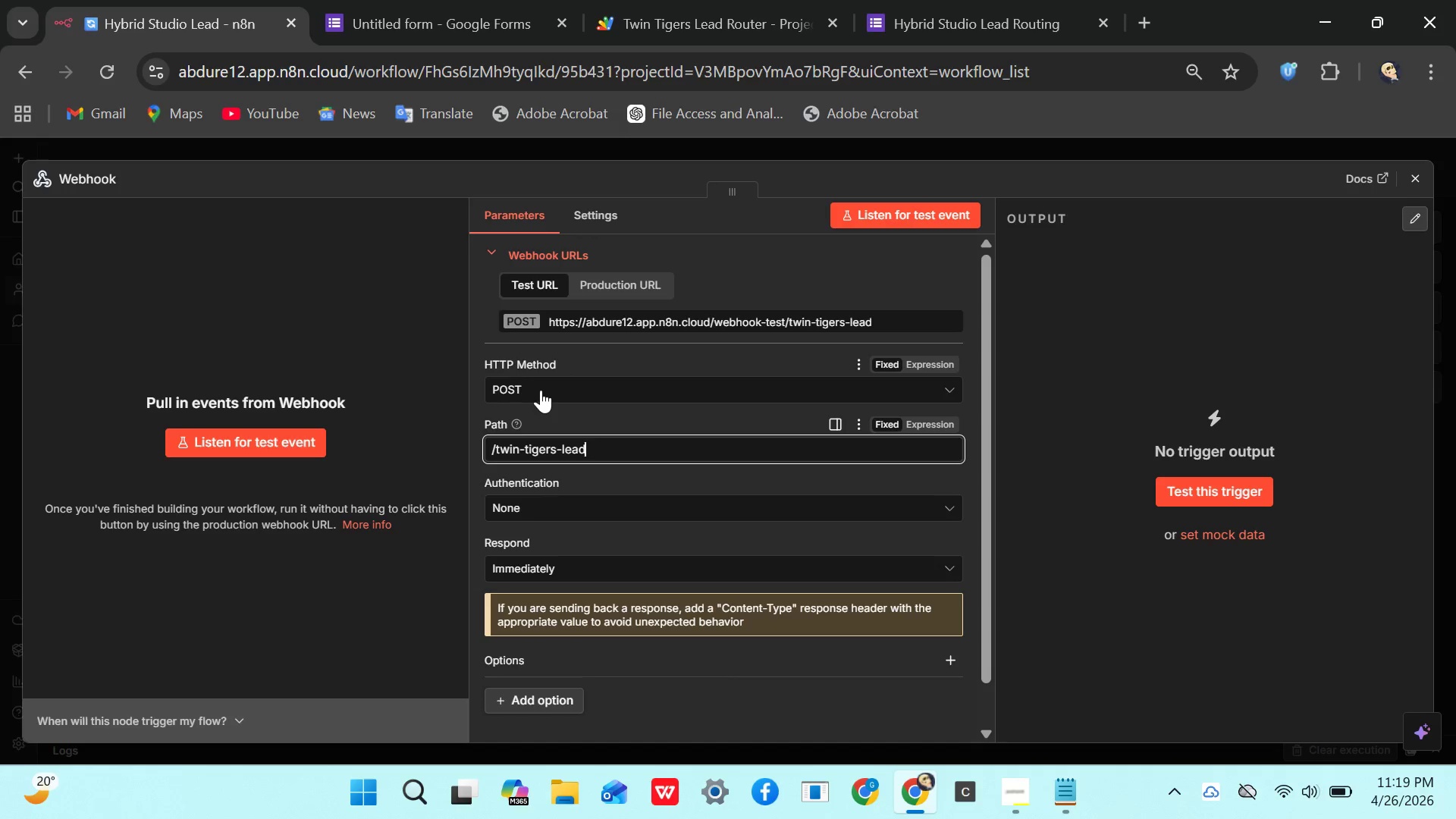 
left_click([541, 390])
 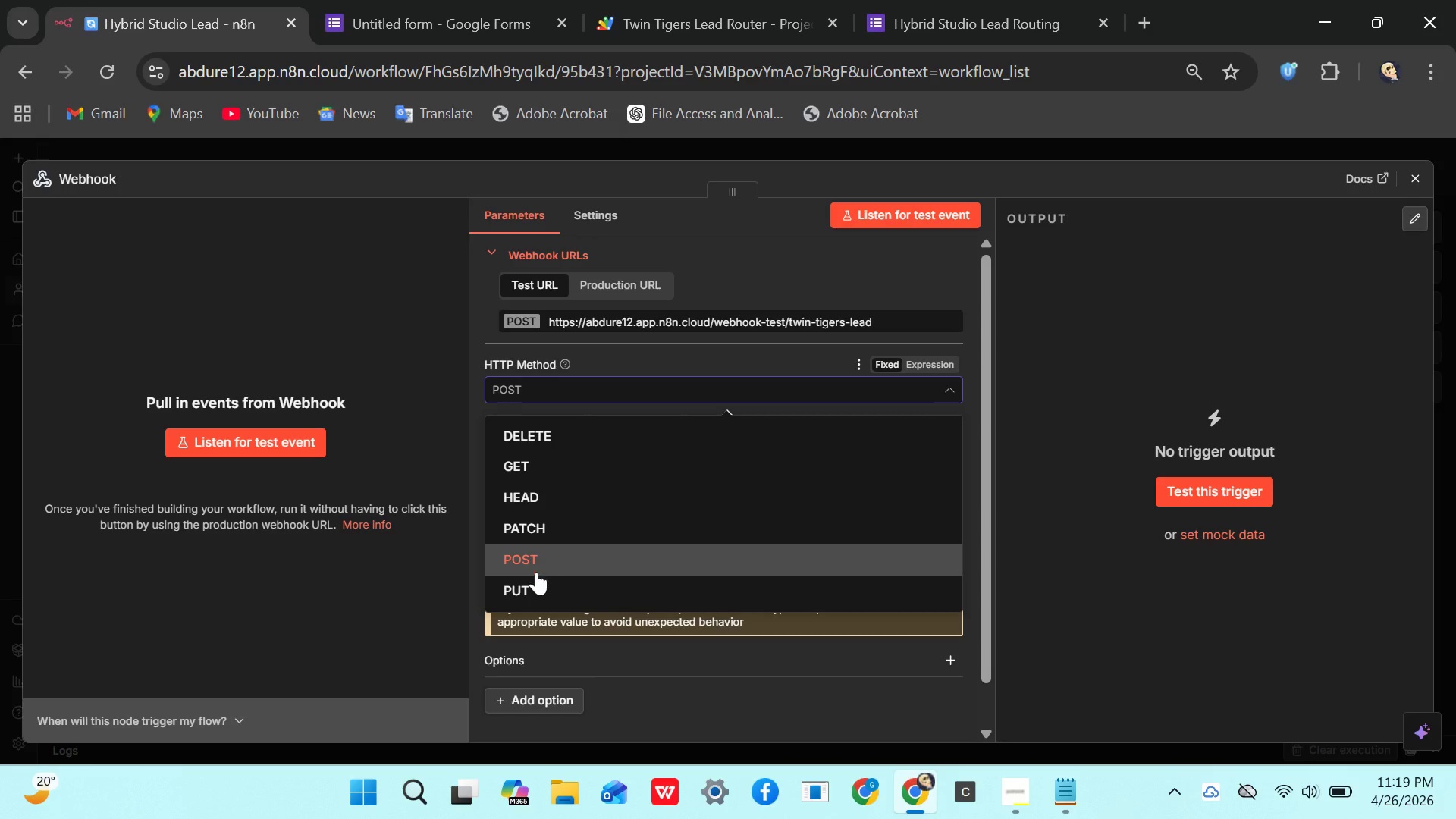 
left_click([536, 574])
 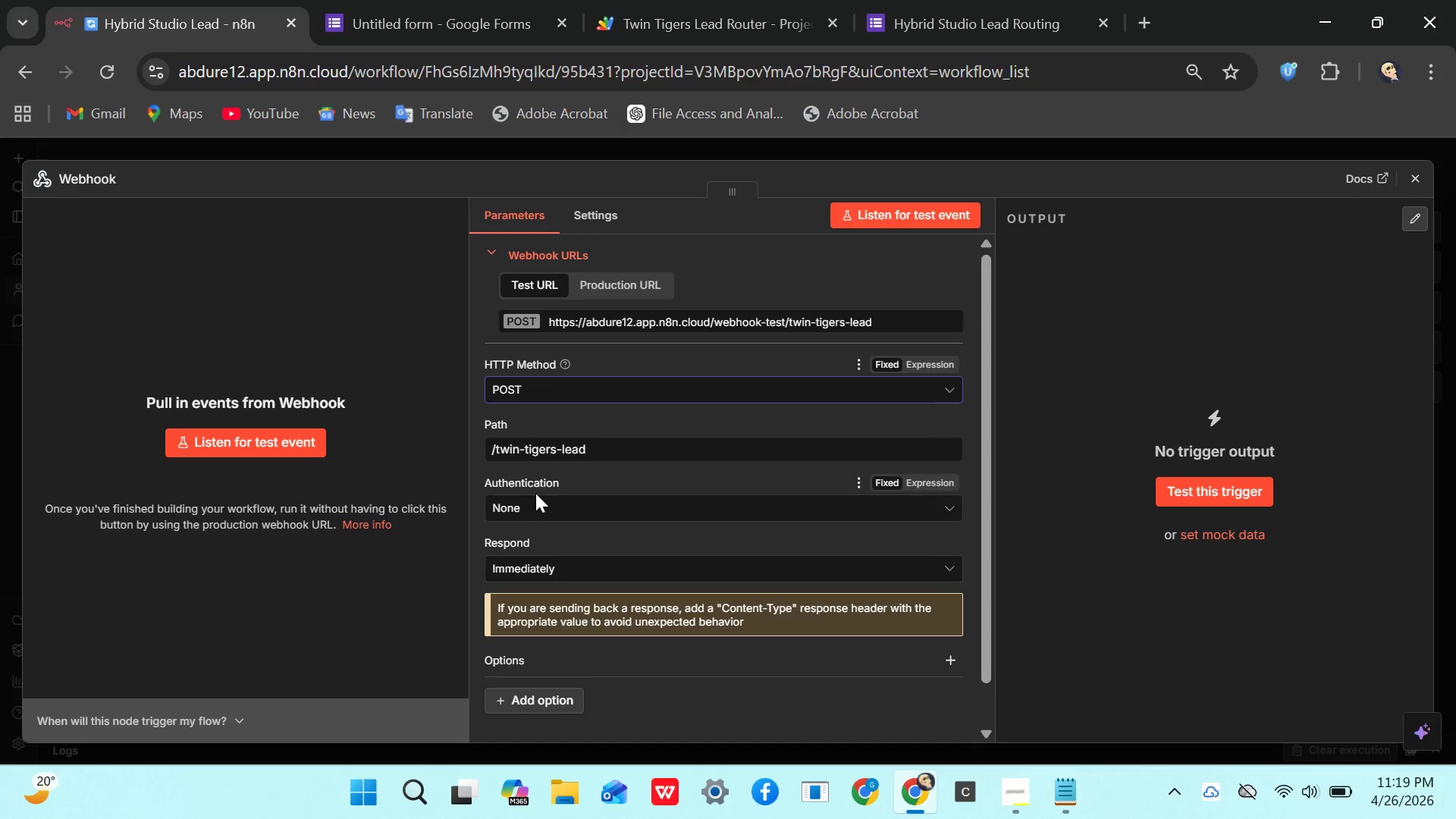 
wait(6.75)
 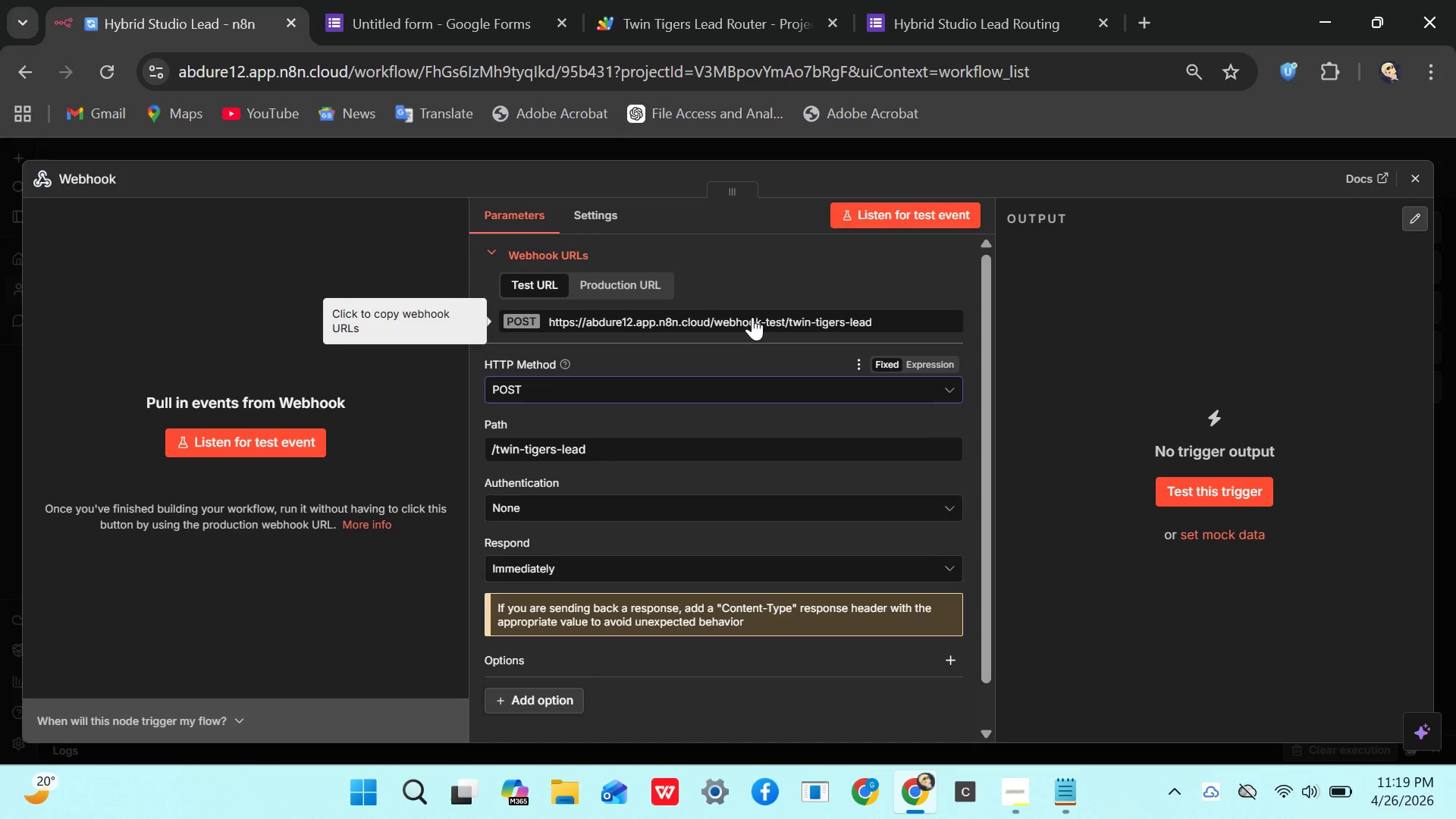 
left_click([538, 556])
 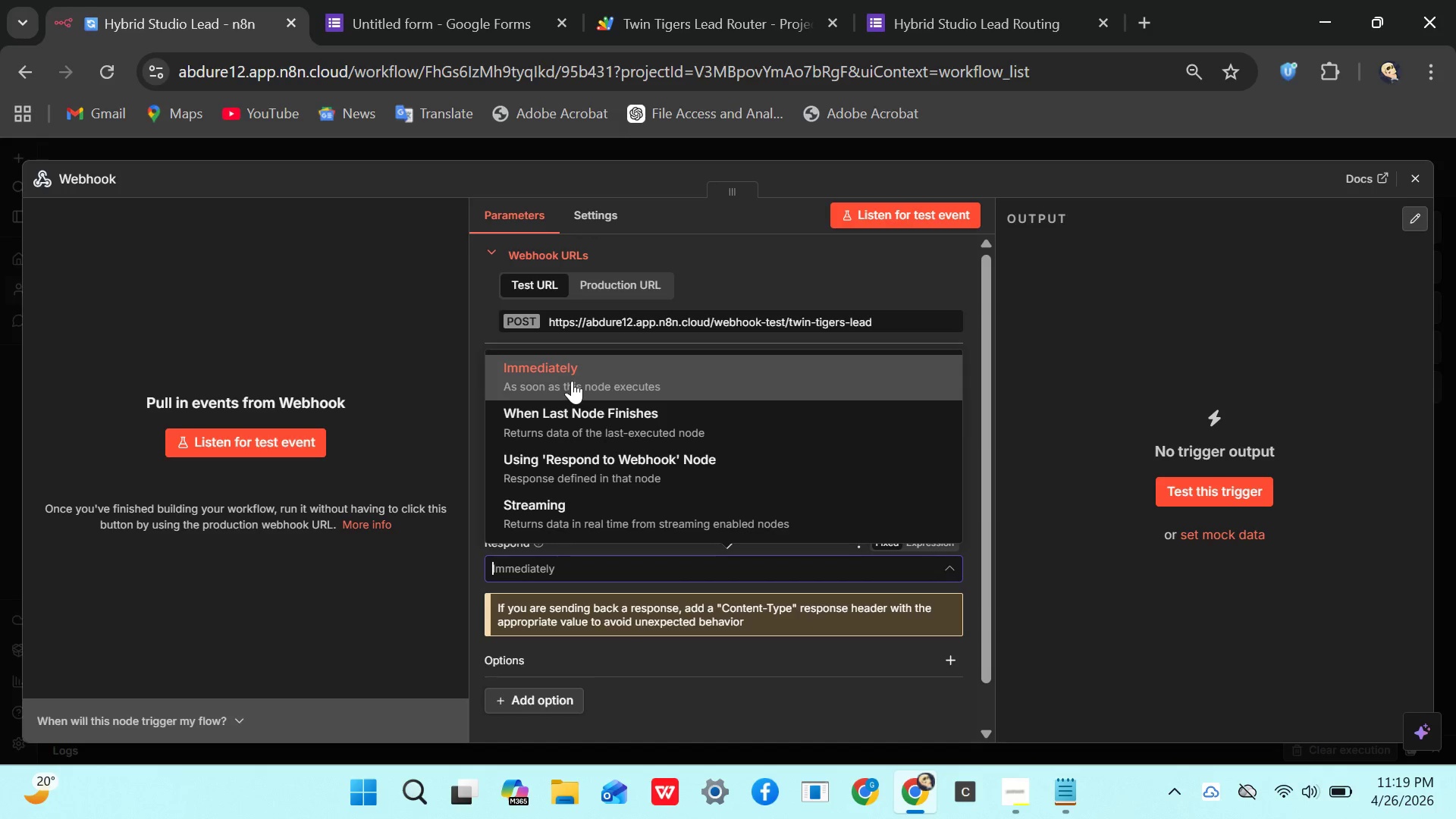 
left_click([572, 379])
 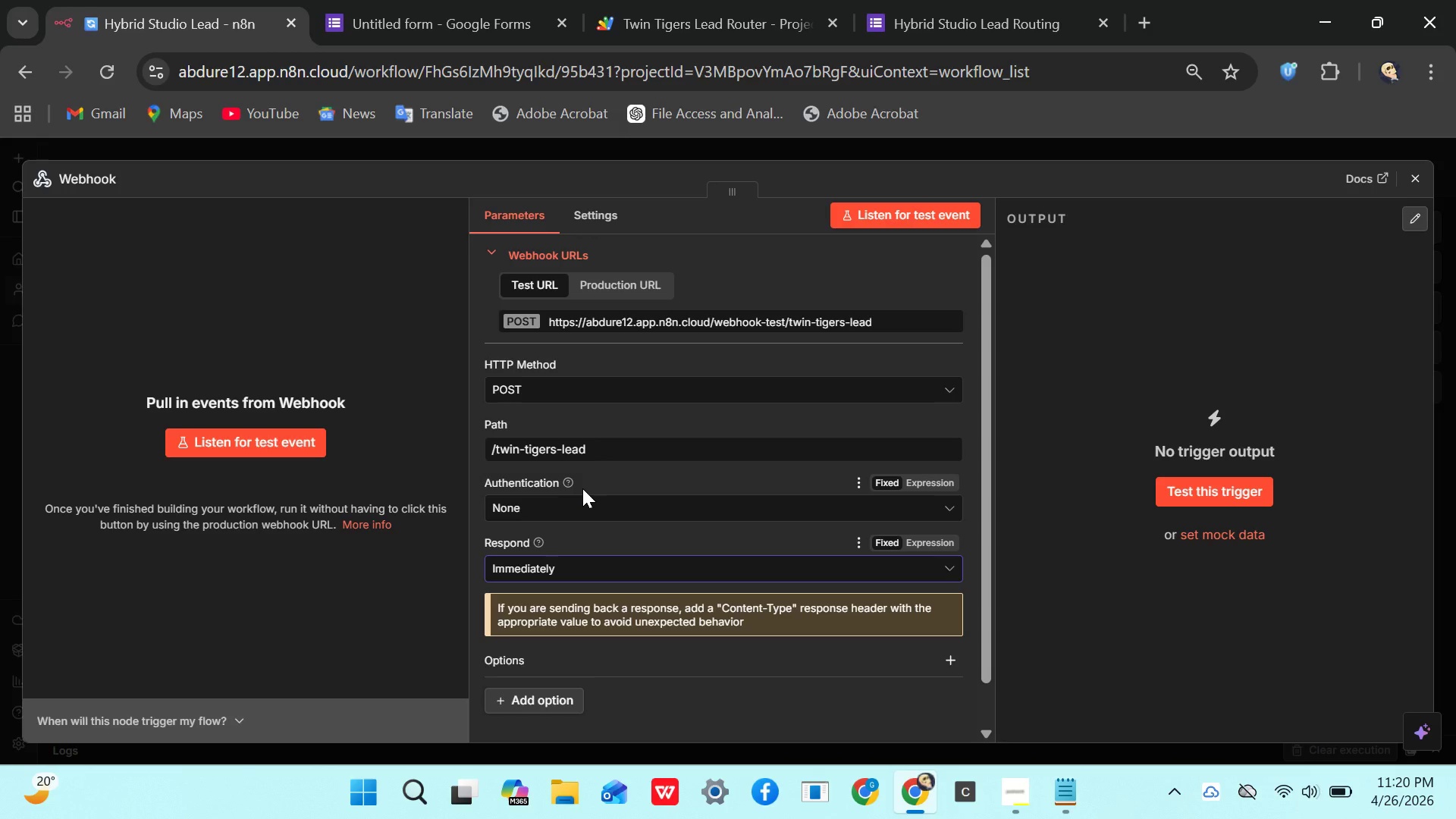 
wait(26.22)
 